 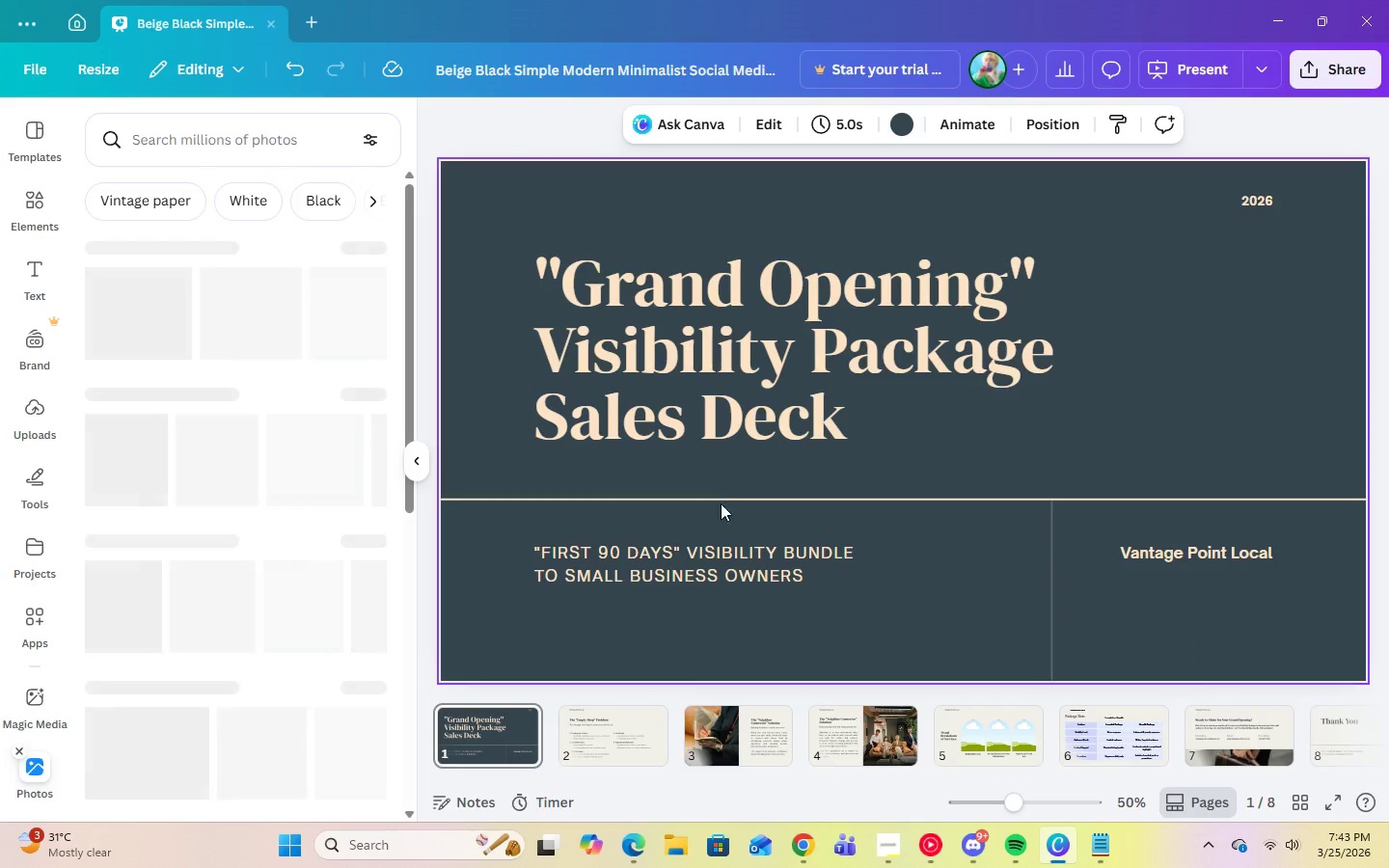 
left_click([283, 137])
 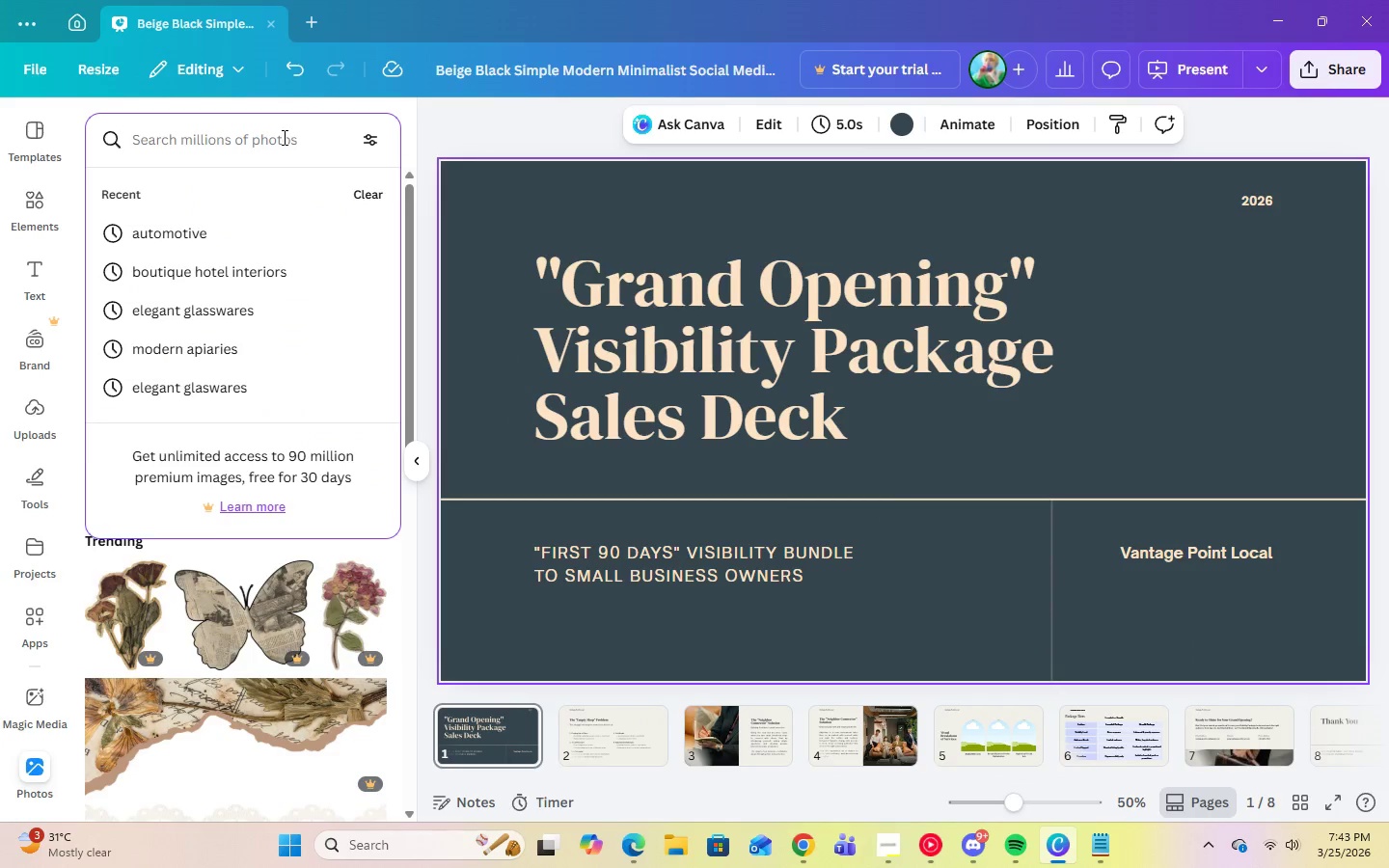 
type(storefronts)
 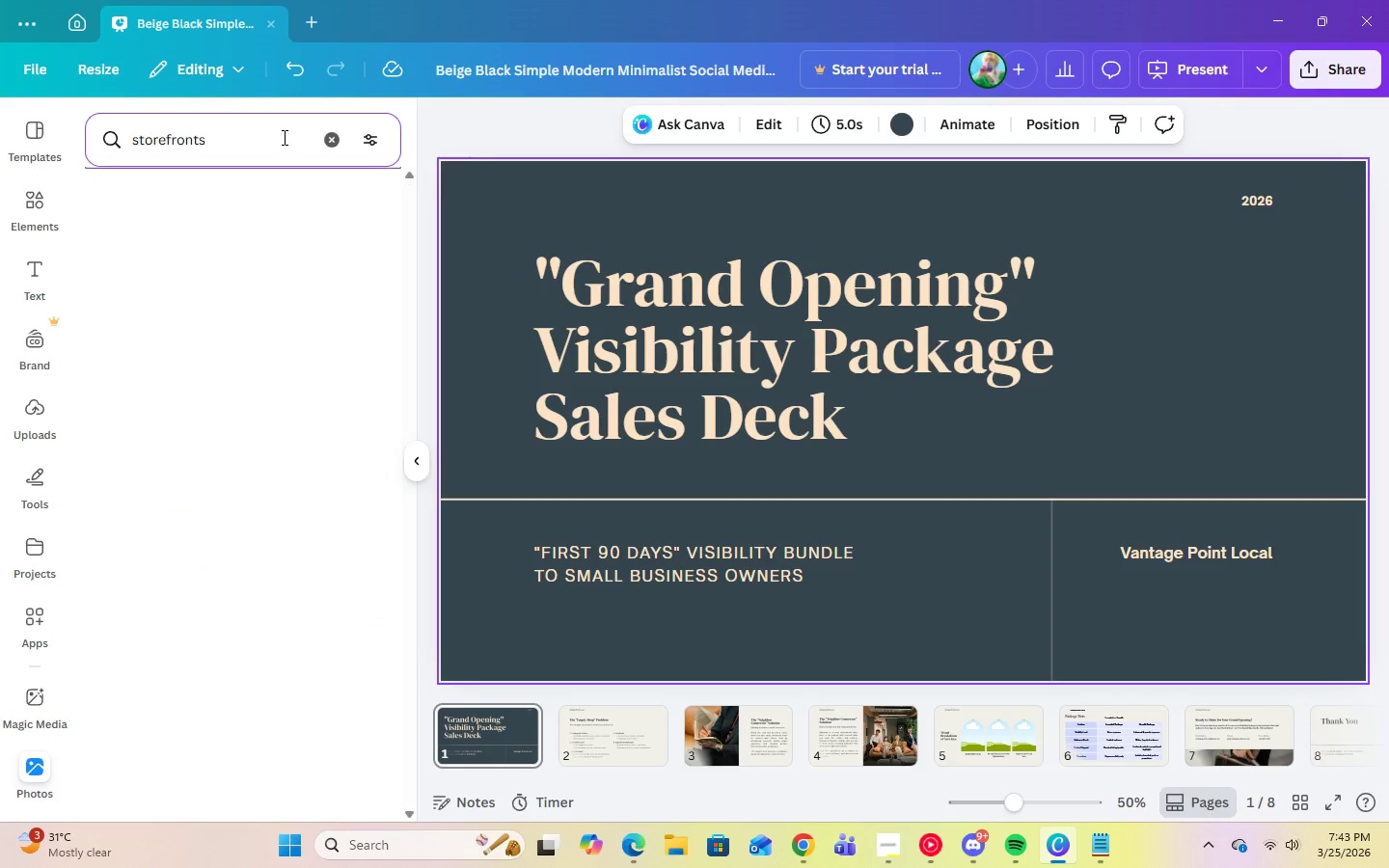 
key(Enter)
 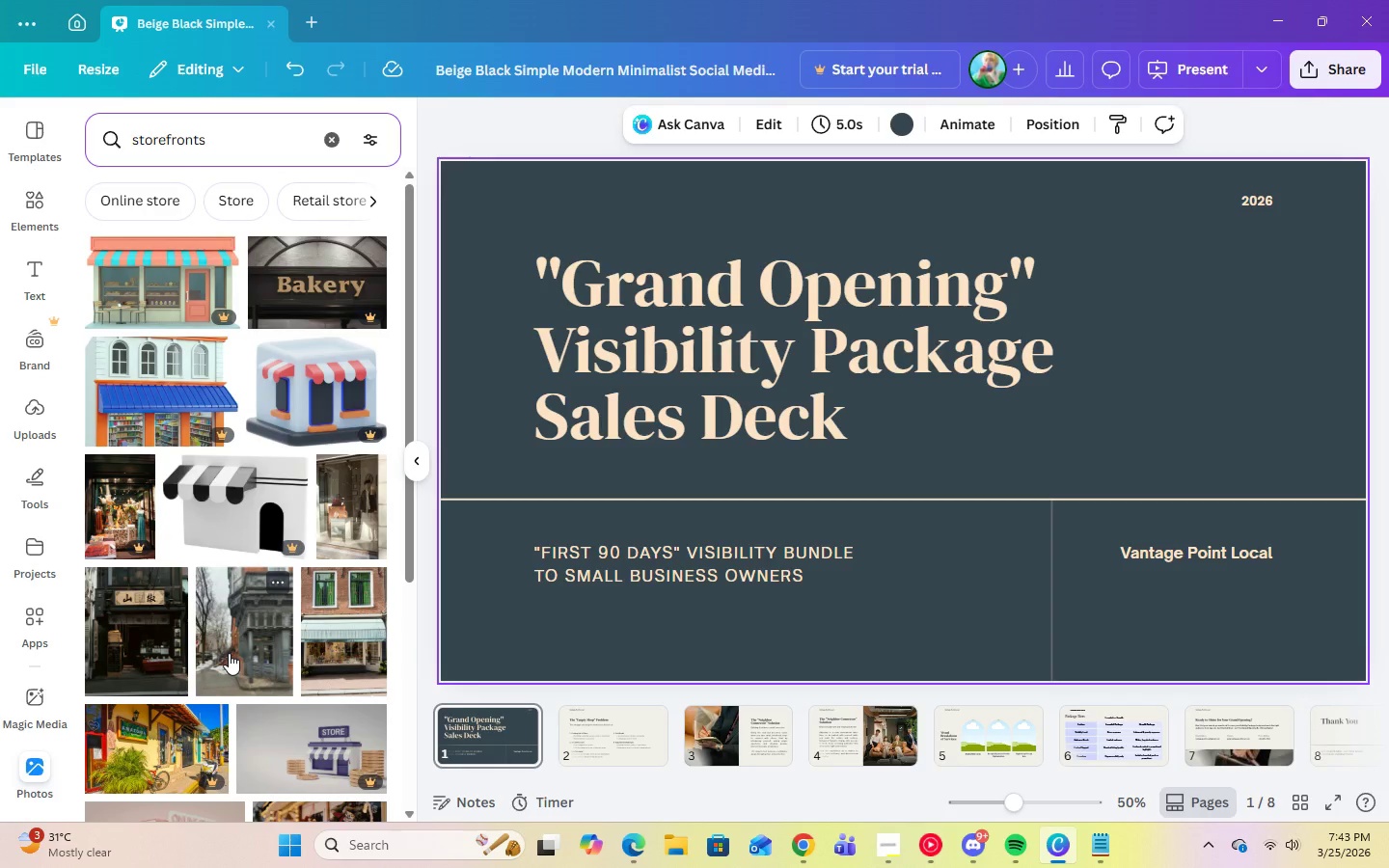 
wait(9.16)
 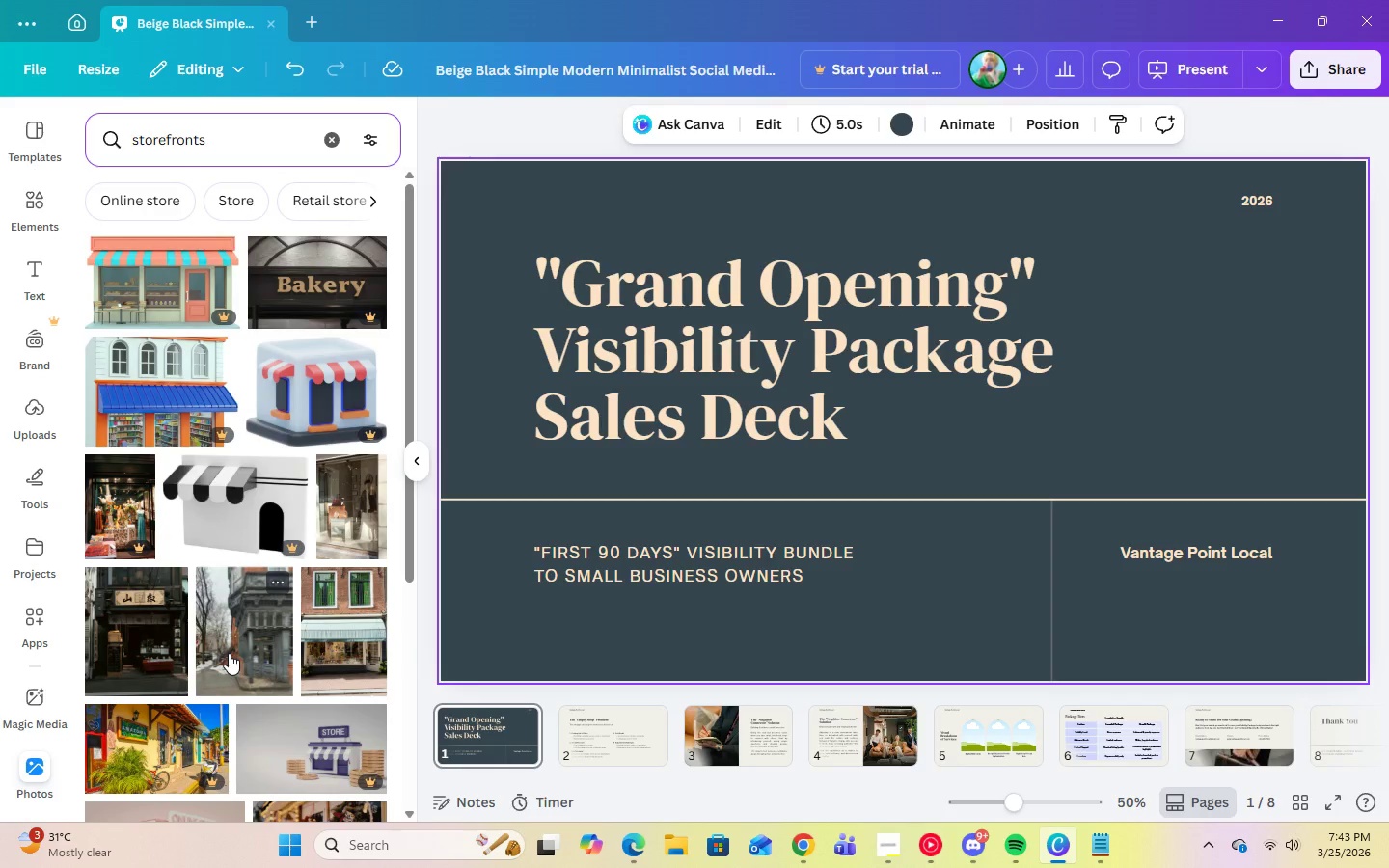 
left_click([37, 229])
 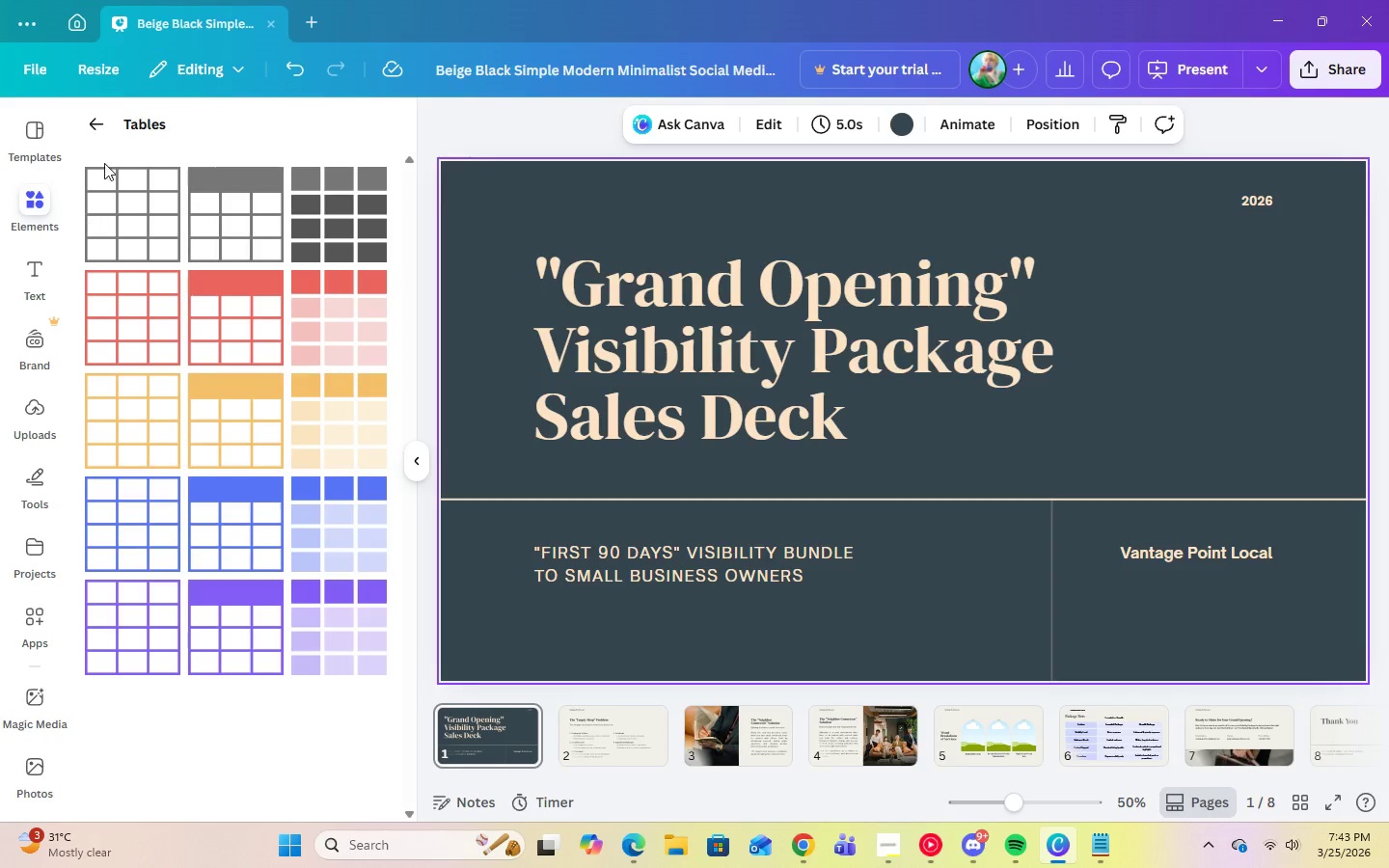 
left_click([101, 137])
 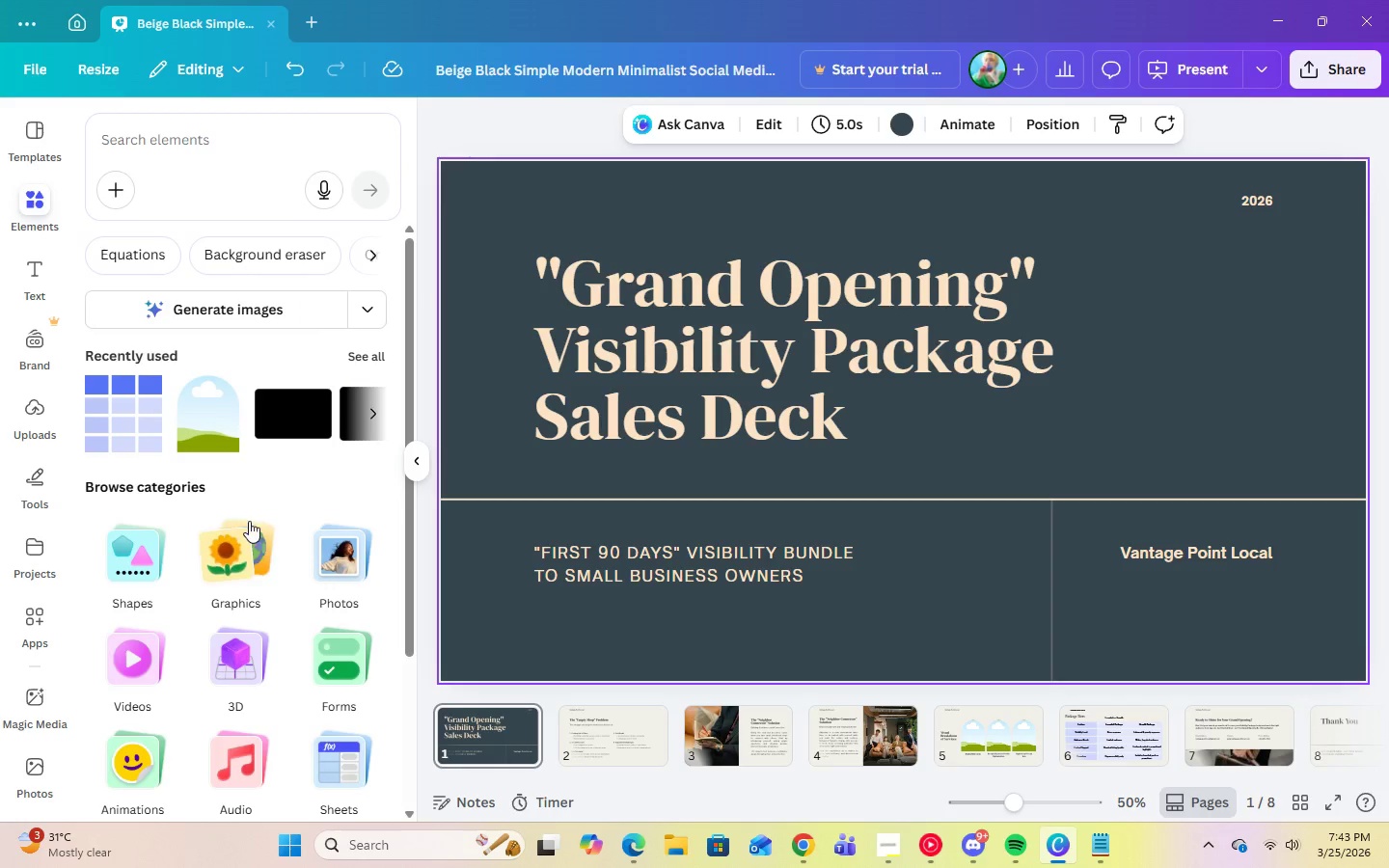 
wait(11.25)
 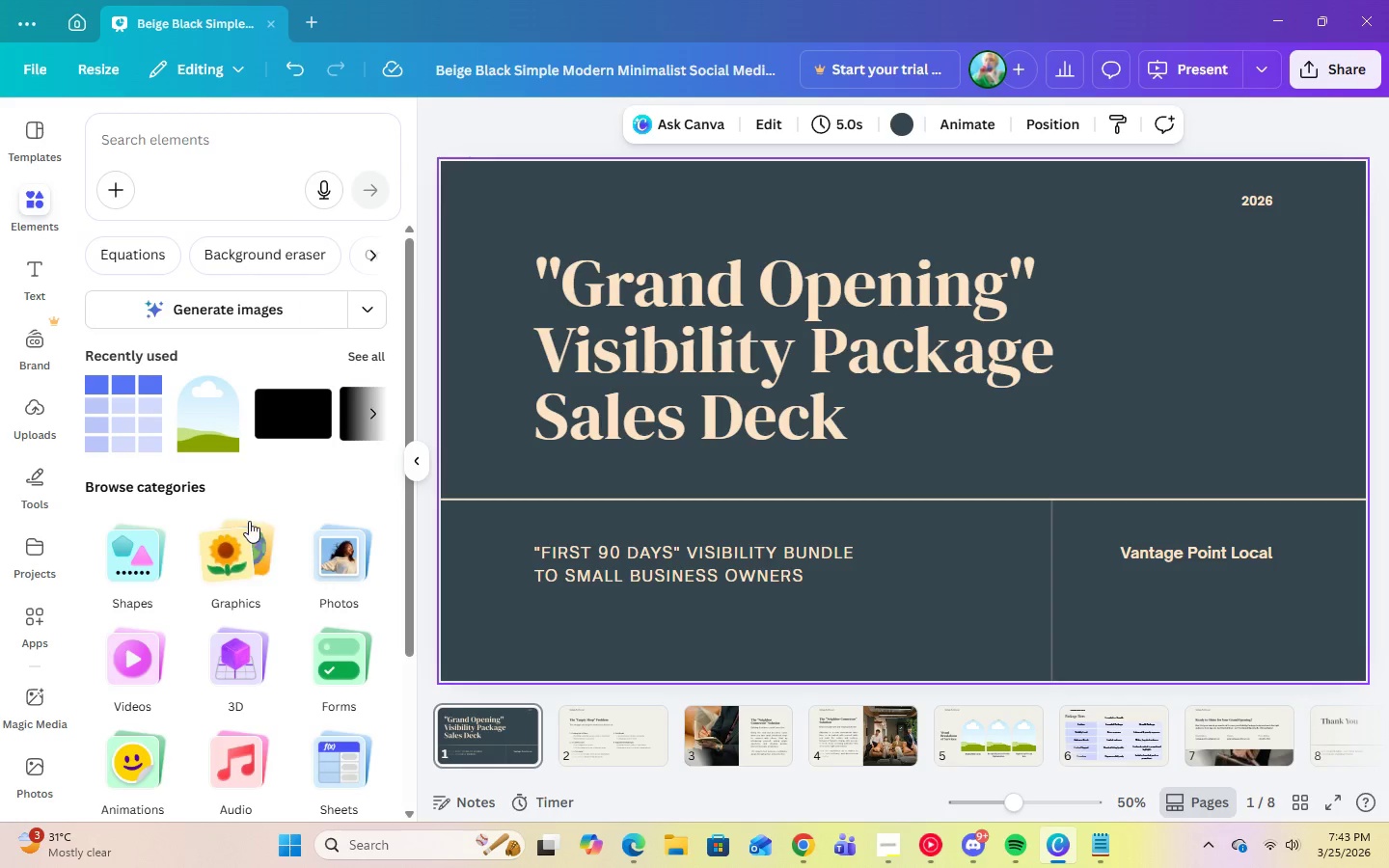 
scroll: coordinate [327, 627], scroll_direction: down, amount: 2.0
 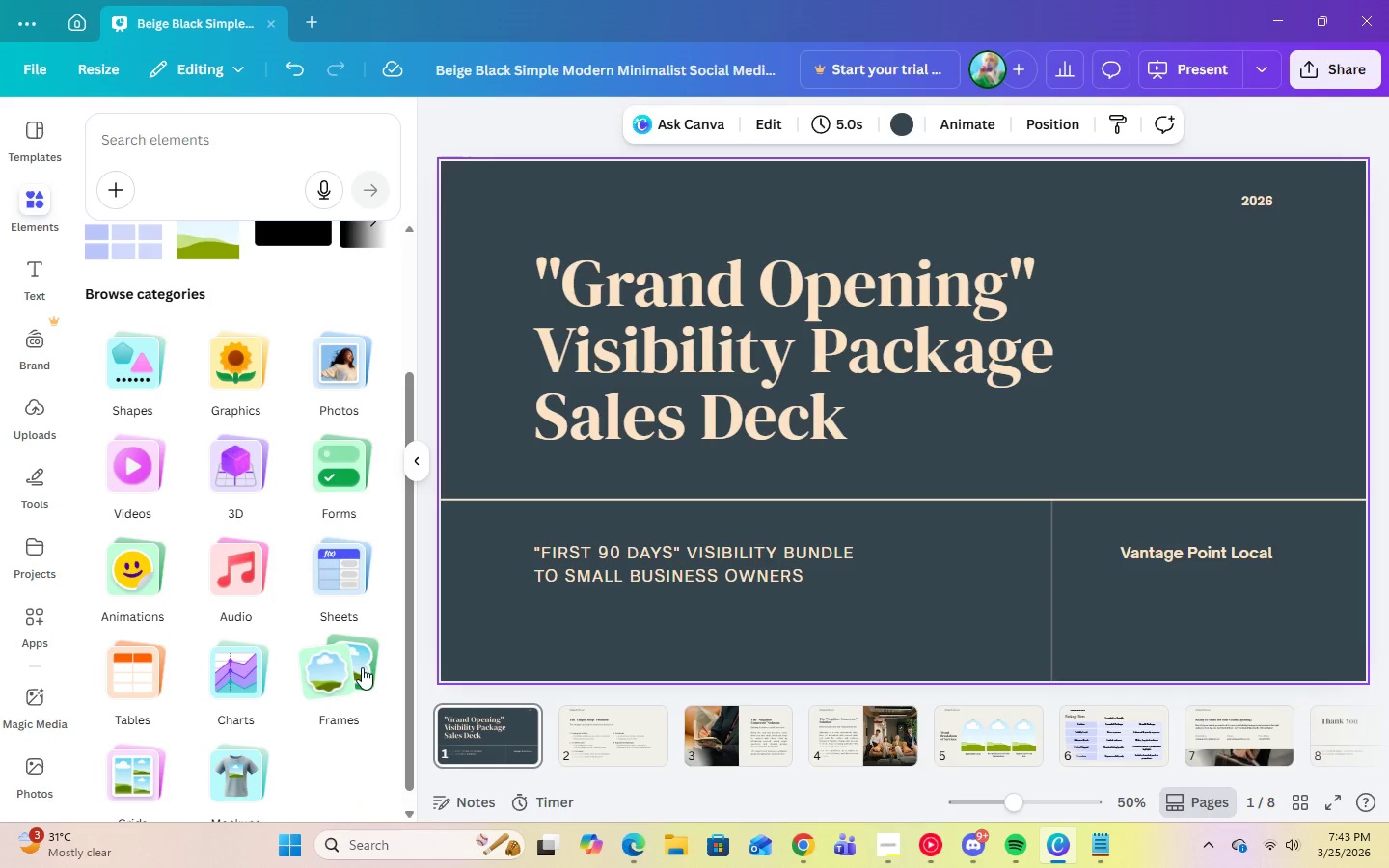 
left_click([362, 668])
 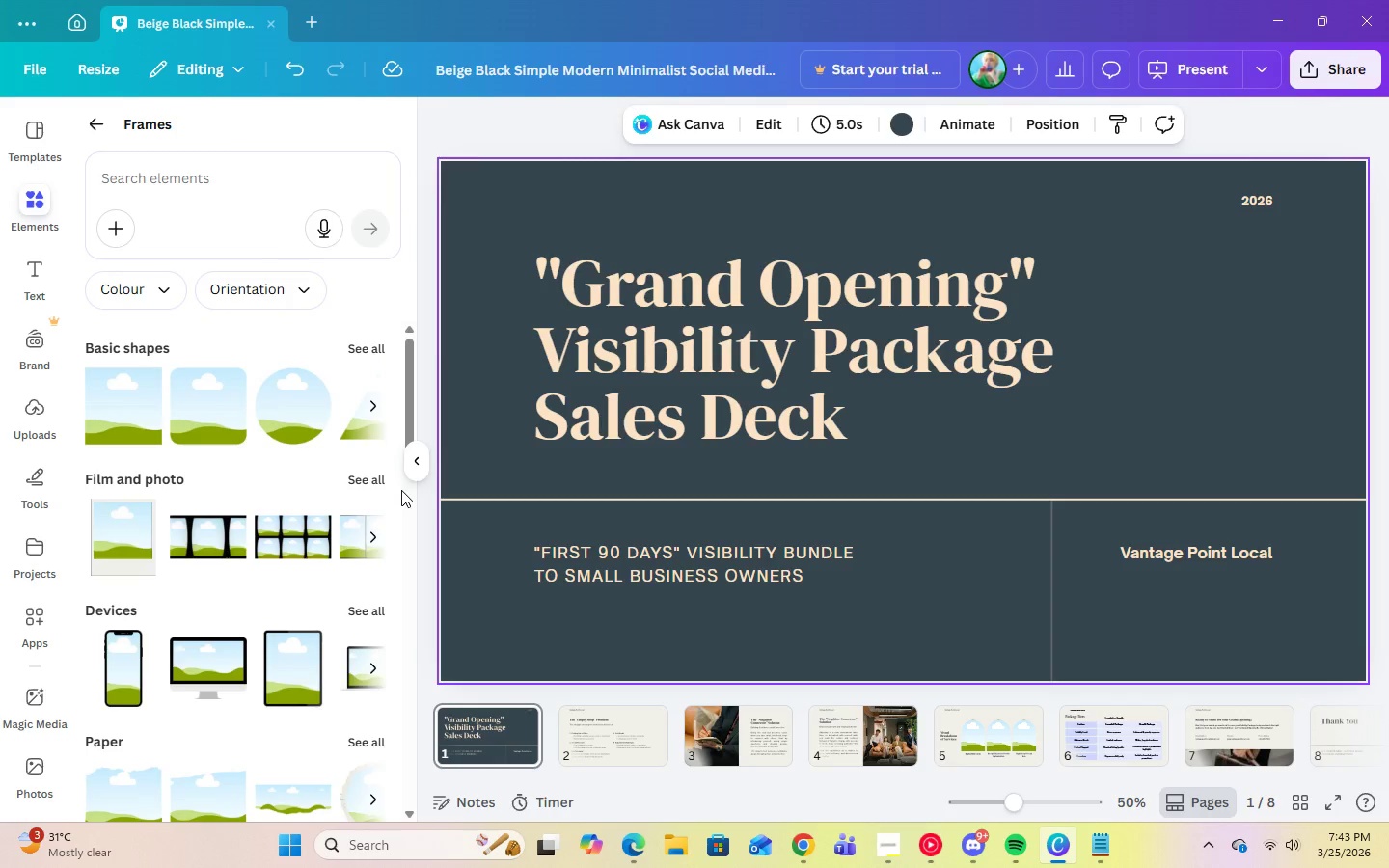 
wait(11.44)
 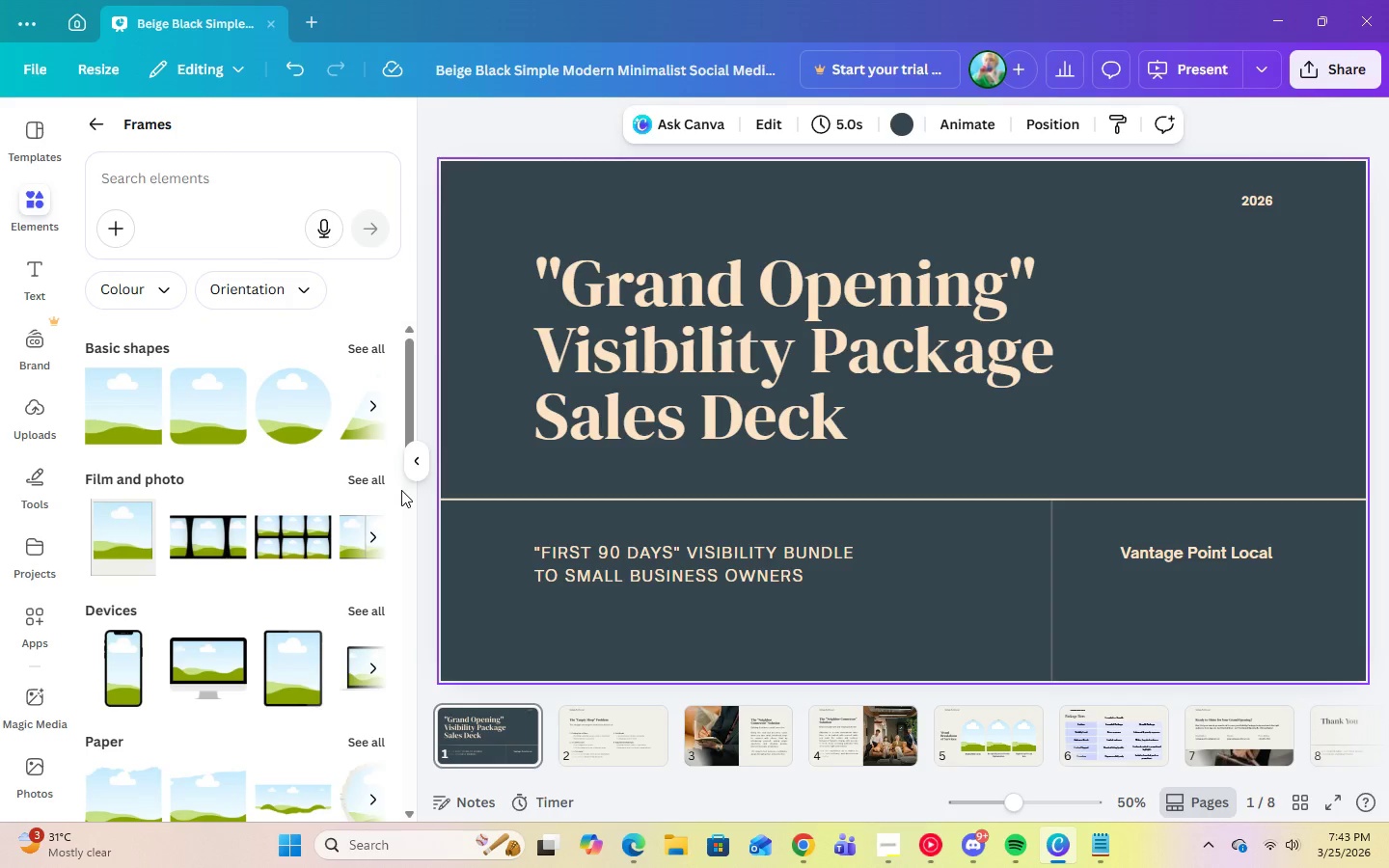 
left_click([374, 340])
 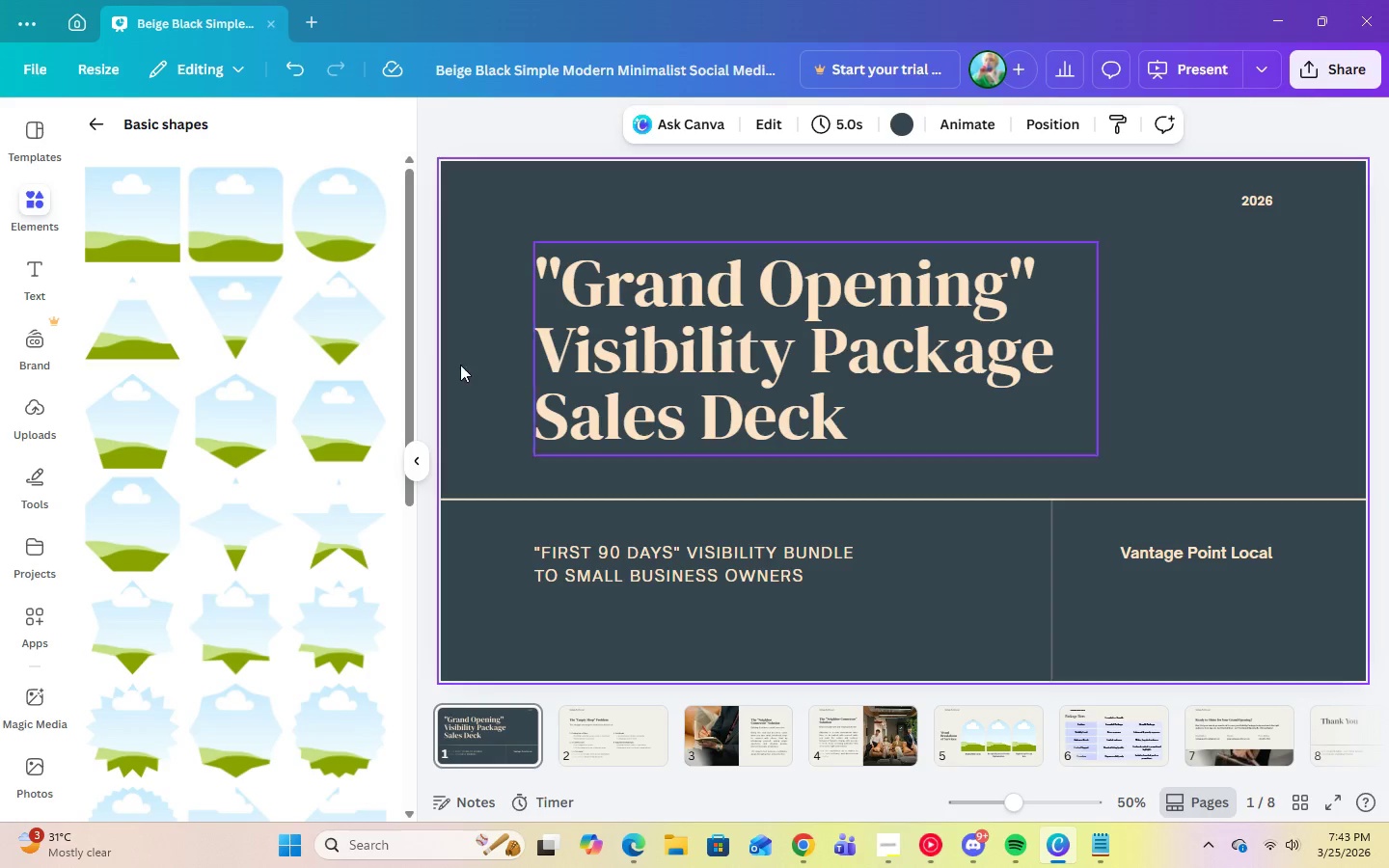 
left_click([241, 240])
 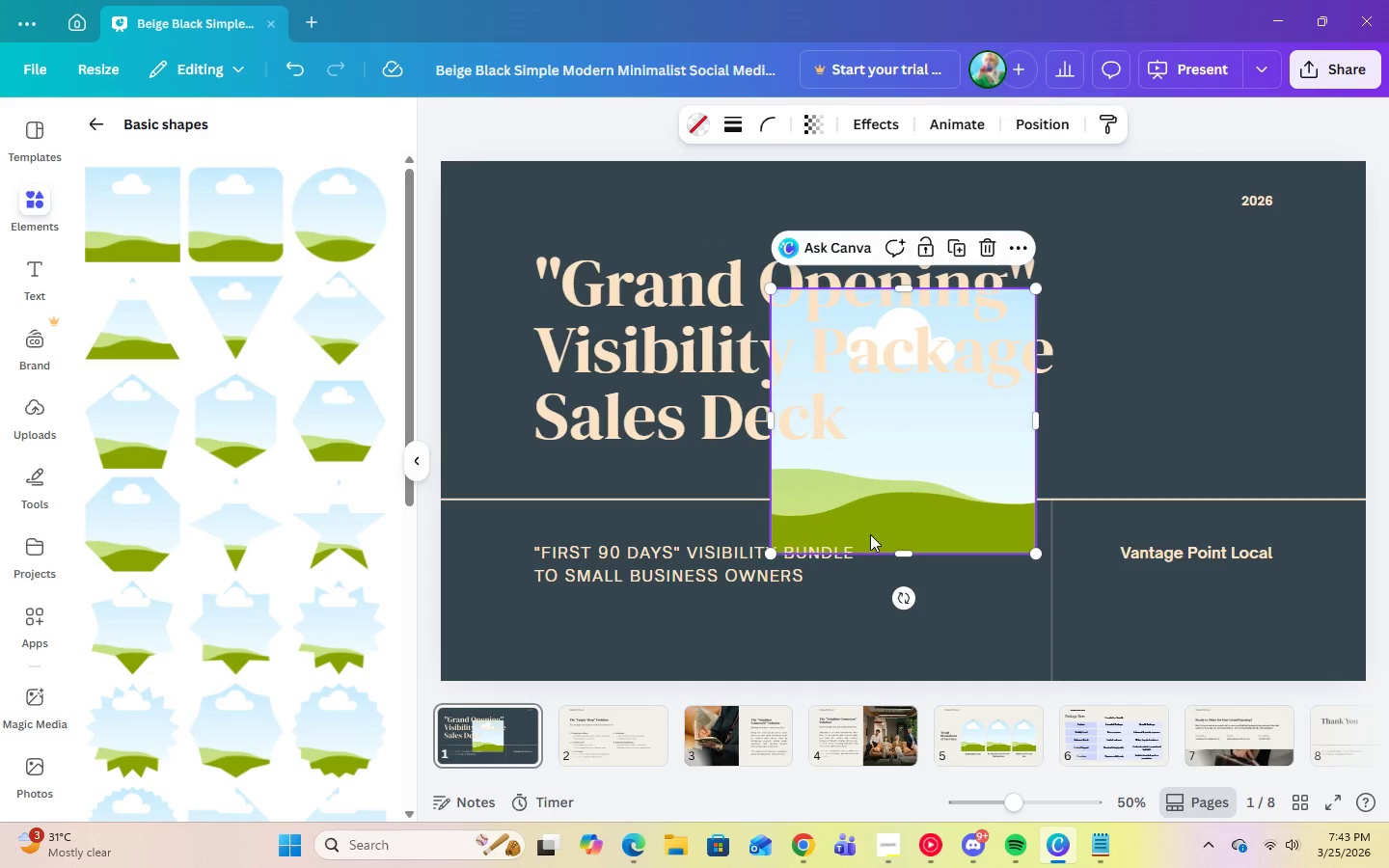 
left_click_drag(start_coordinate=[878, 474], to_coordinate=[1182, 400])
 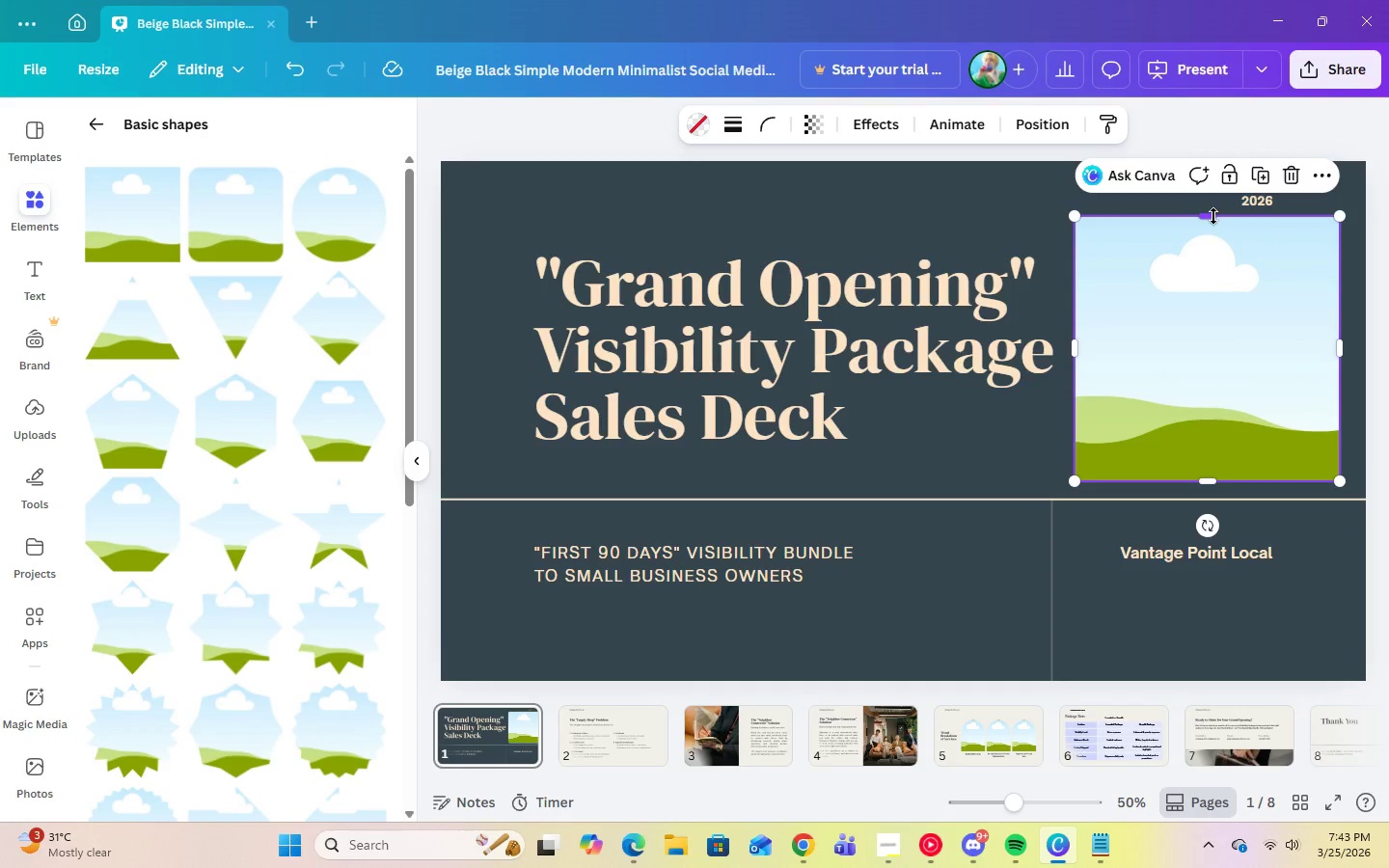 
left_click_drag(start_coordinate=[1213, 217], to_coordinate=[1212, 246])
 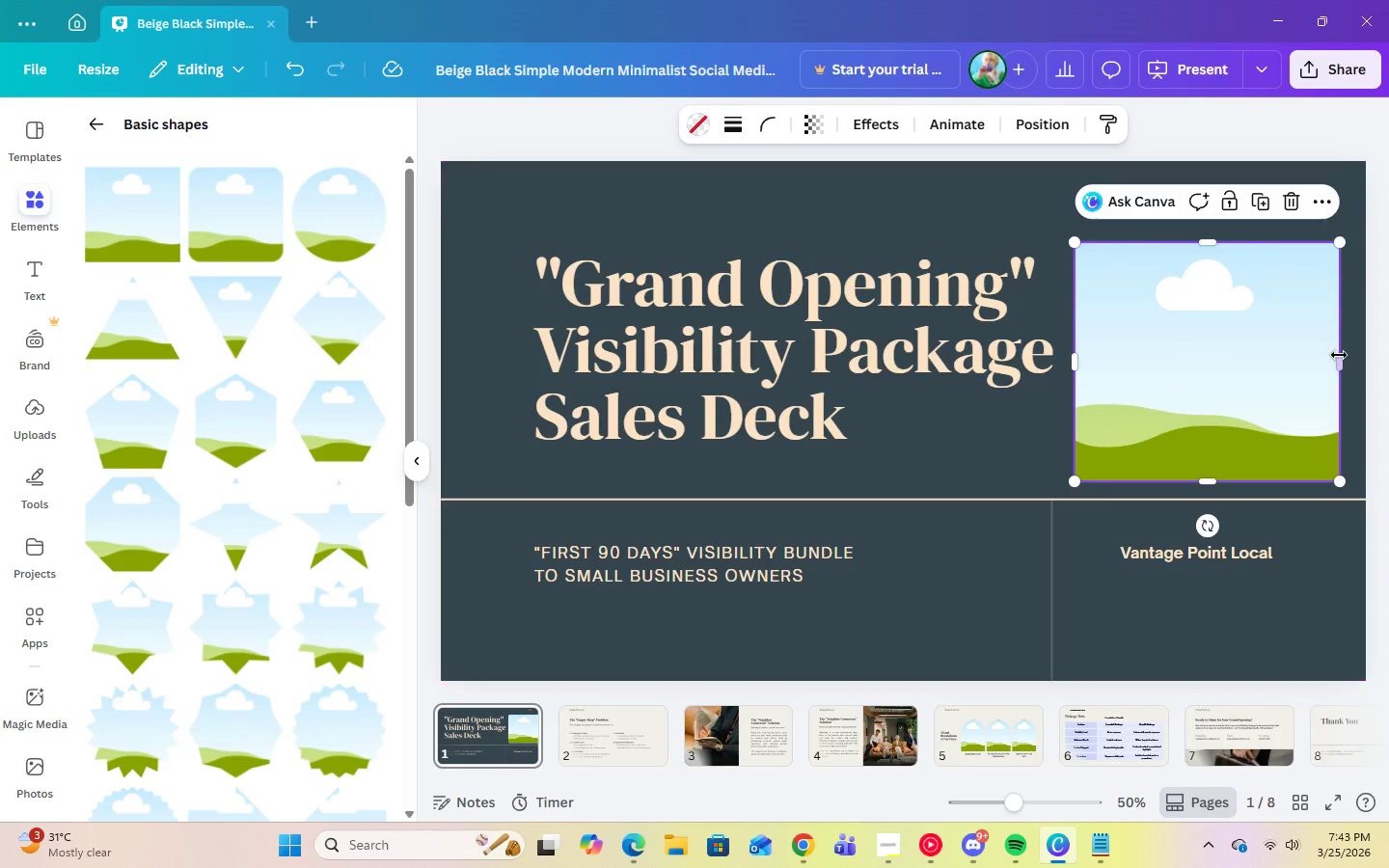 
left_click_drag(start_coordinate=[1338, 357], to_coordinate=[1313, 357])
 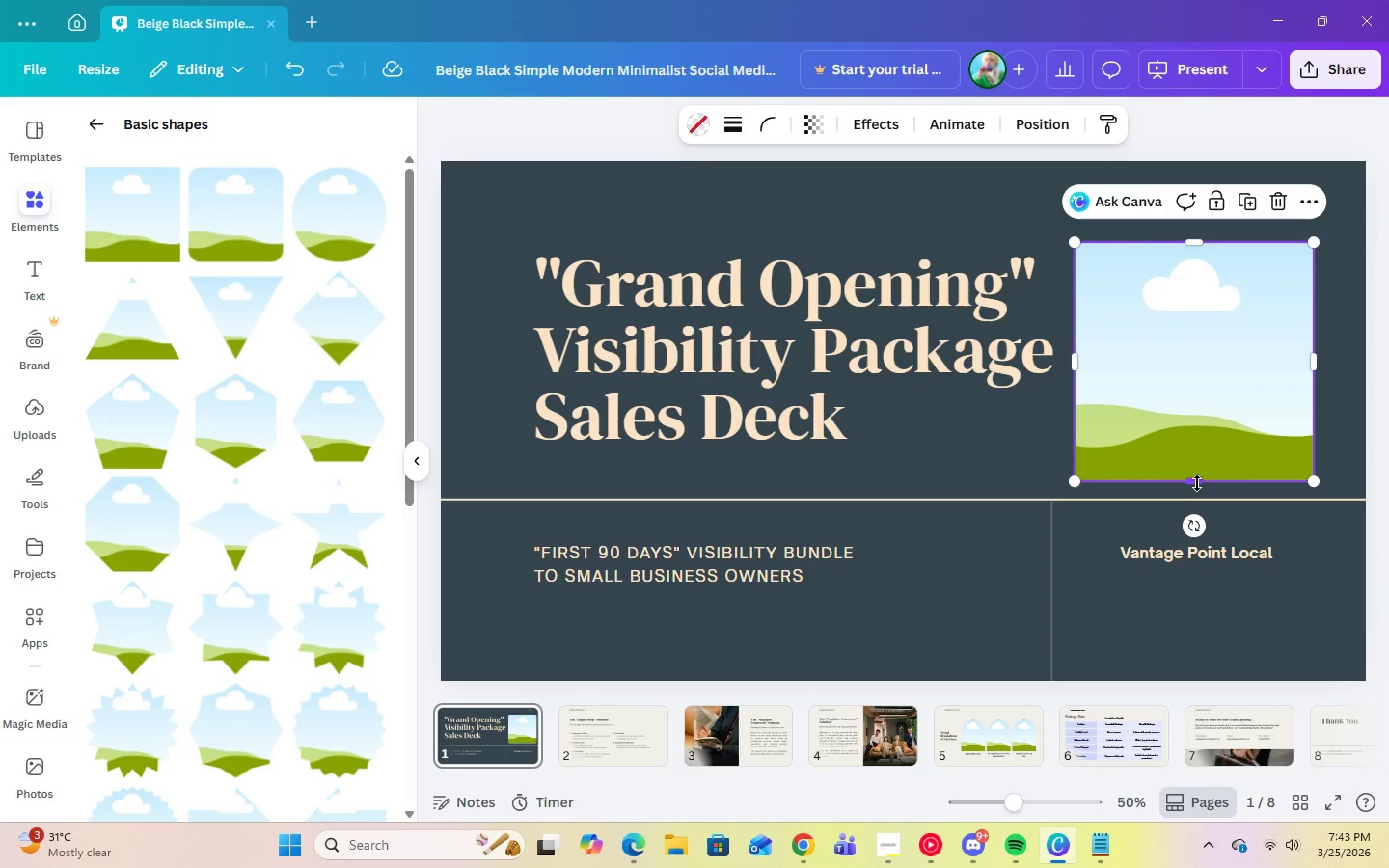 
left_click_drag(start_coordinate=[1197, 483], to_coordinate=[1197, 456])
 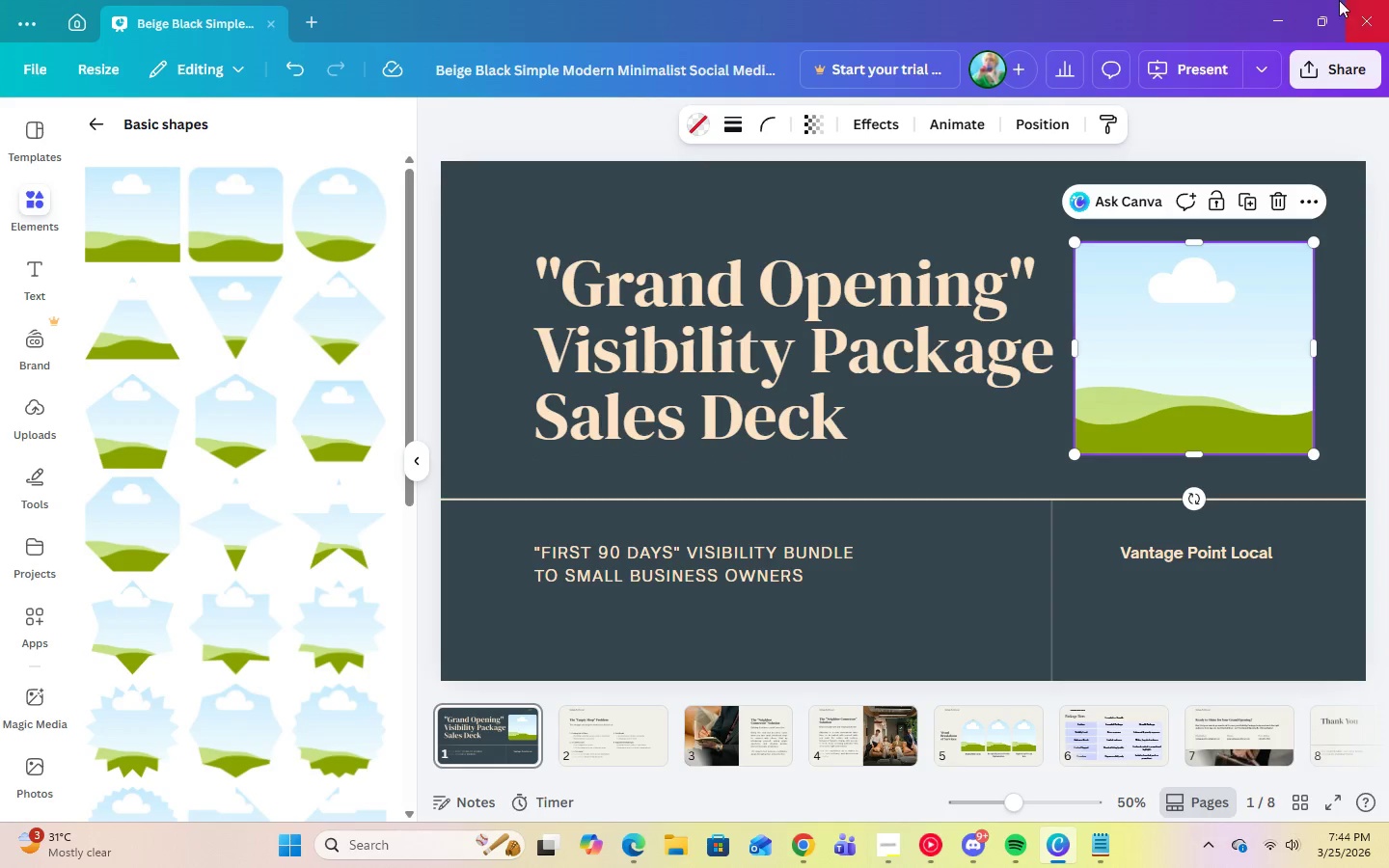 
left_click([45, 765])
 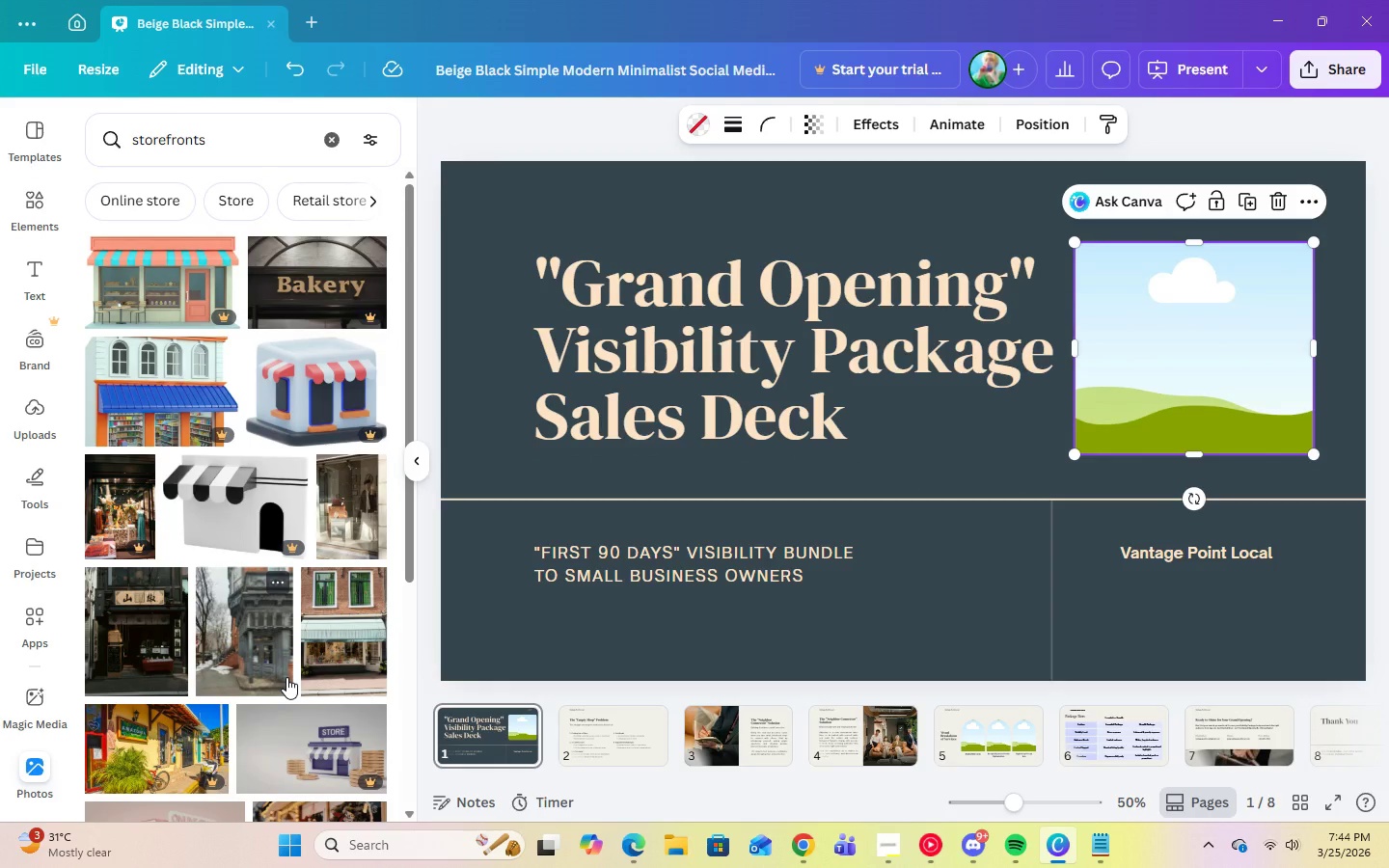 
scroll: coordinate [316, 746], scroll_direction: down, amount: 6.0
 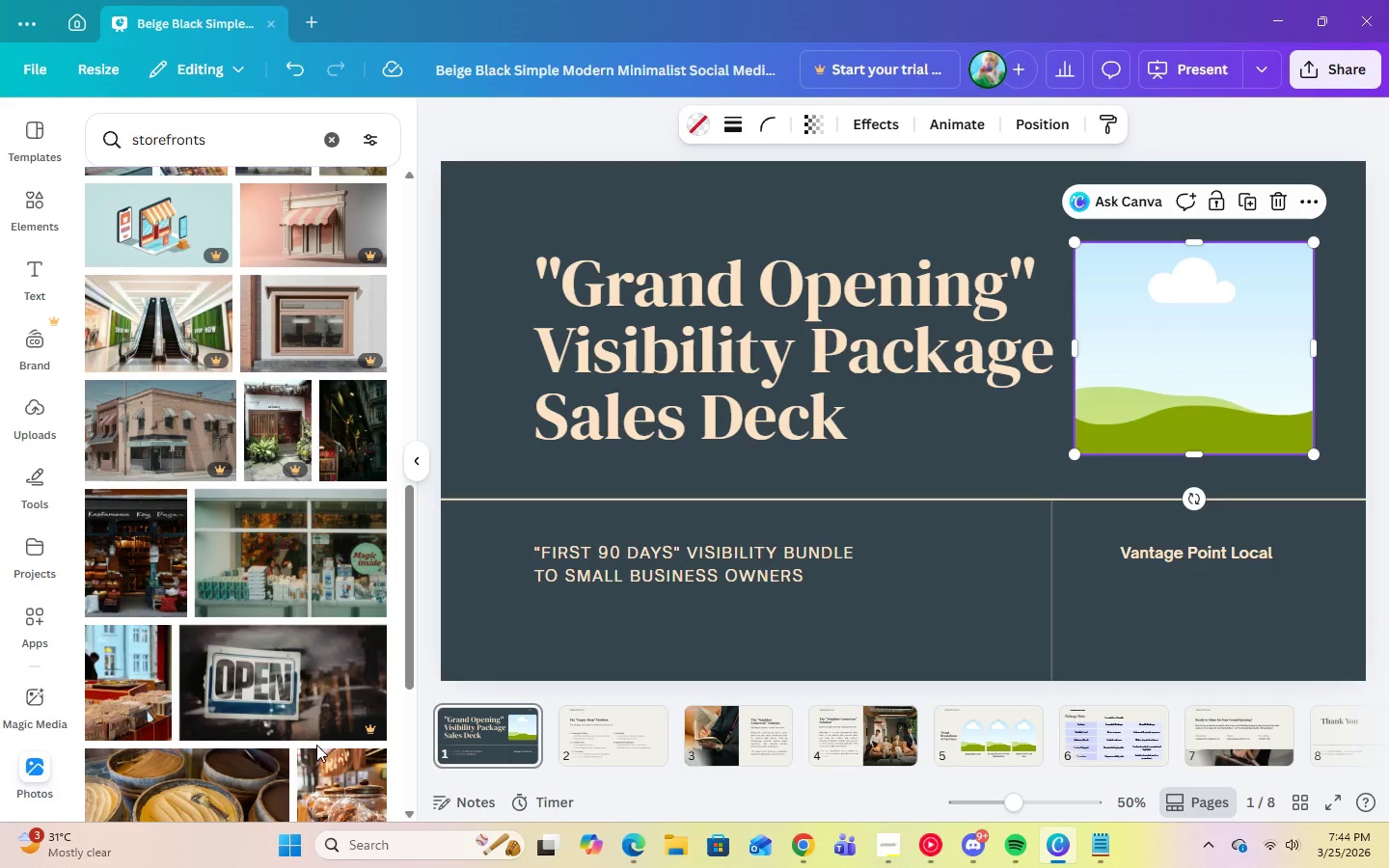 
mouse_move([205, 494])
 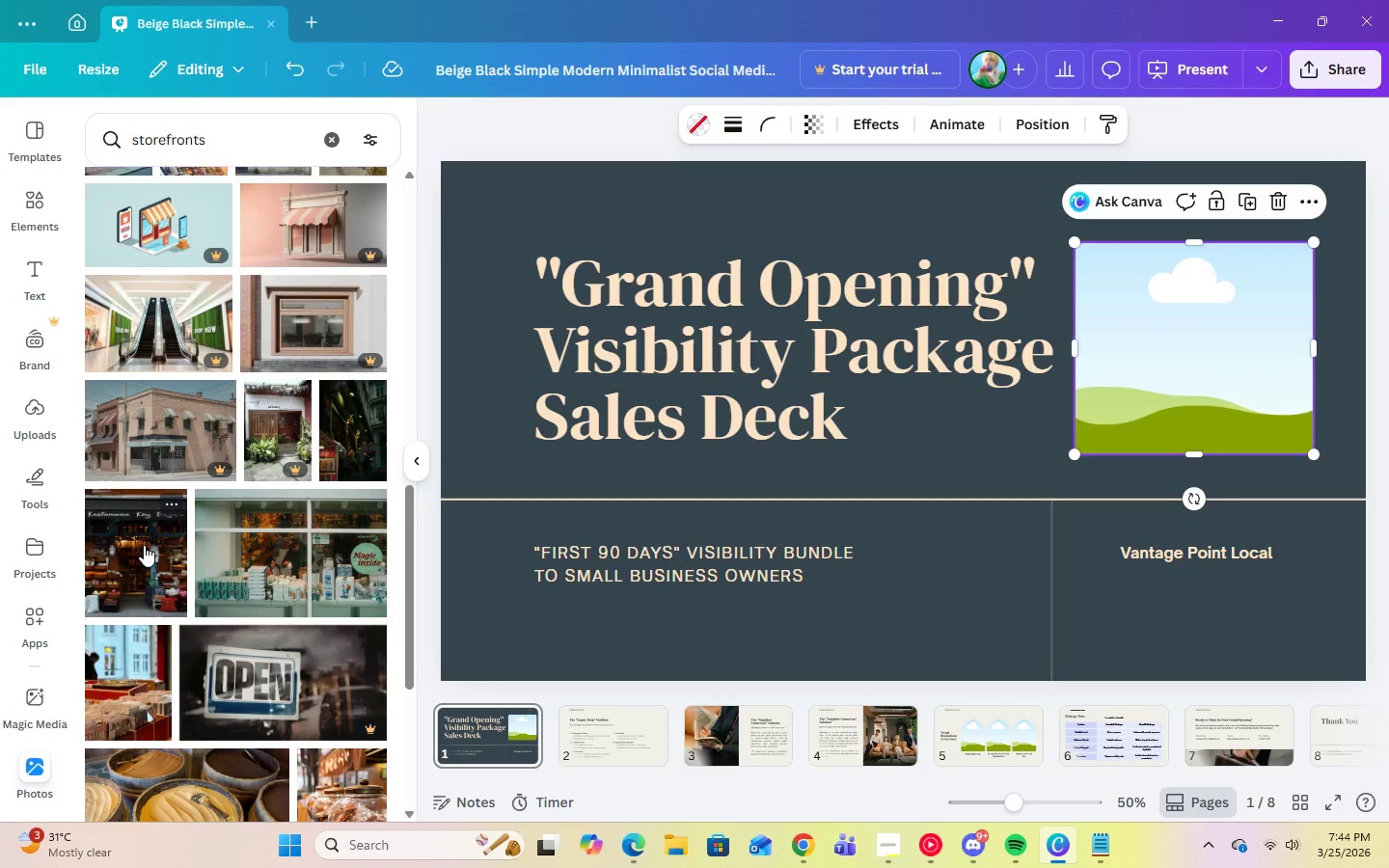 
left_click([144, 545])
 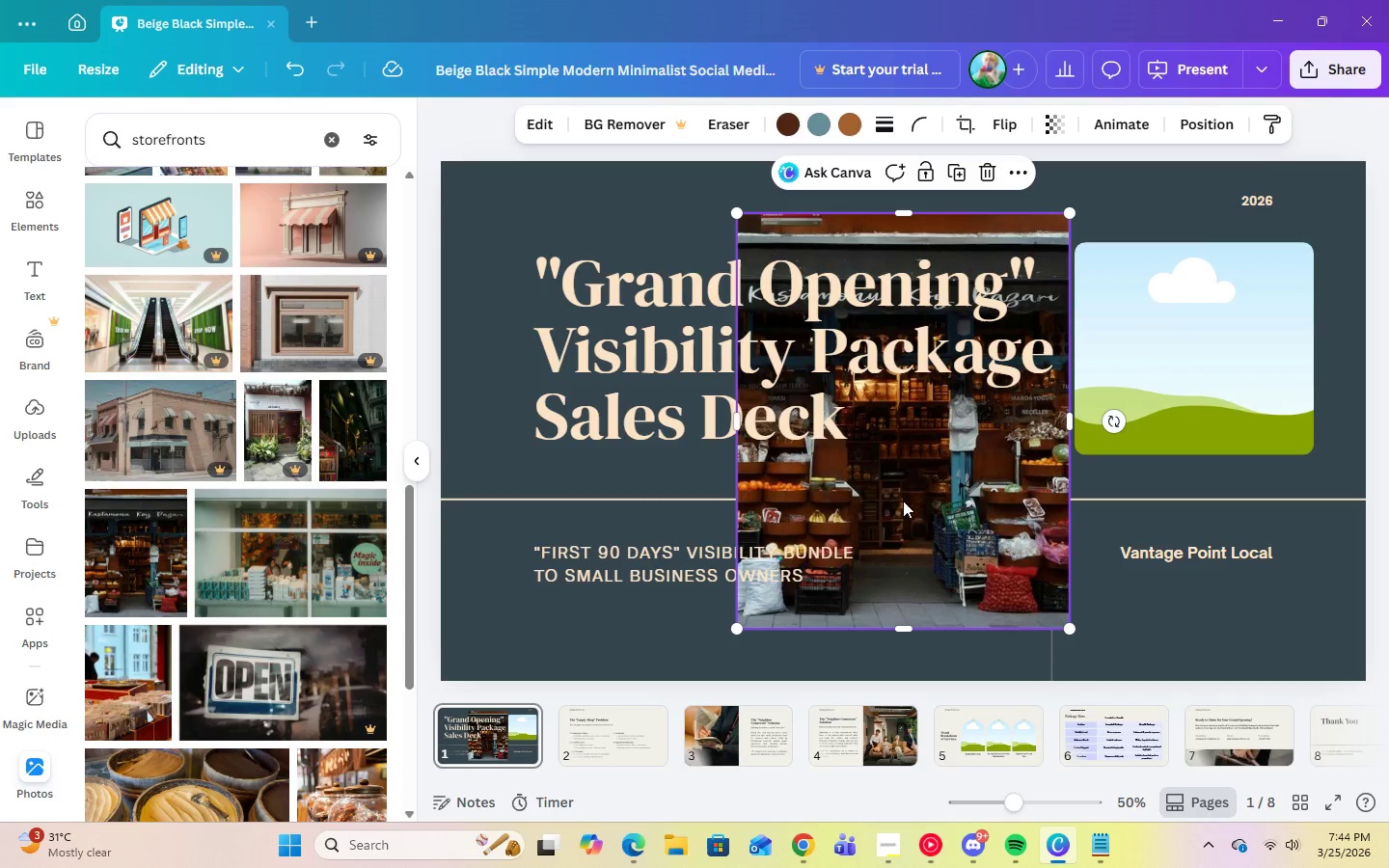 
left_click_drag(start_coordinate=[901, 498], to_coordinate=[1156, 397])
 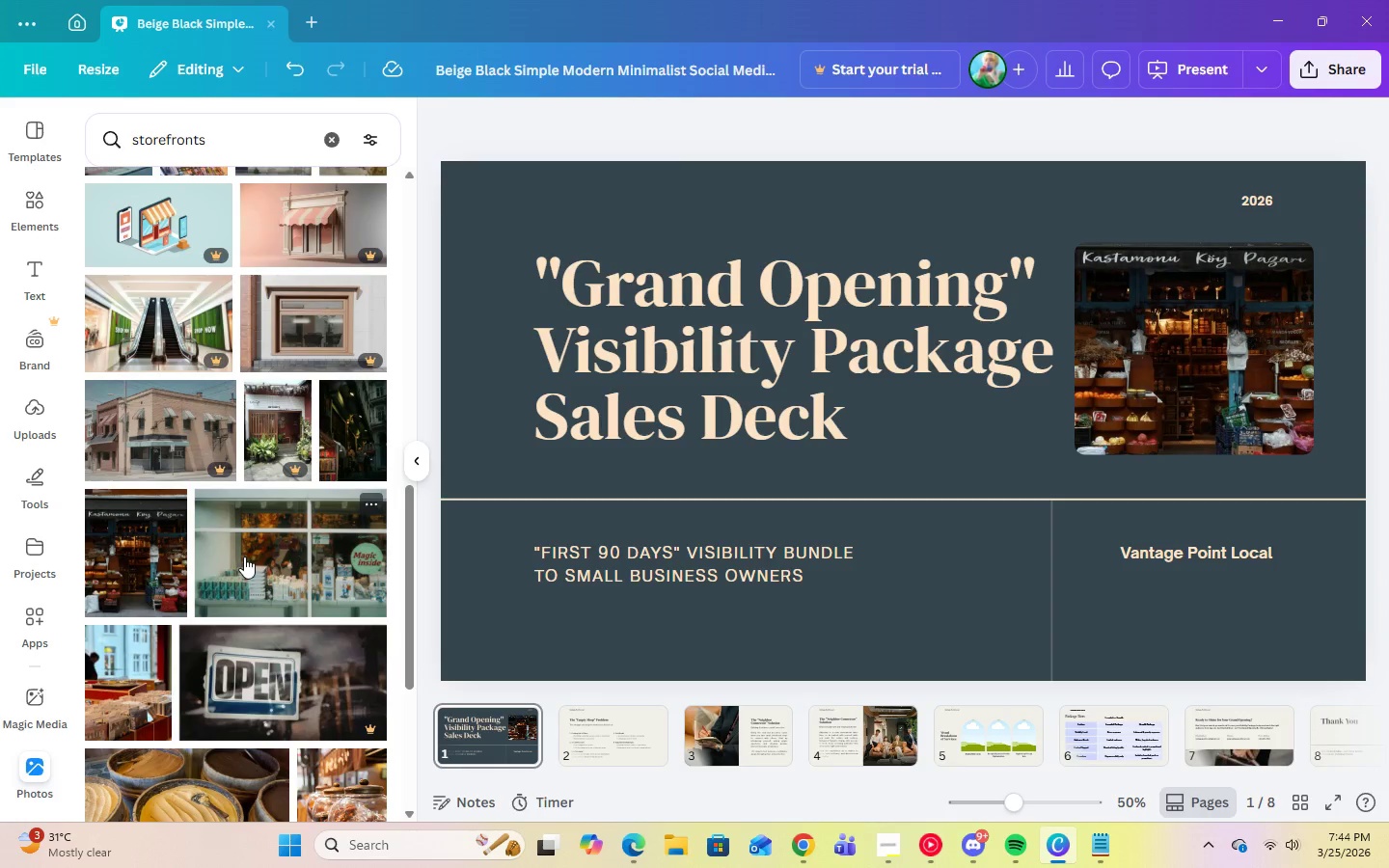 
scroll: coordinate [292, 651], scroll_direction: down, amount: 2.0
 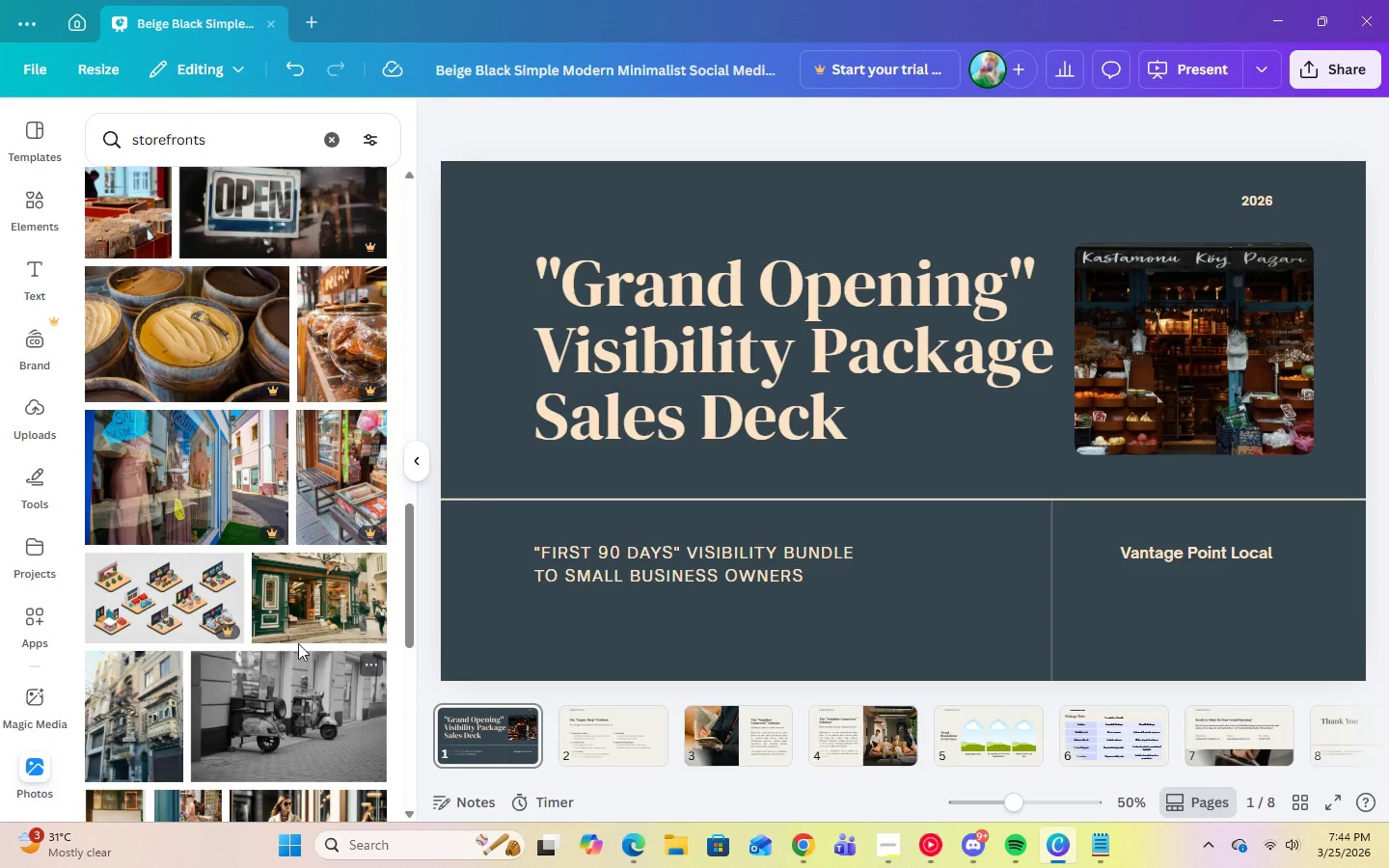 
left_click([1180, 307])
 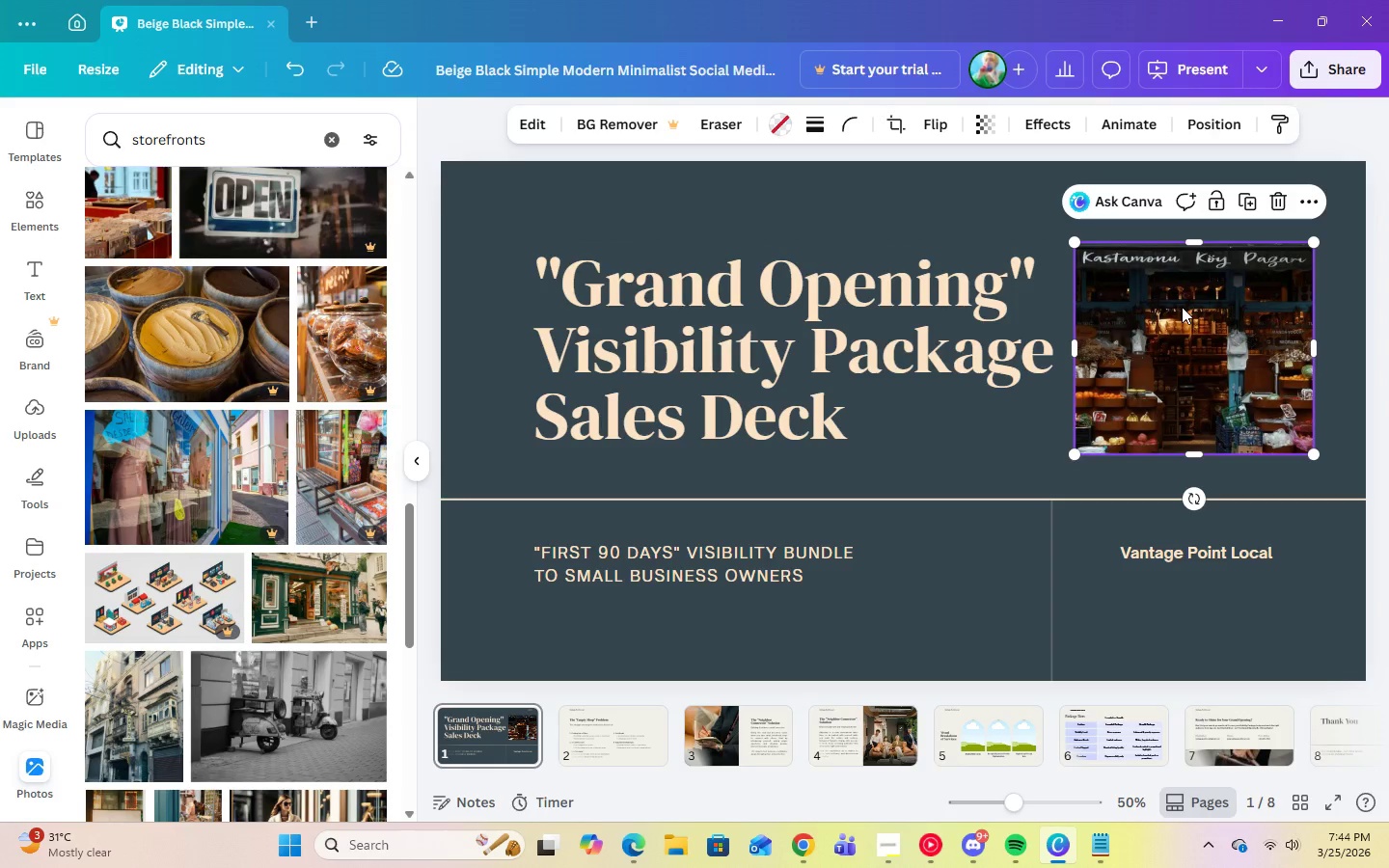 
key(Delete)
 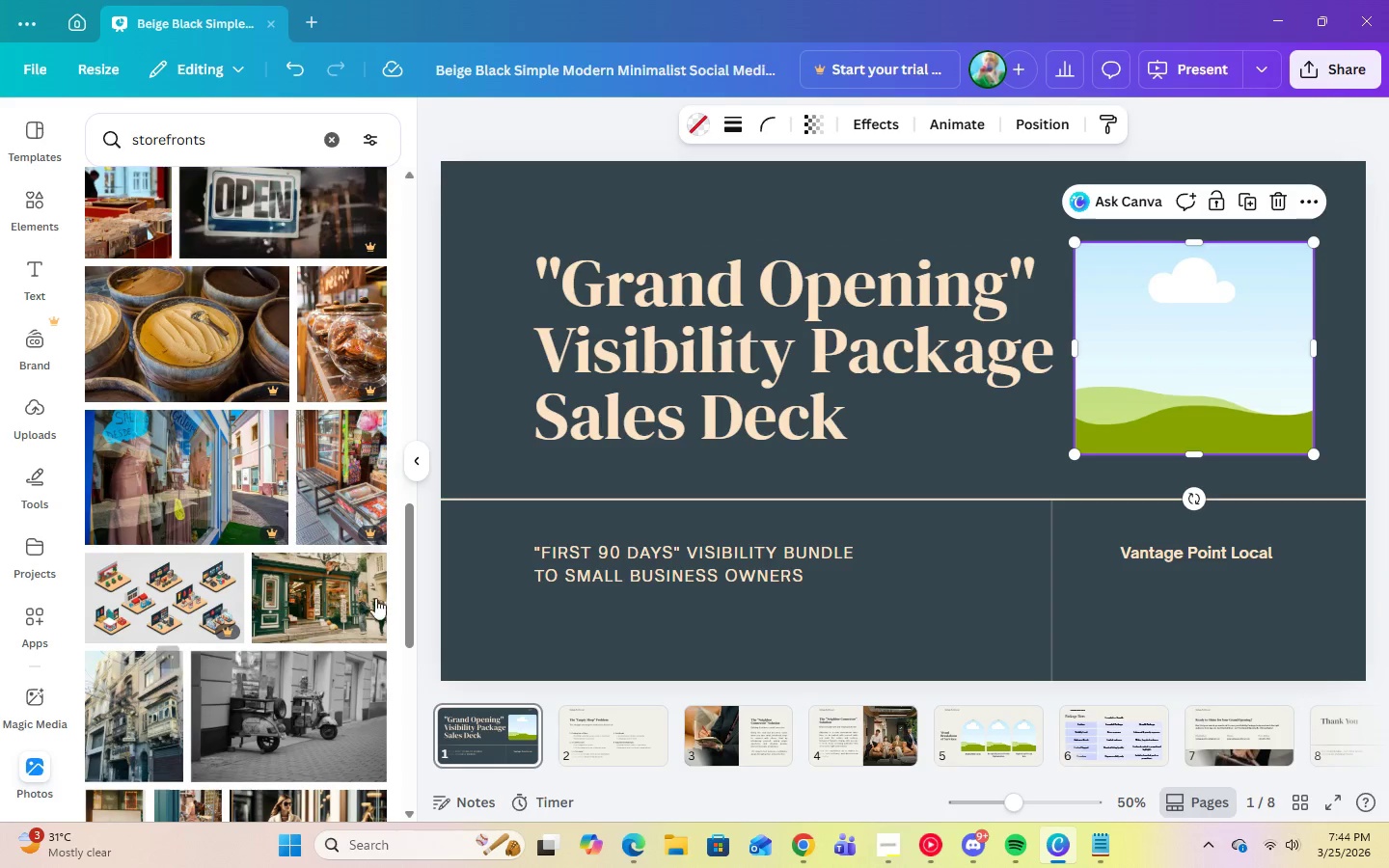 
left_click([319, 613])
 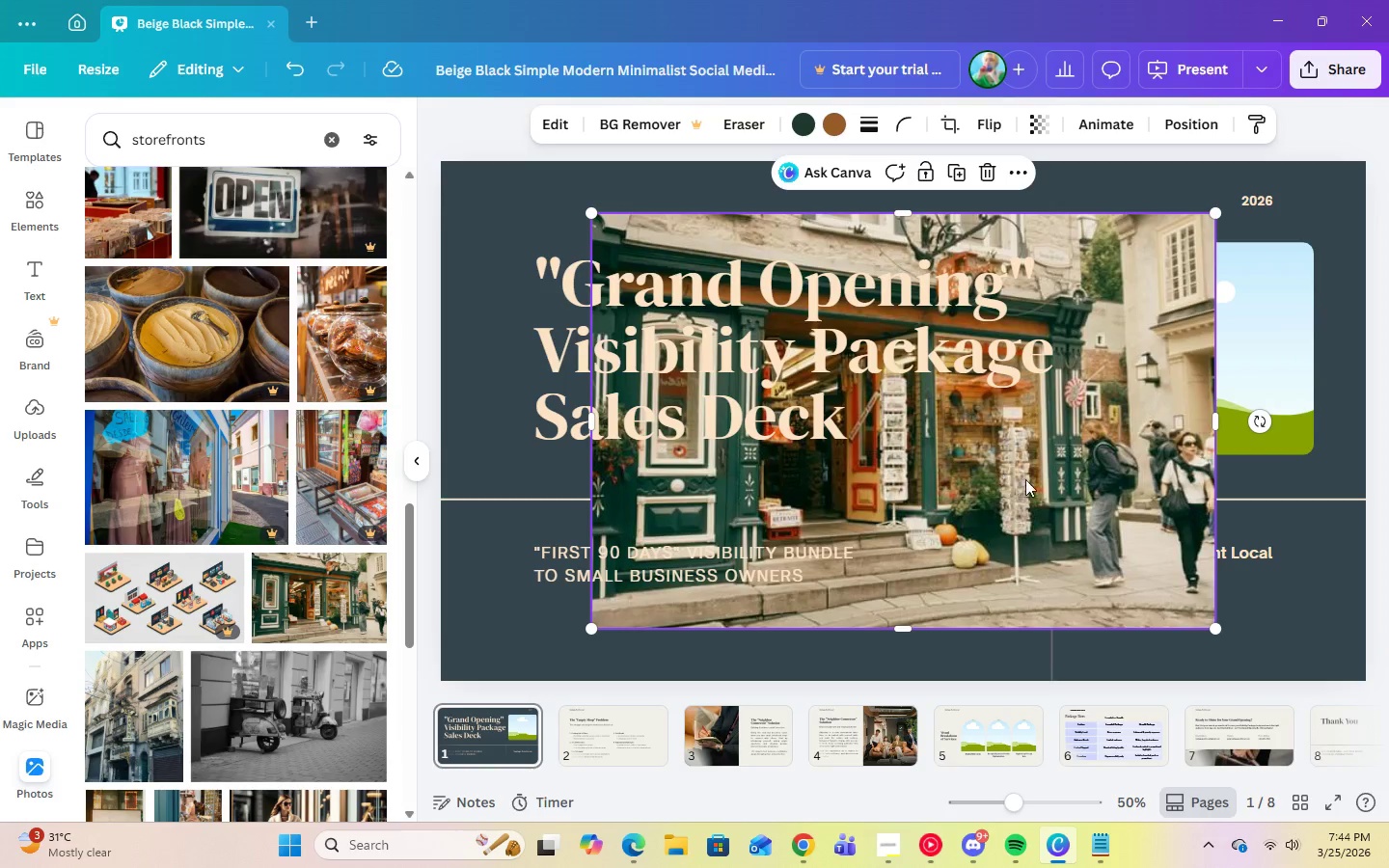 
left_click_drag(start_coordinate=[1027, 479], to_coordinate=[1179, 403])
 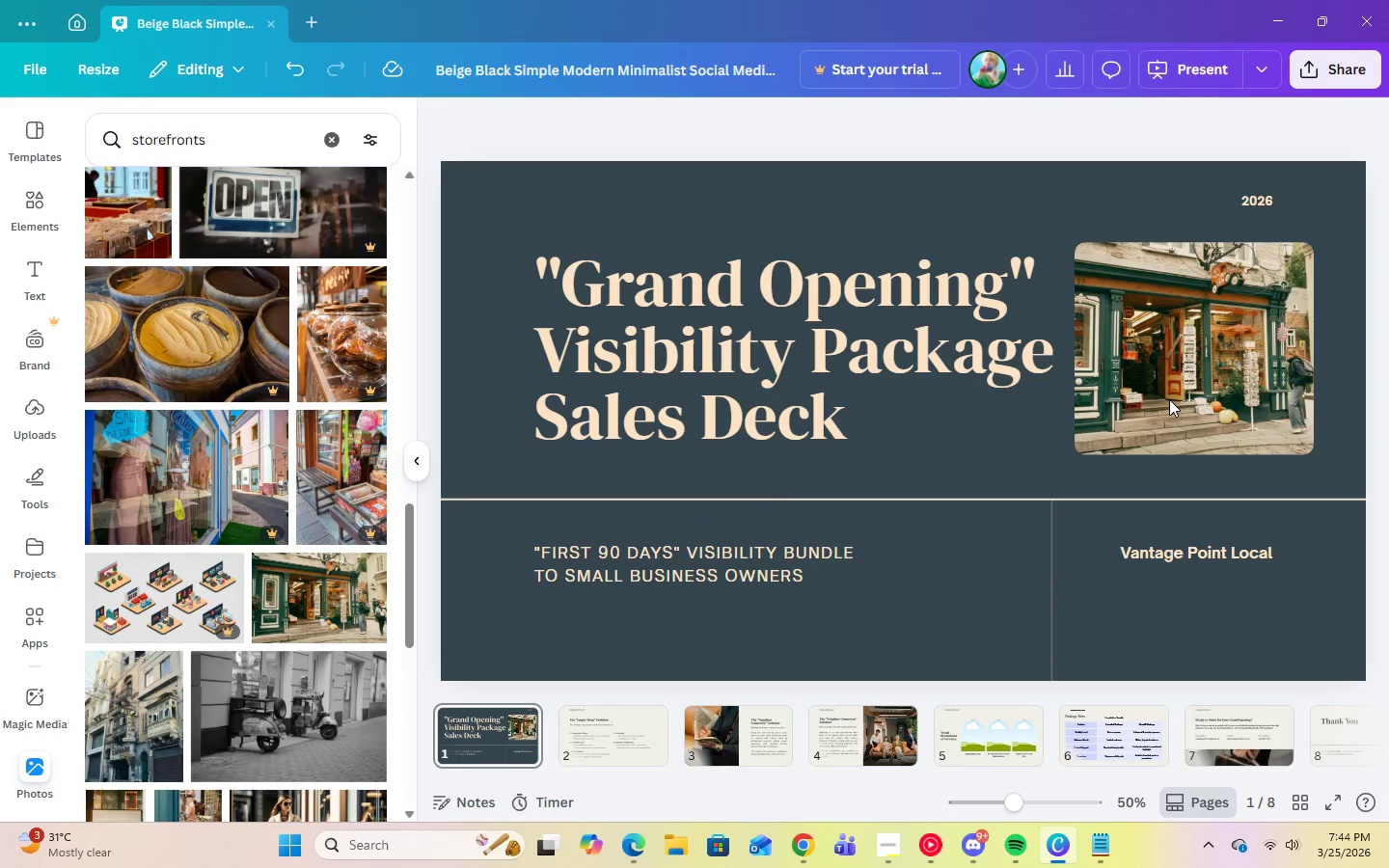 
left_click([1169, 399])
 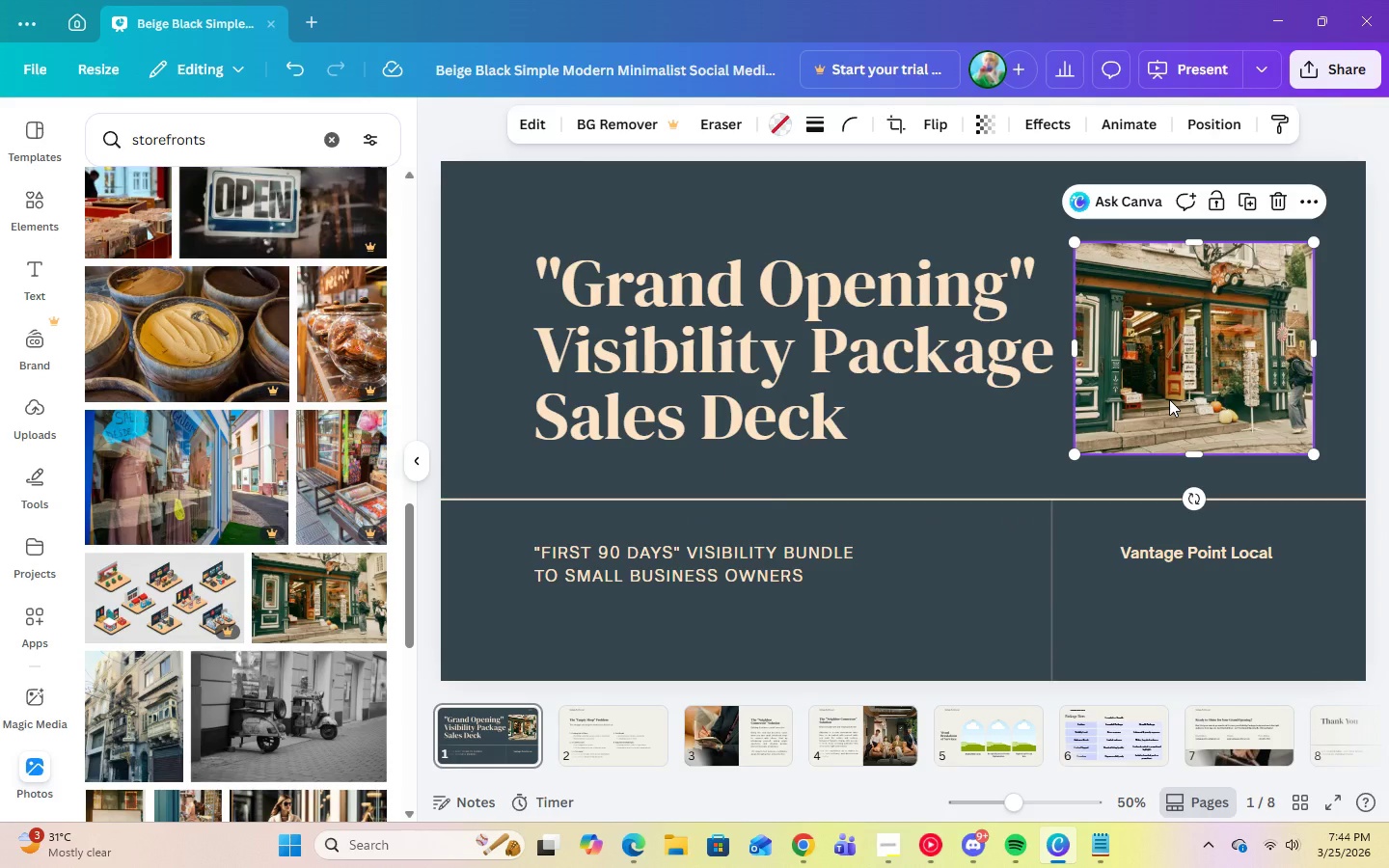 
wait(10.25)
 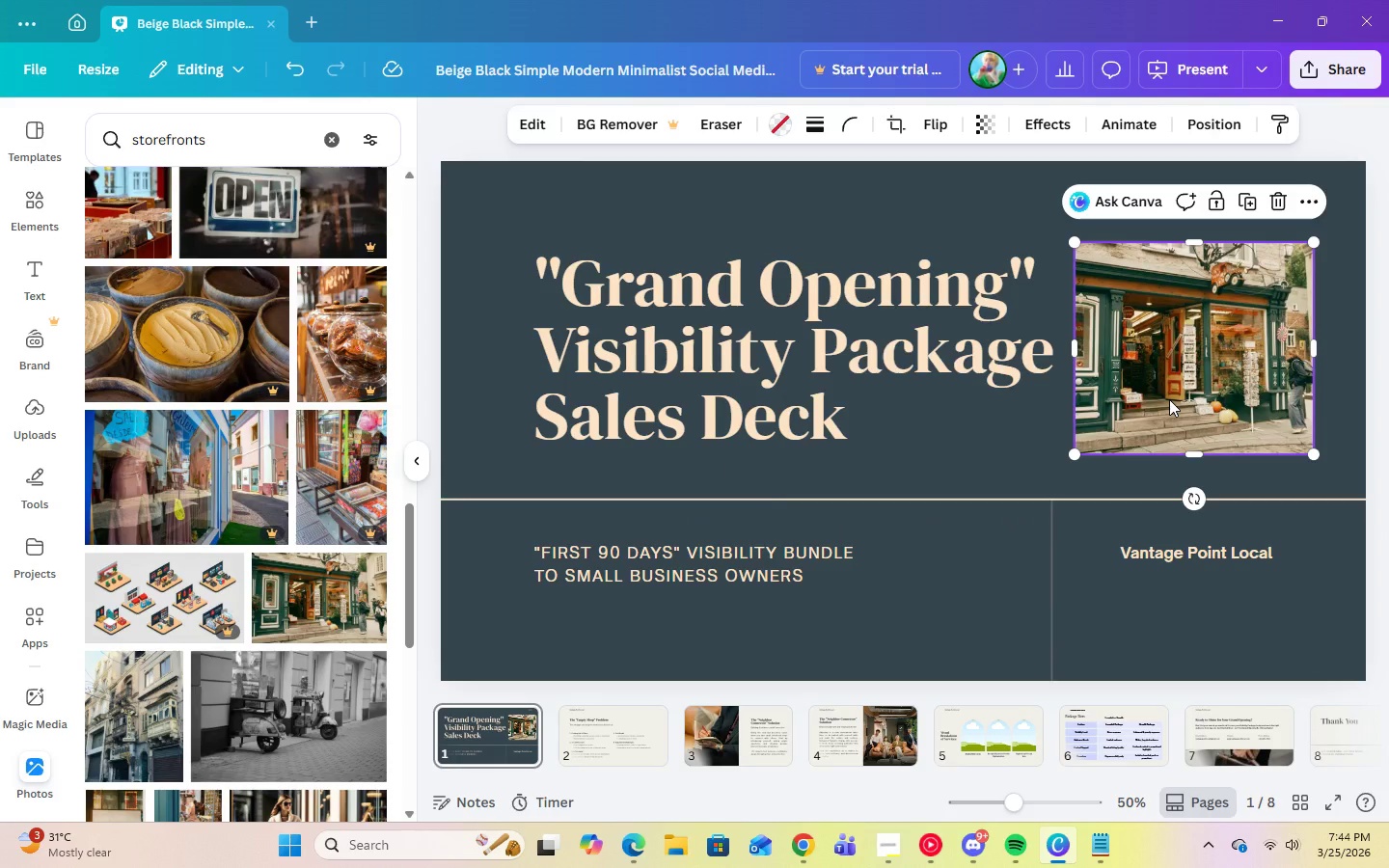 
left_click([1017, 474])
 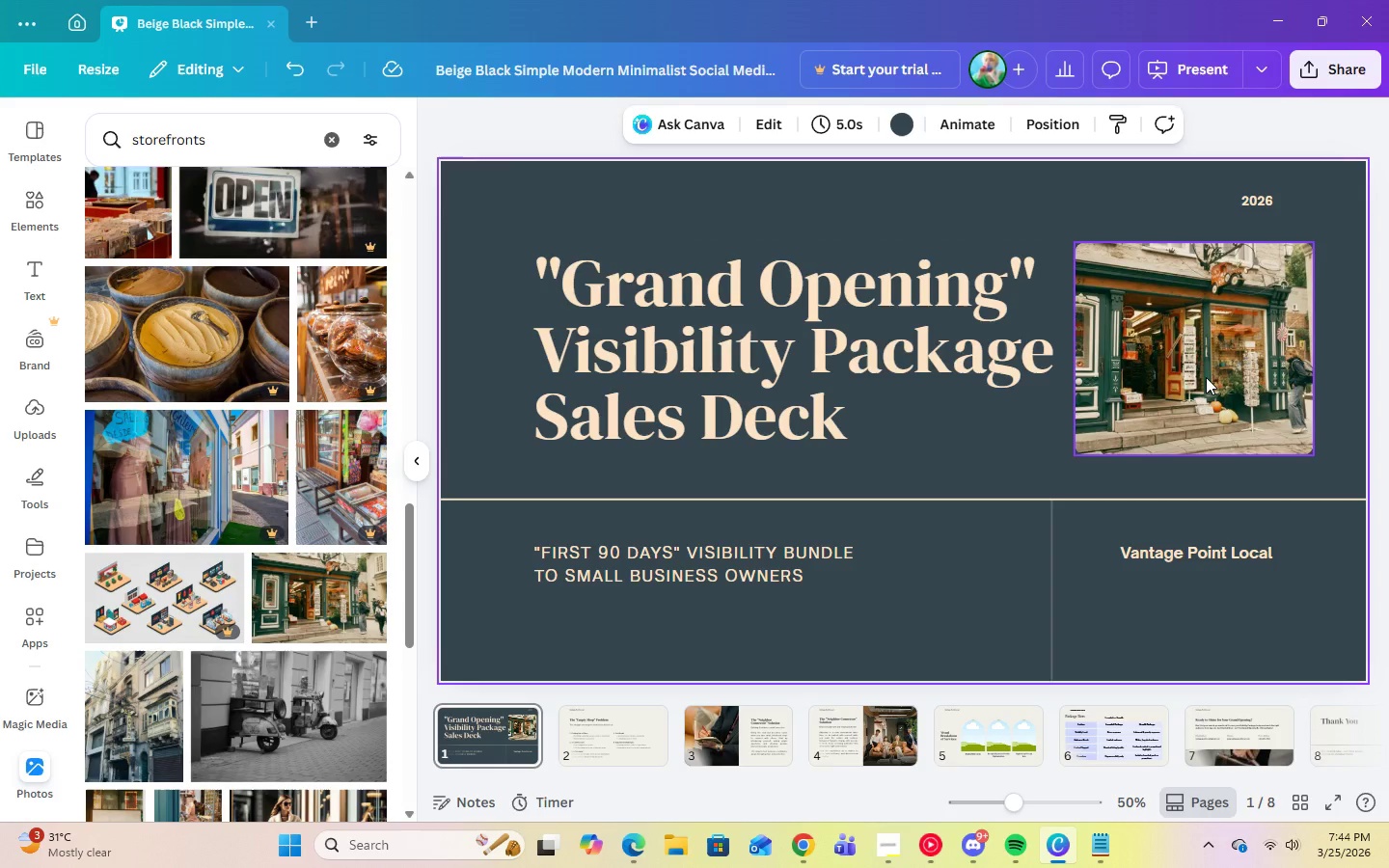 
left_click([1206, 377])
 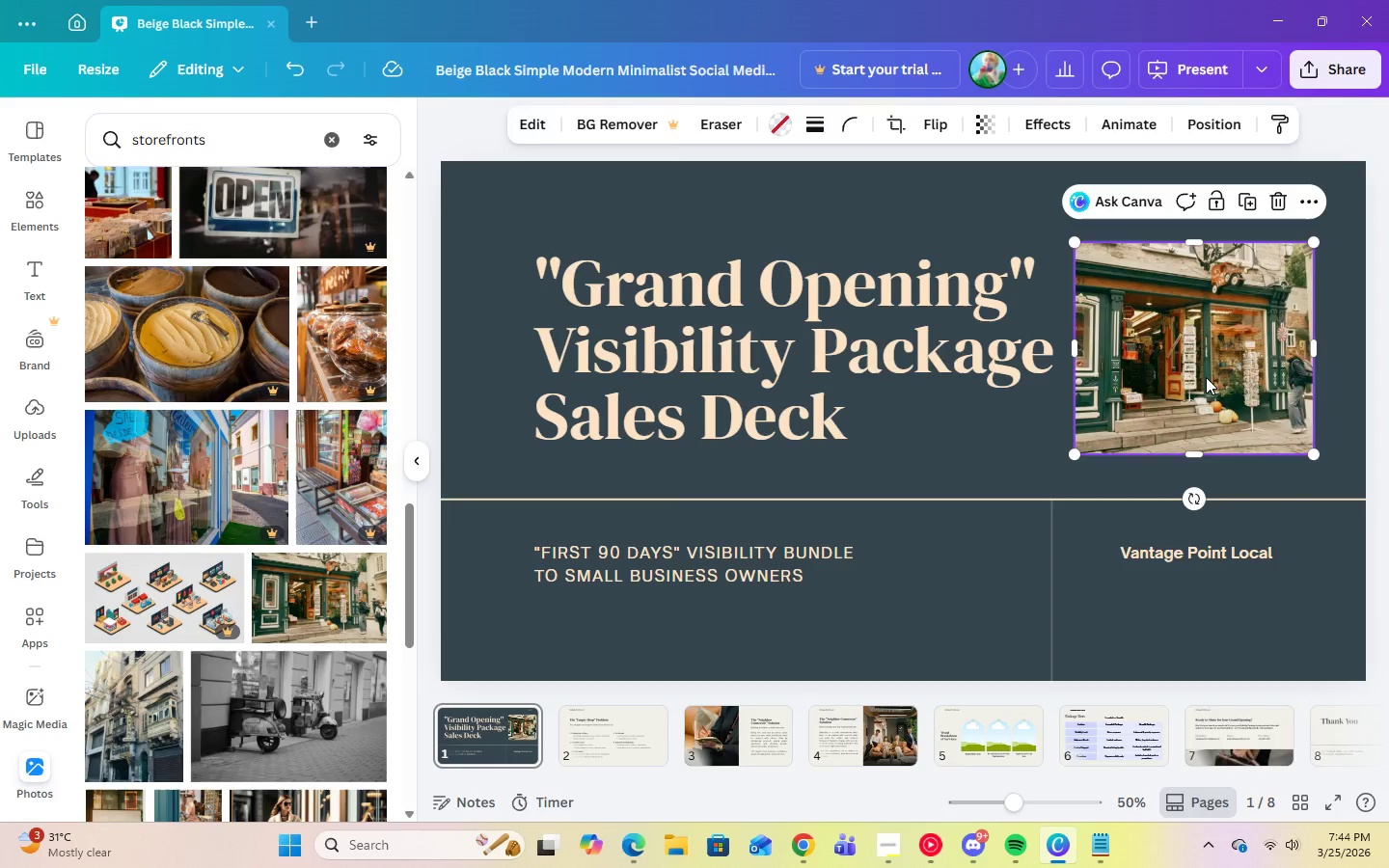 
key(Delete)
 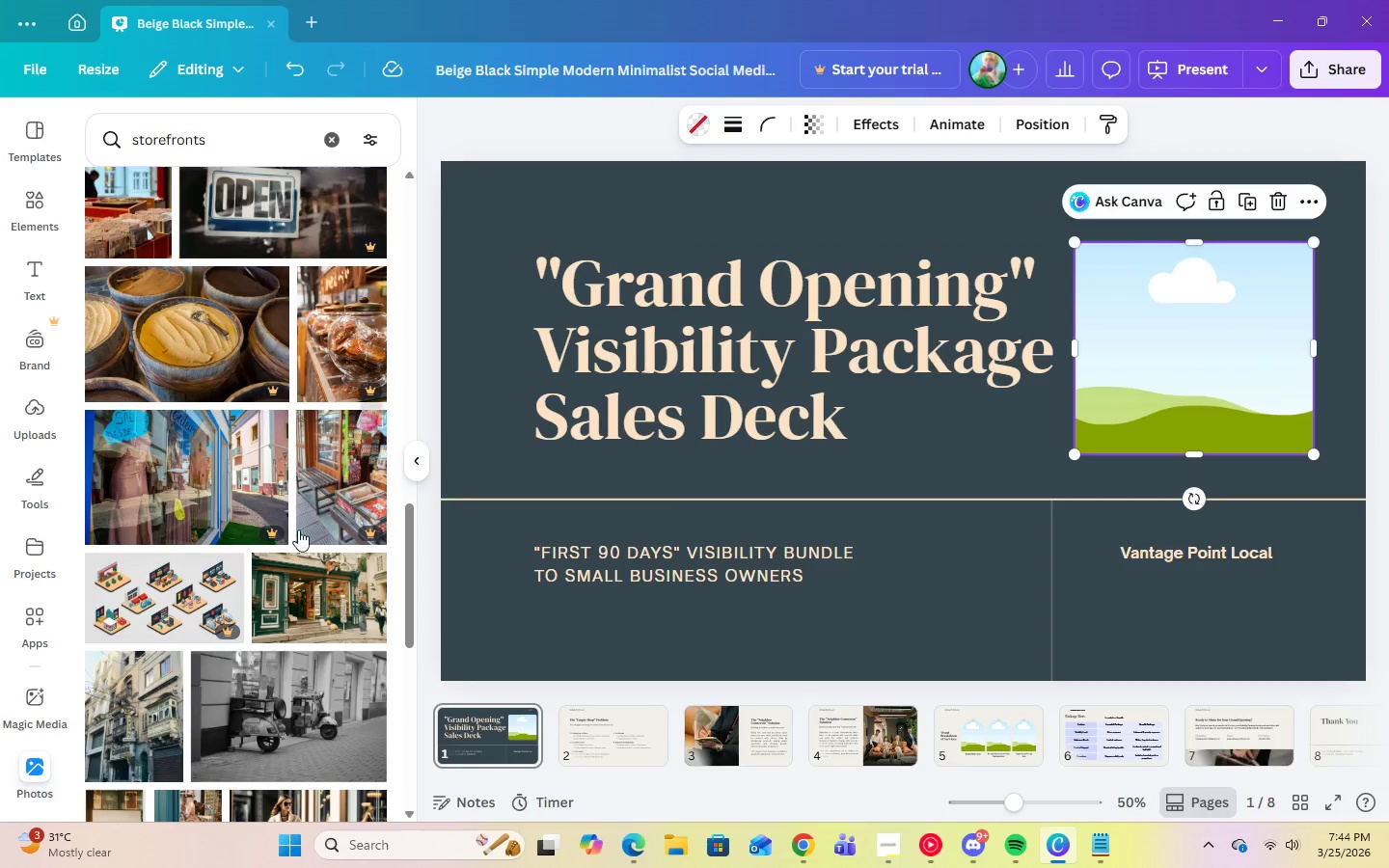 
mouse_move([242, 631])
 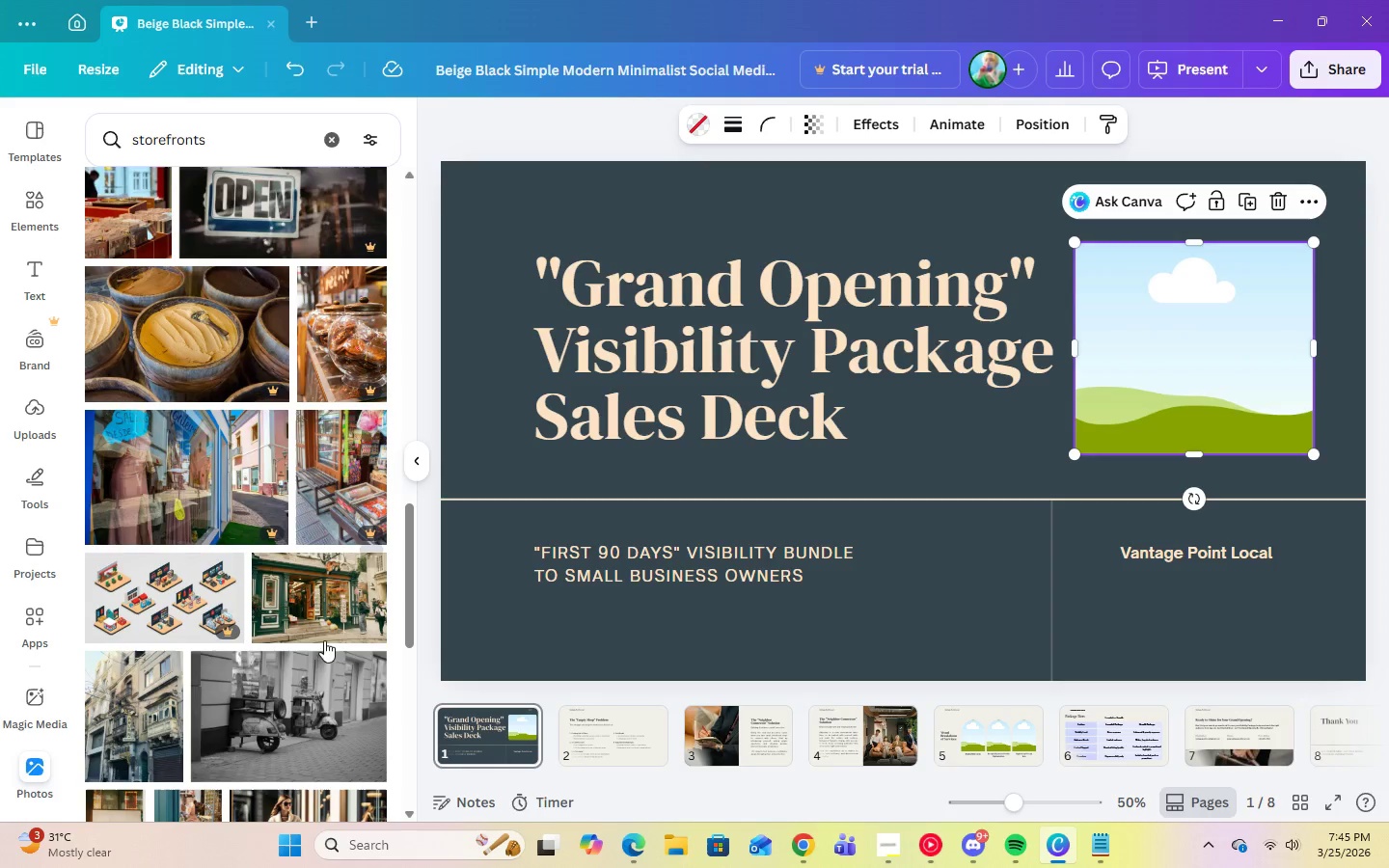 
scroll: coordinate [252, 658], scroll_direction: down, amount: 8.0
 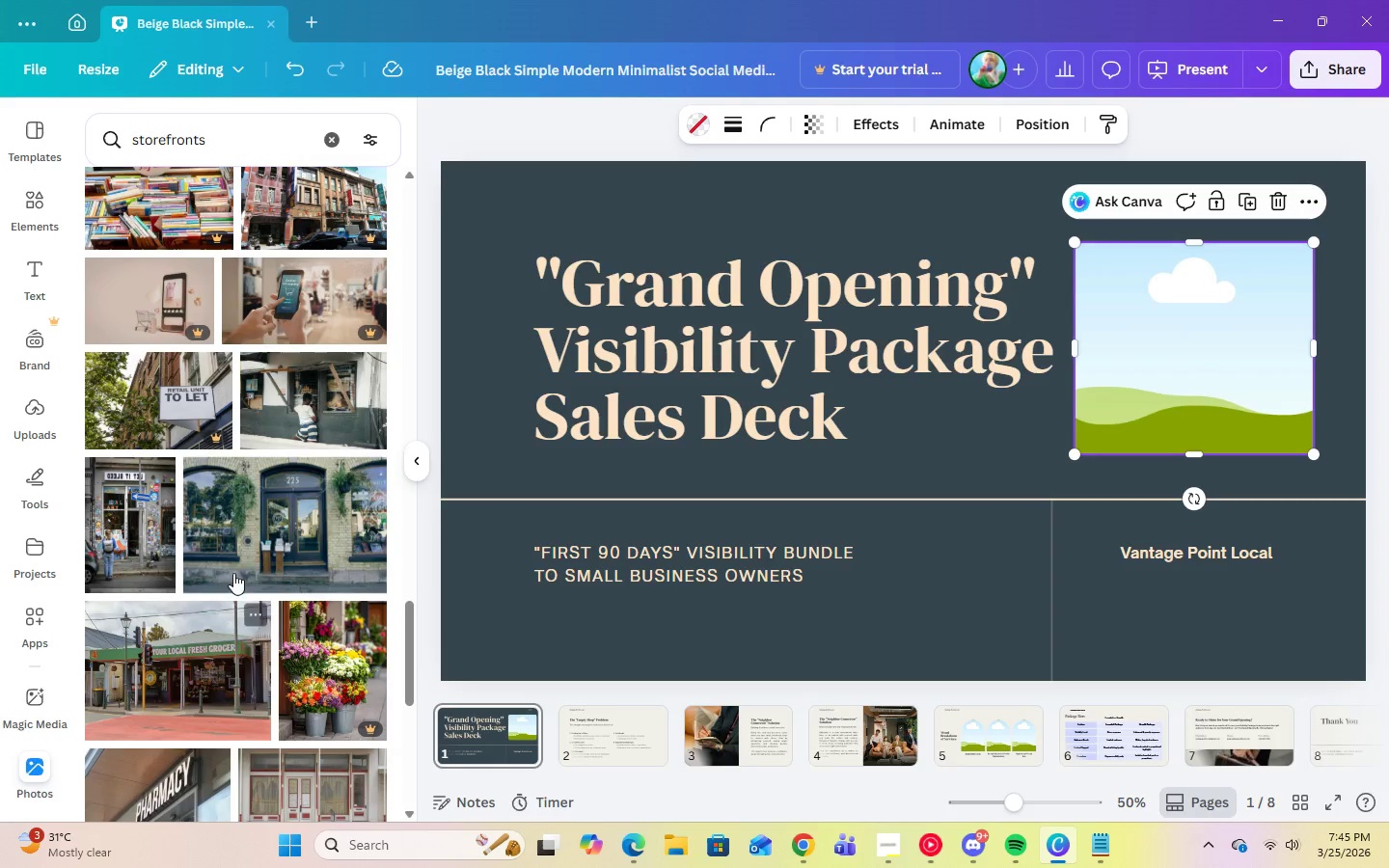 
left_click([252, 535])
 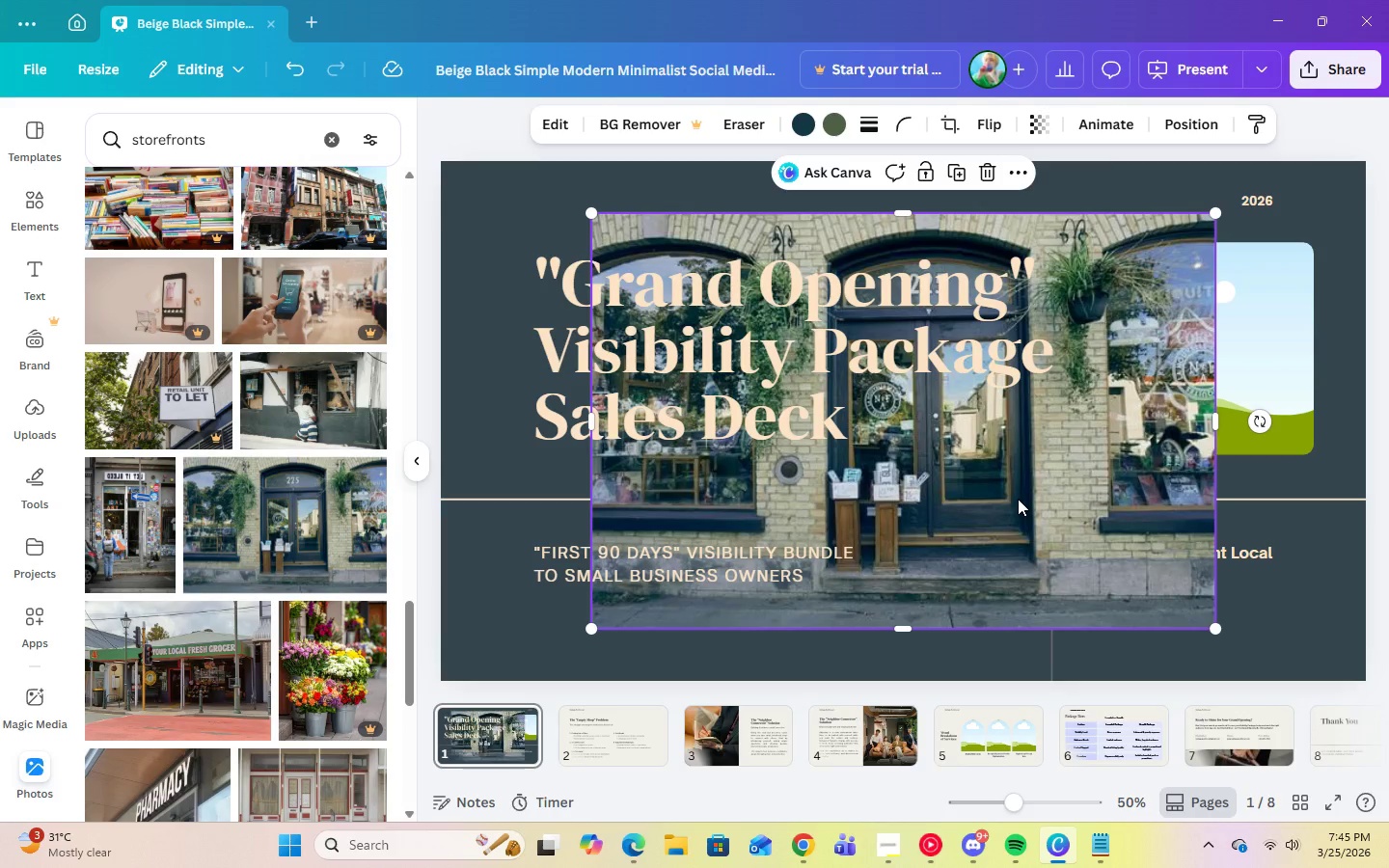 
left_click_drag(start_coordinate=[1018, 499], to_coordinate=[1175, 400])
 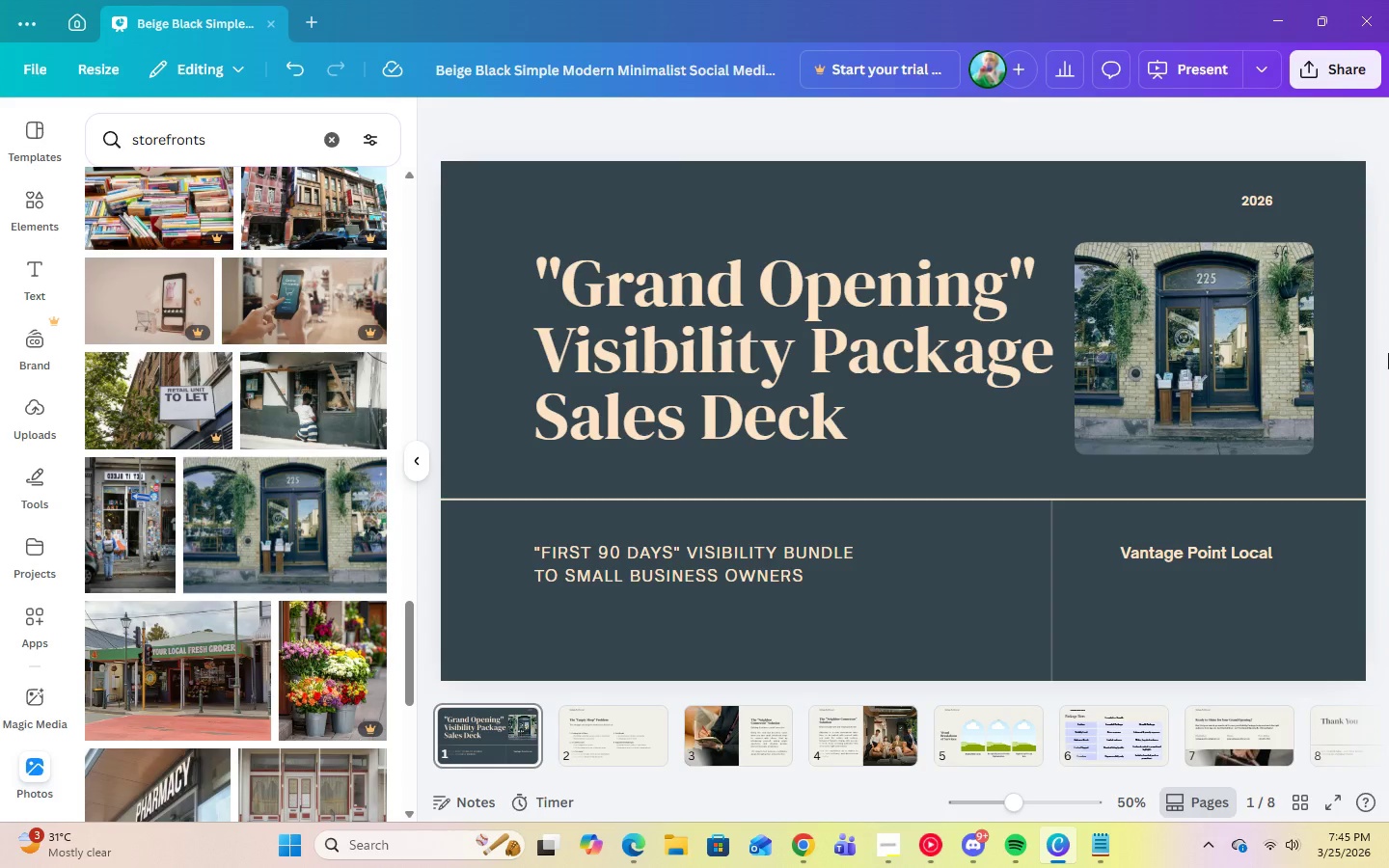 
left_click([1259, 299])
 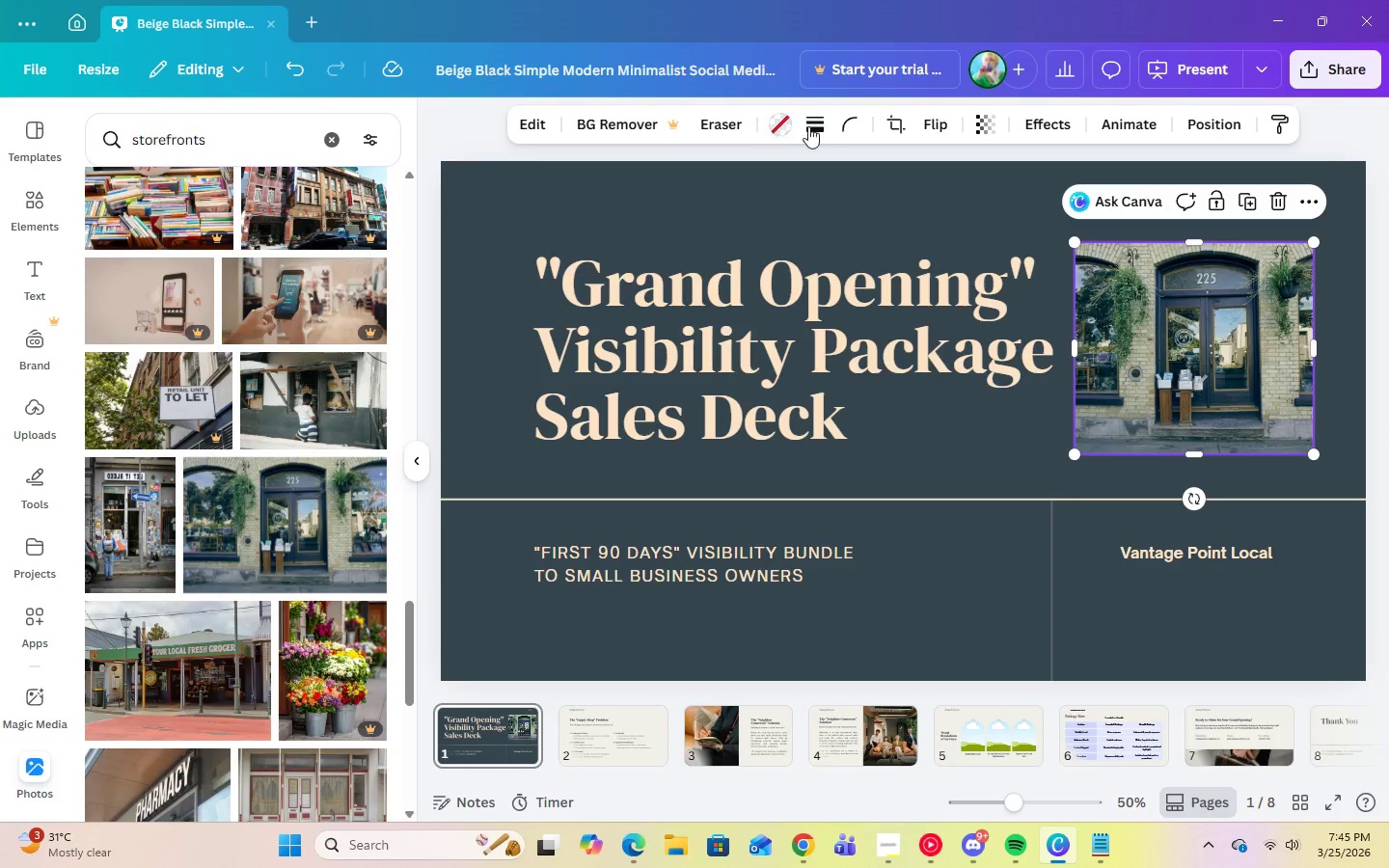 
left_click([822, 126])
 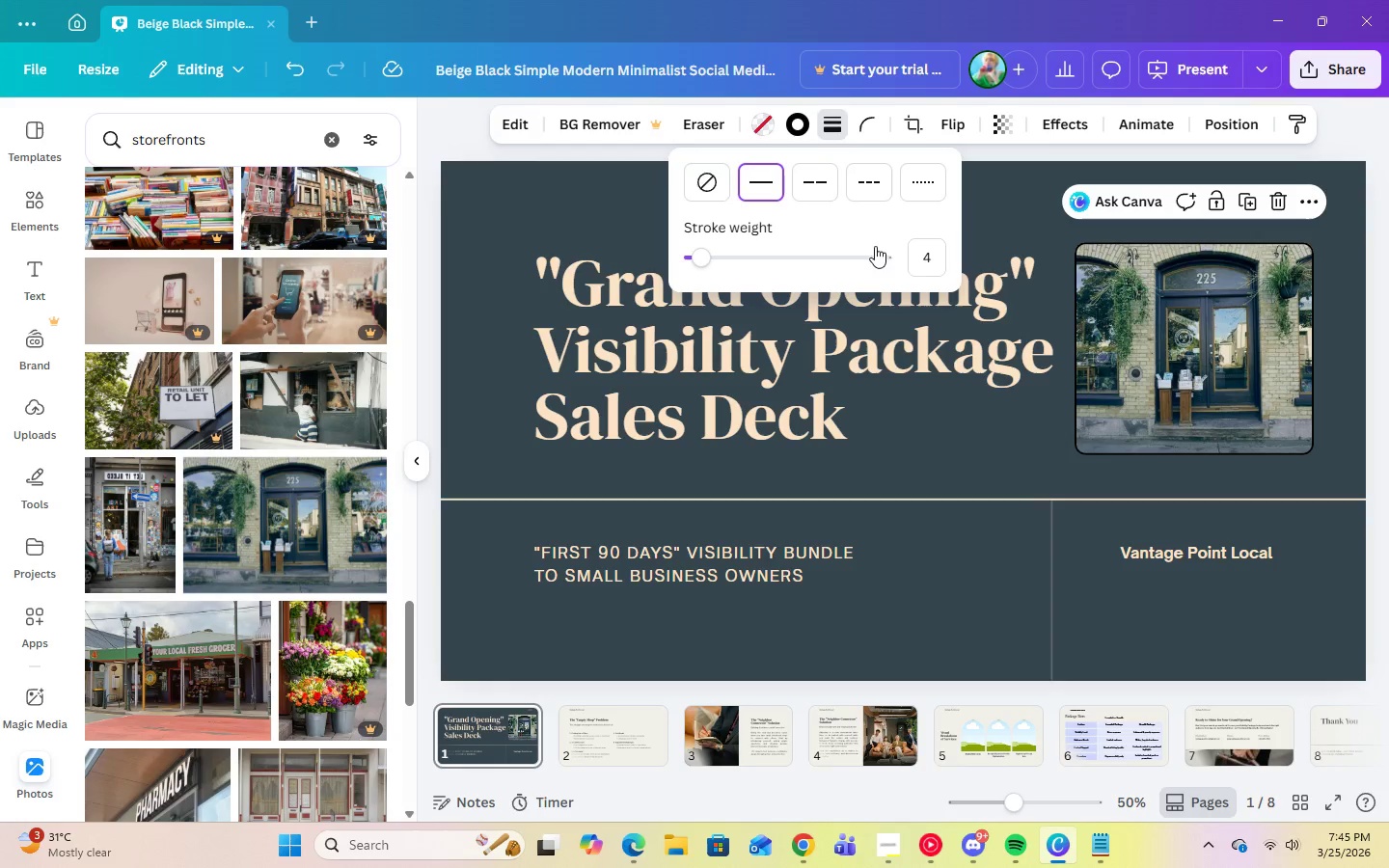 
double_click([919, 260])
 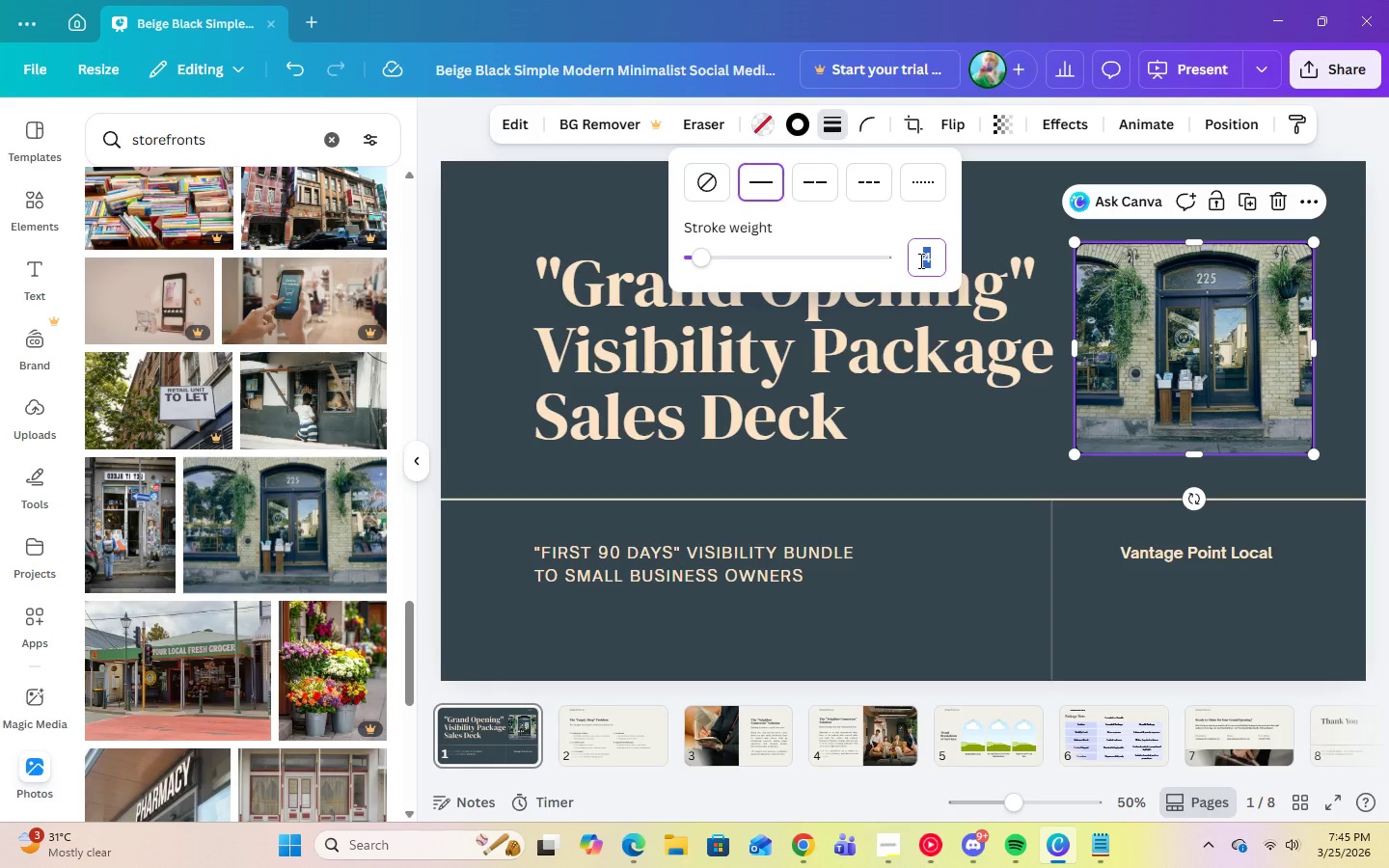 
key(Numpad1)
 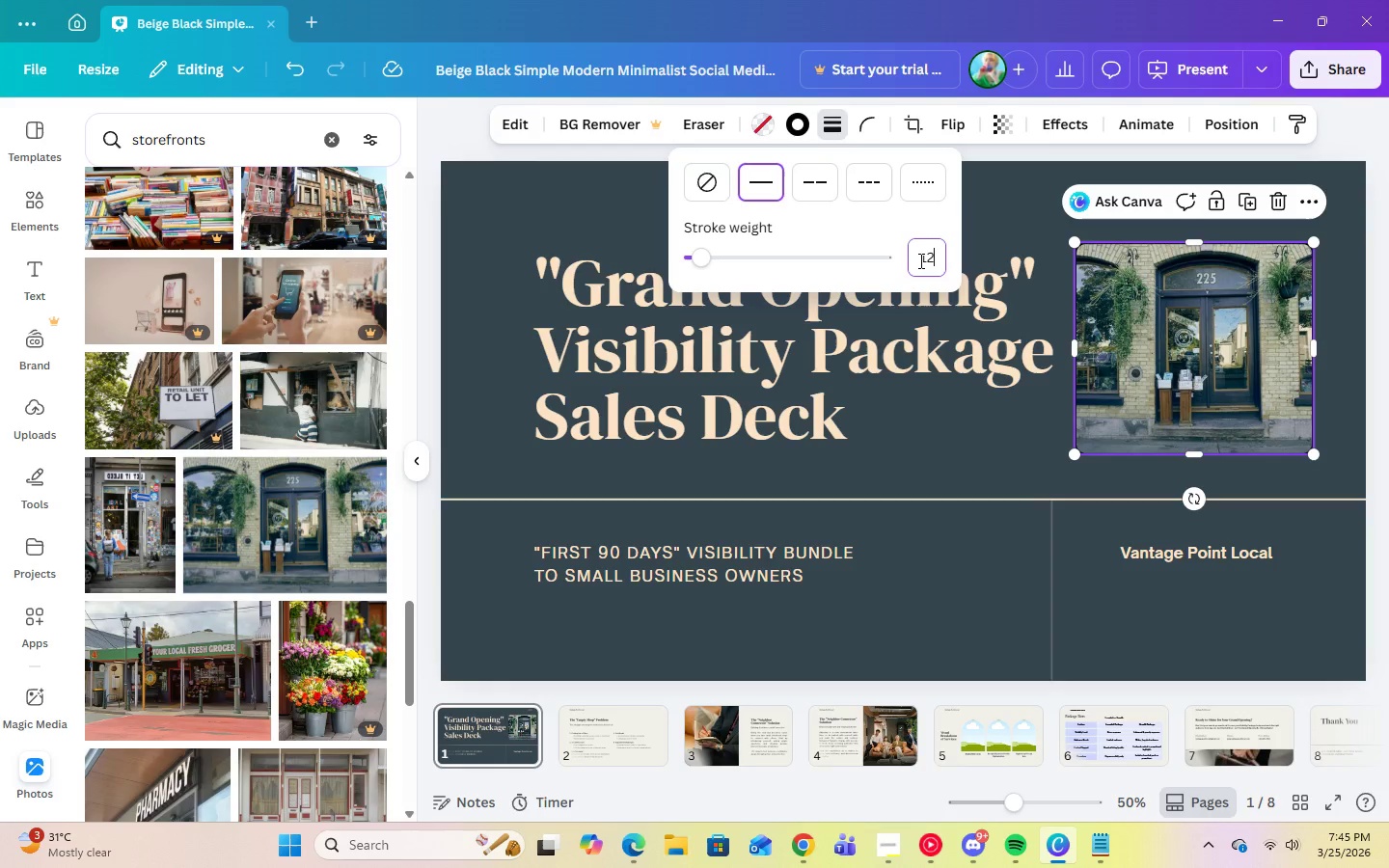 
key(Numpad2)
 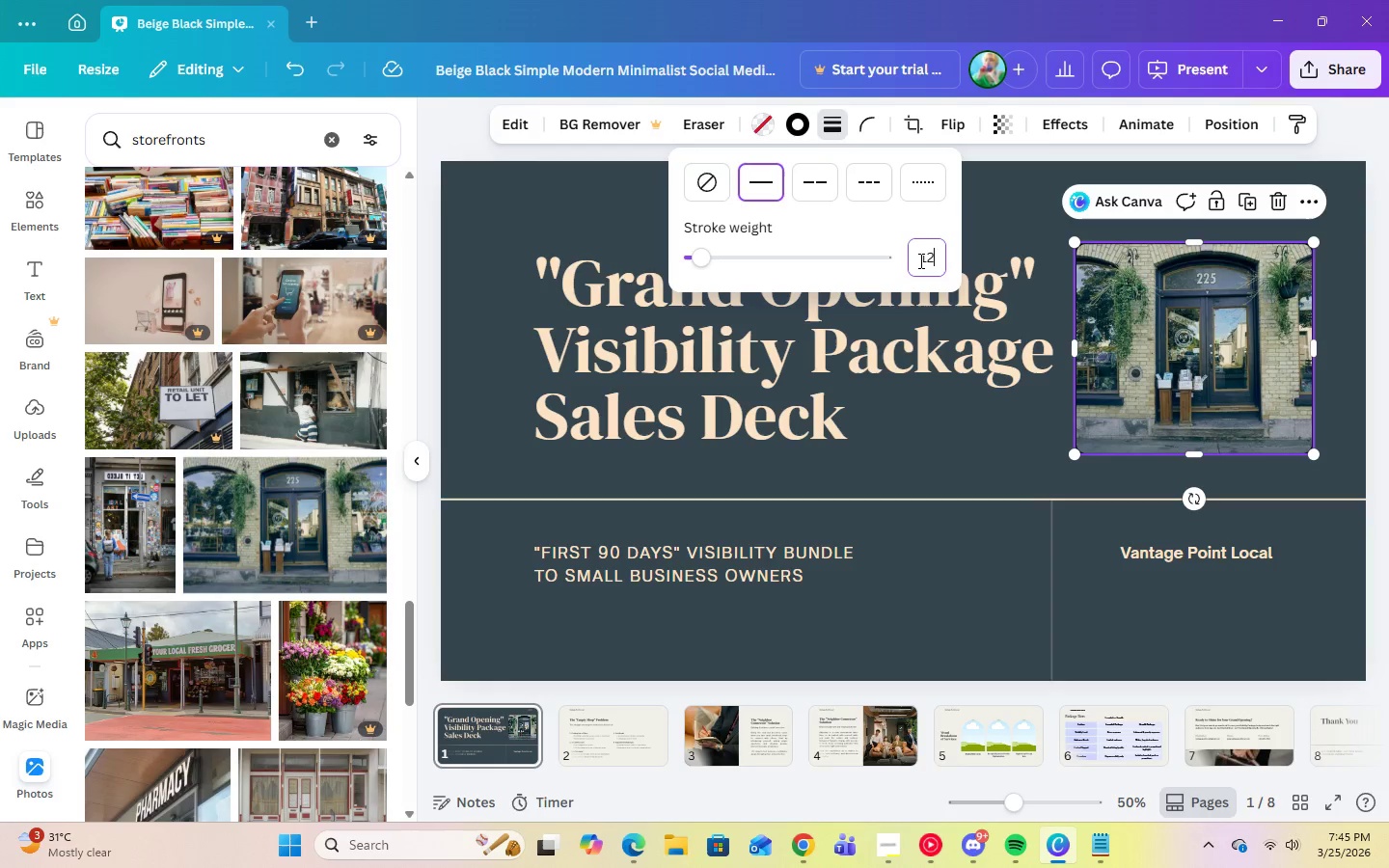 
key(Enter)
 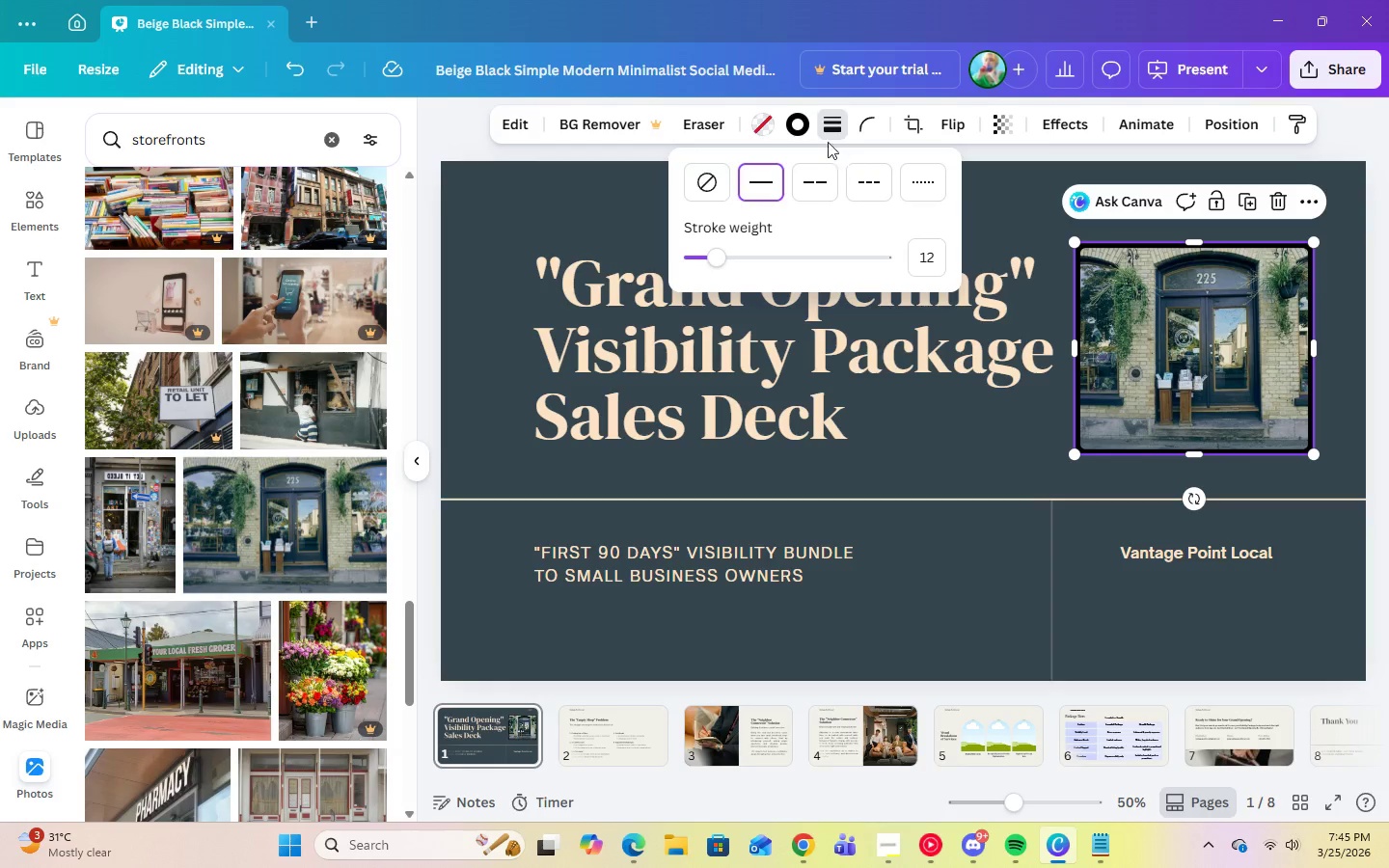 
left_click([802, 126])
 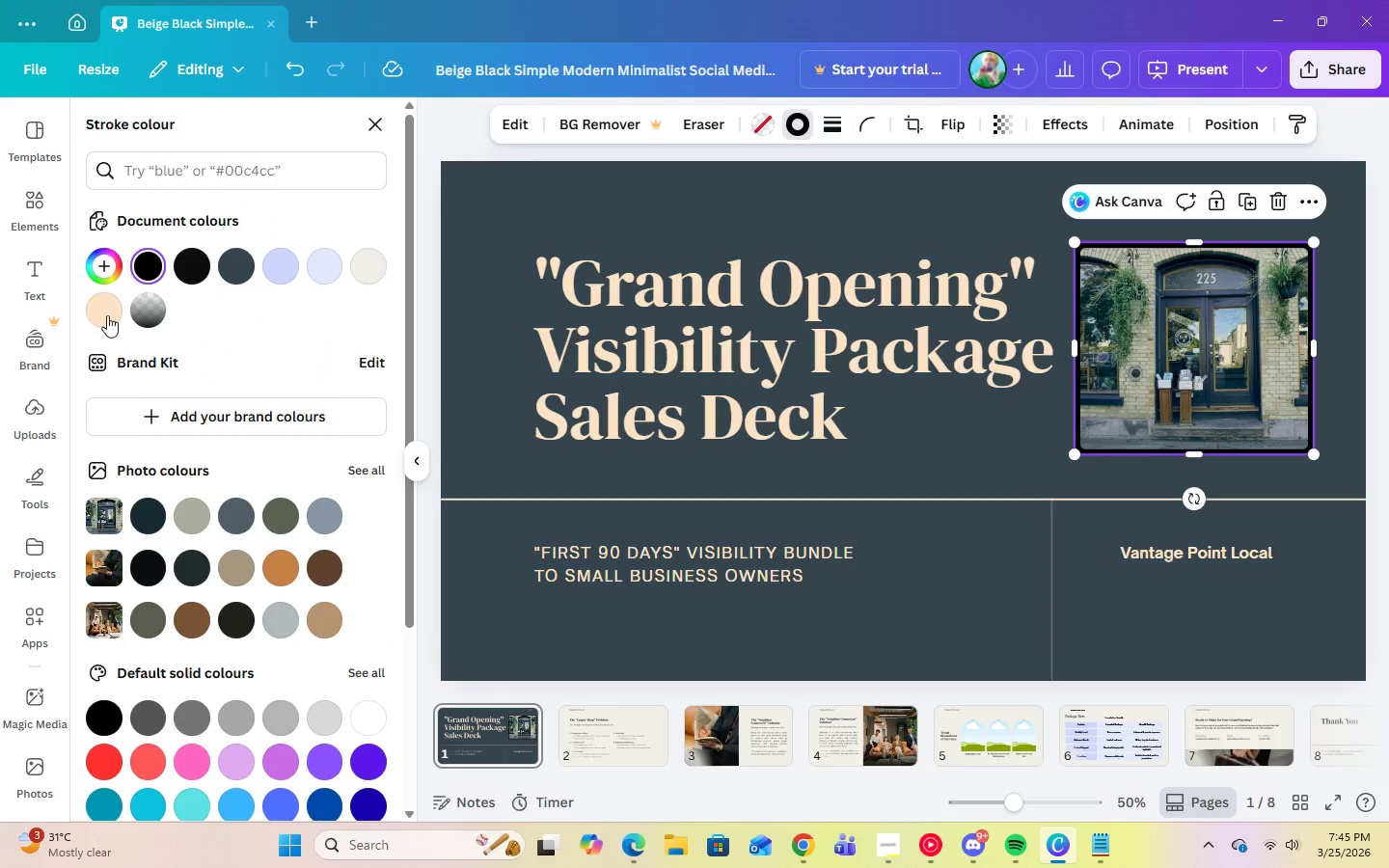 
left_click([107, 315])
 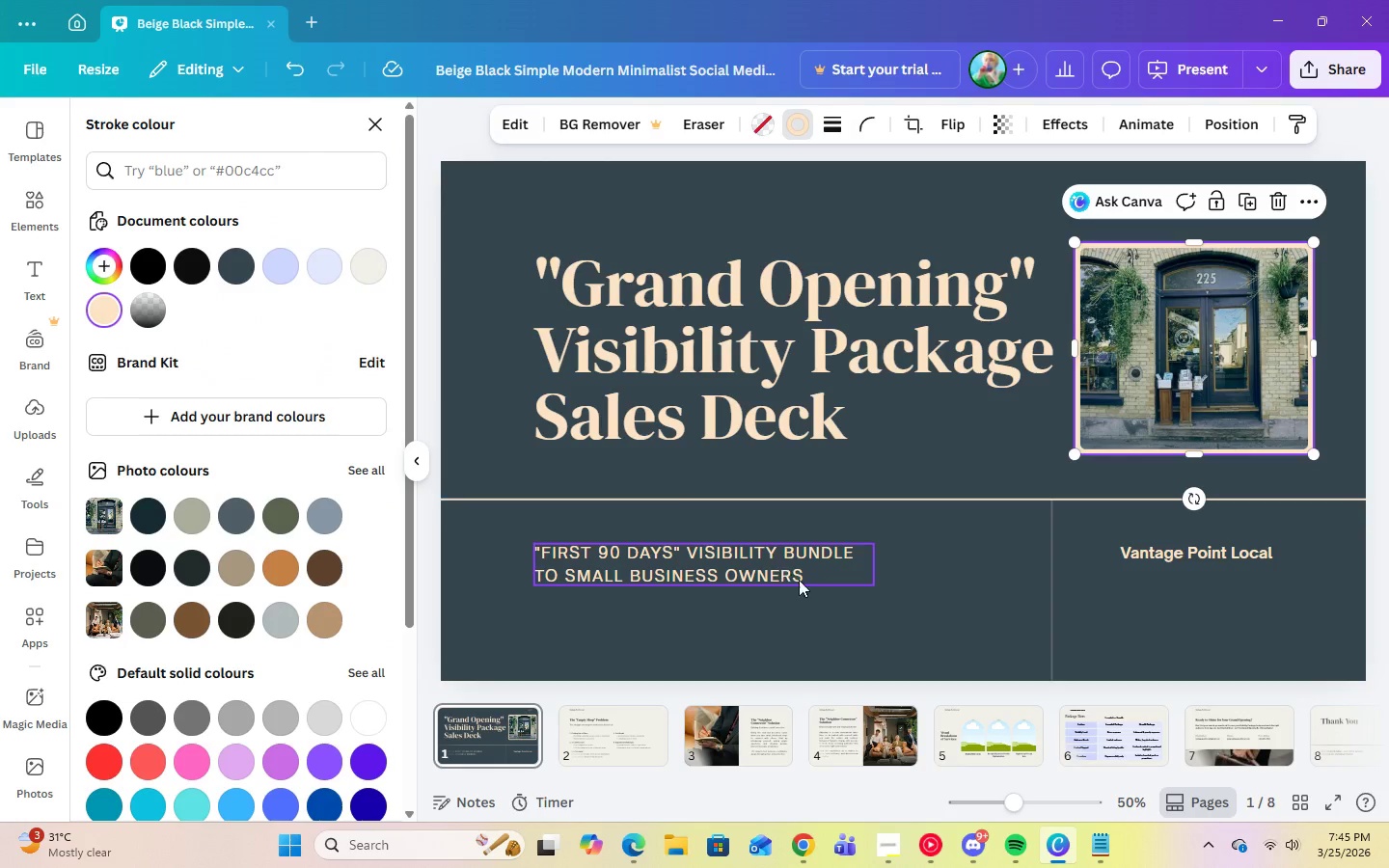 
left_click([864, 596])
 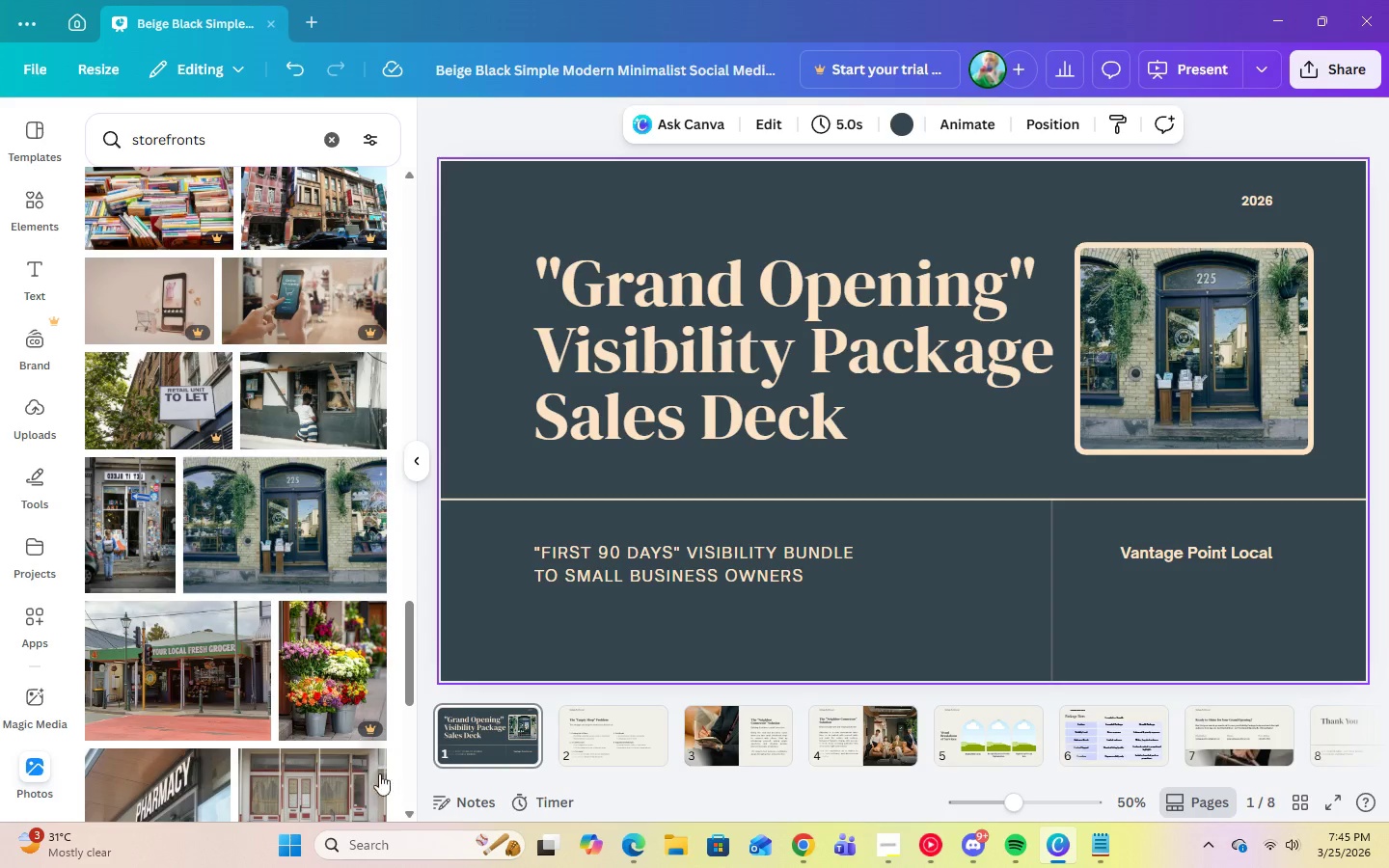 
left_click([604, 746])
 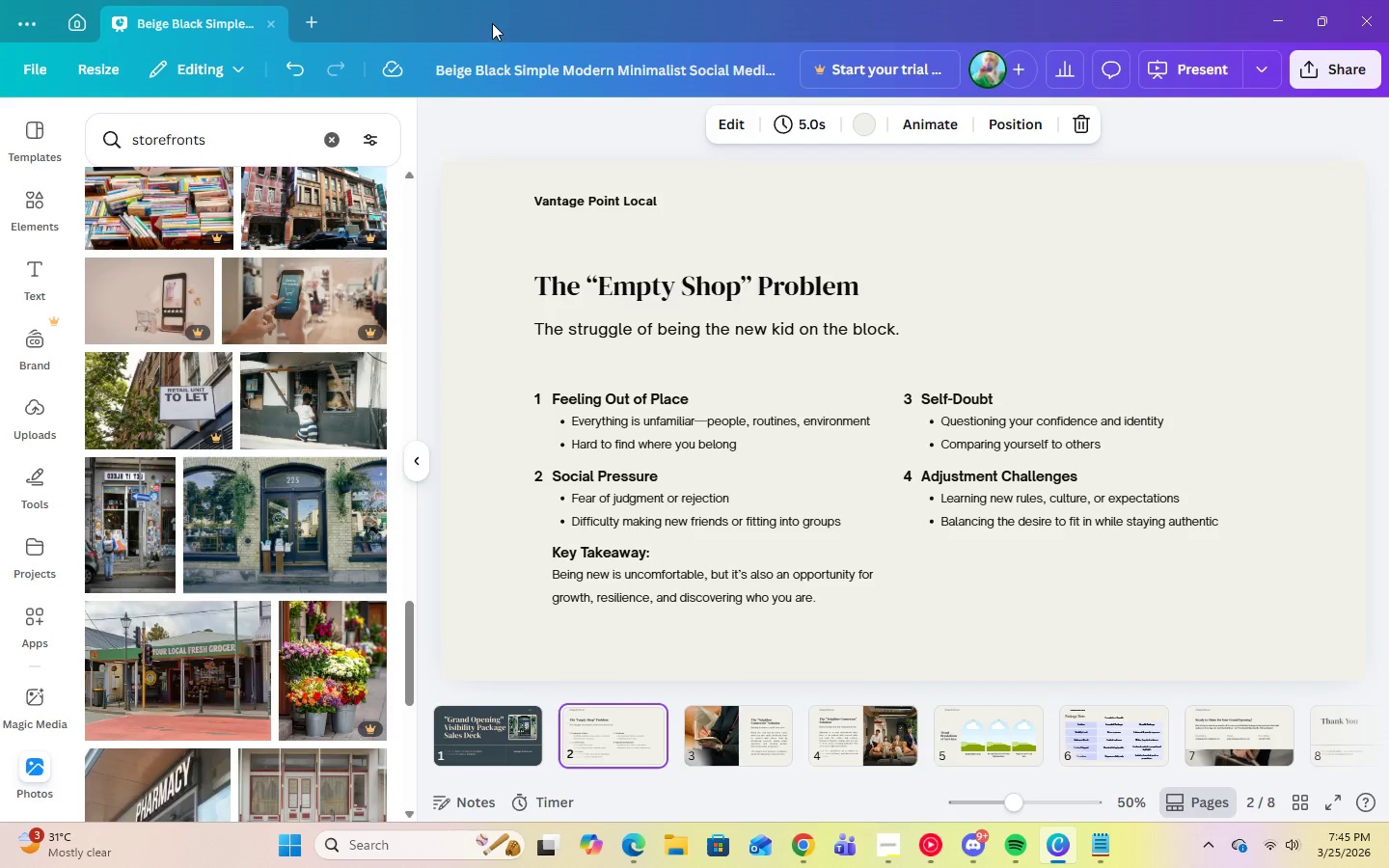 
left_click([34, 211])
 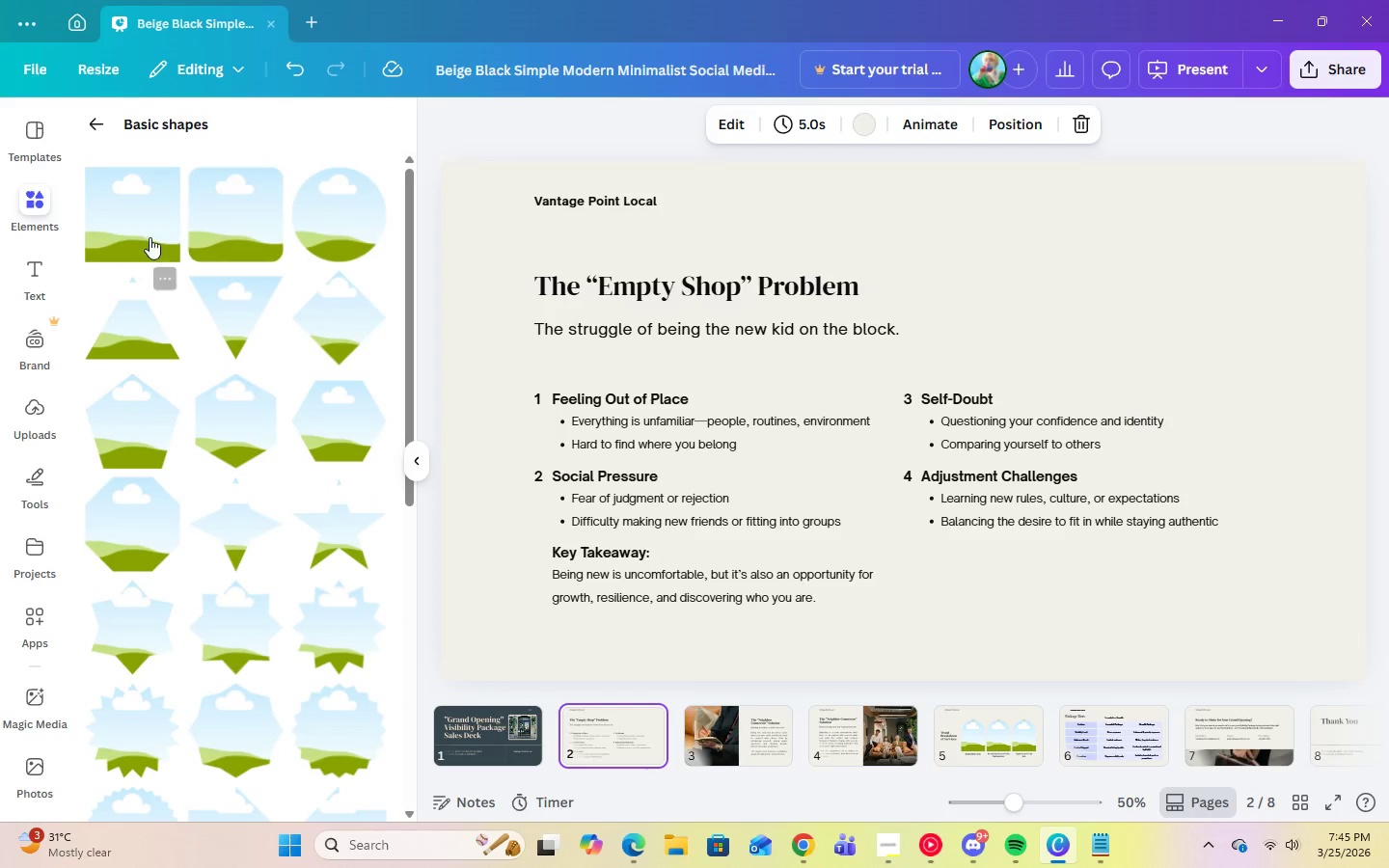 
left_click([227, 224])
 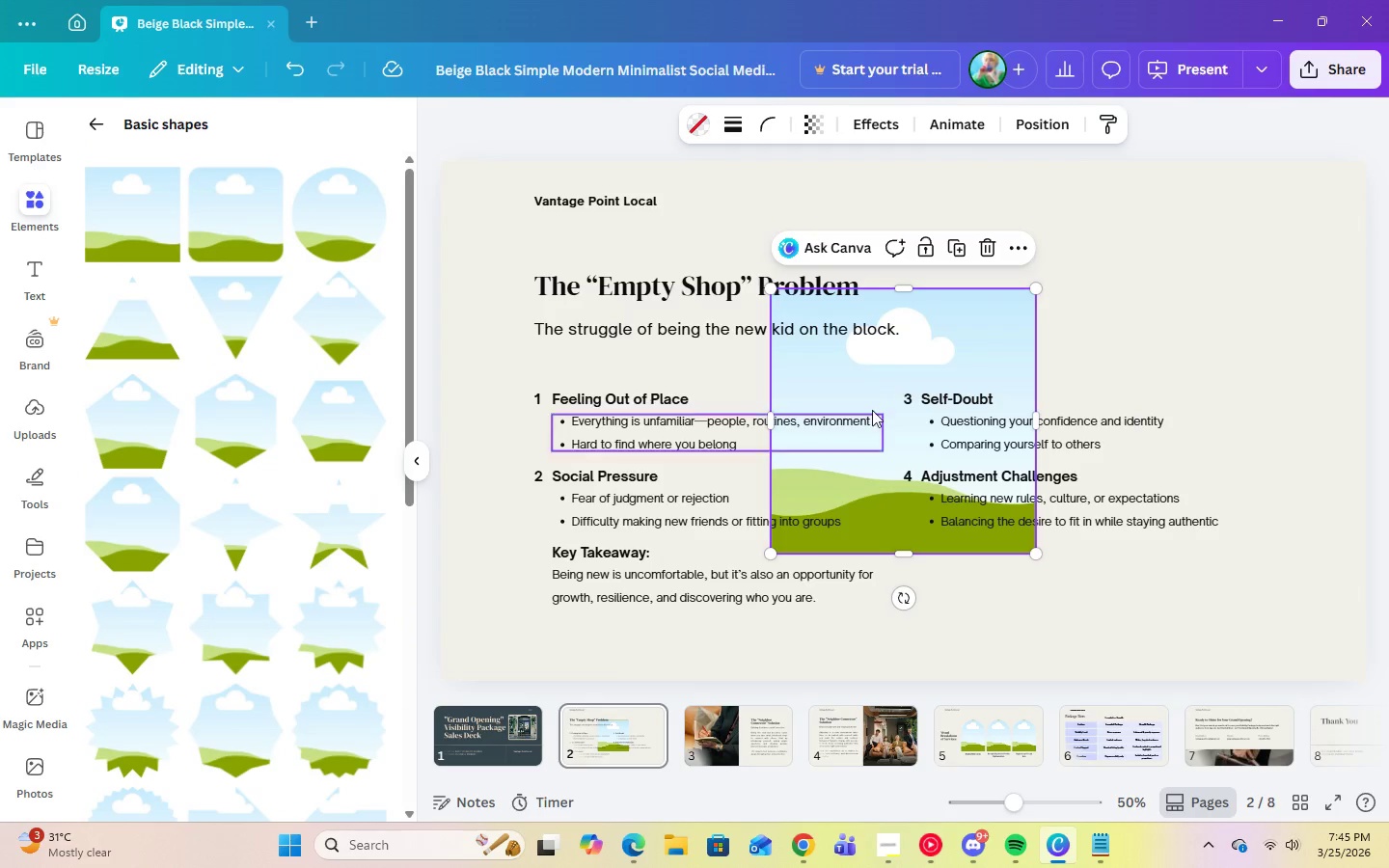 
left_click_drag(start_coordinate=[933, 353], to_coordinate=[1103, 258])
 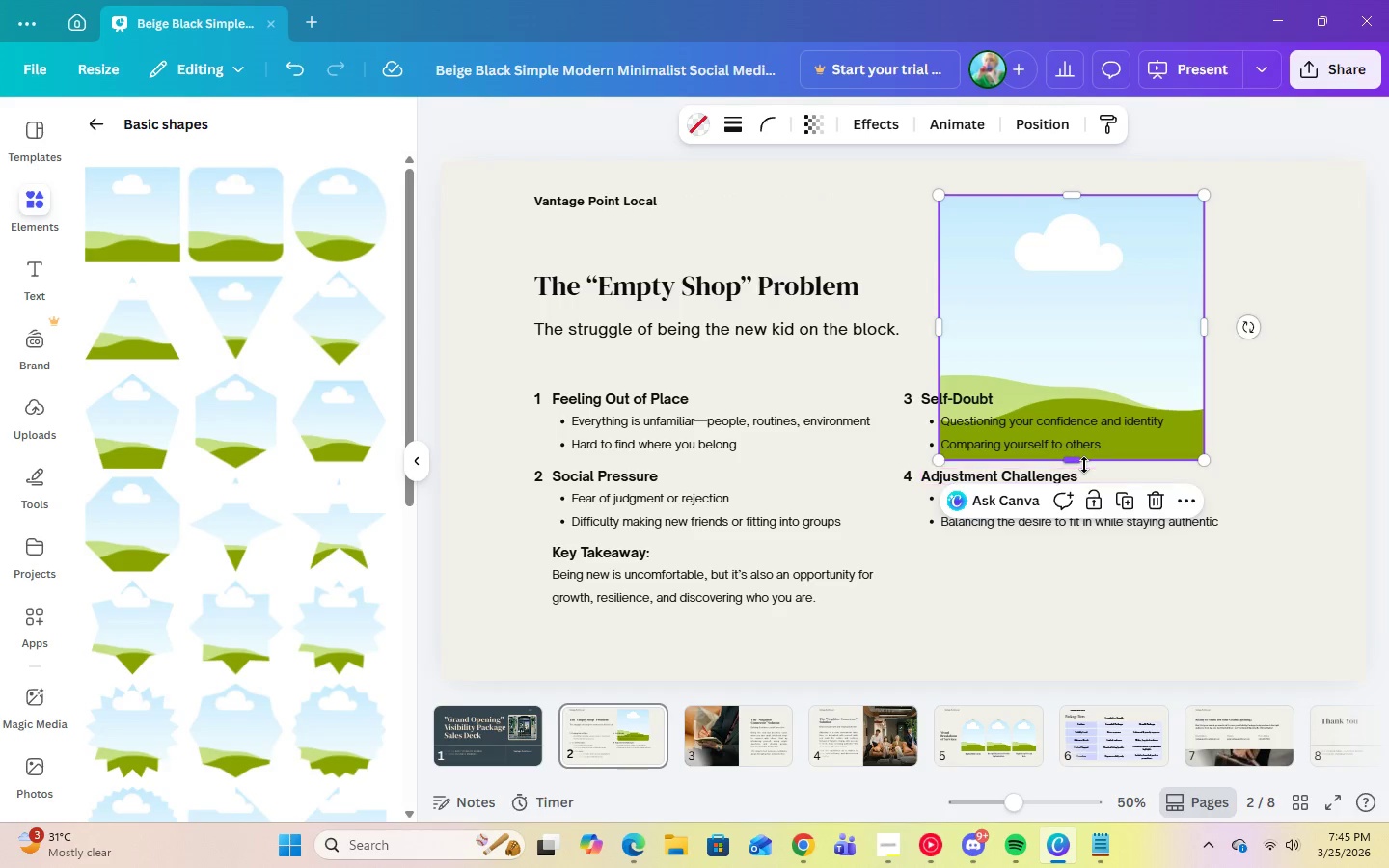 
left_click_drag(start_coordinate=[1079, 462], to_coordinate=[1071, 343])
 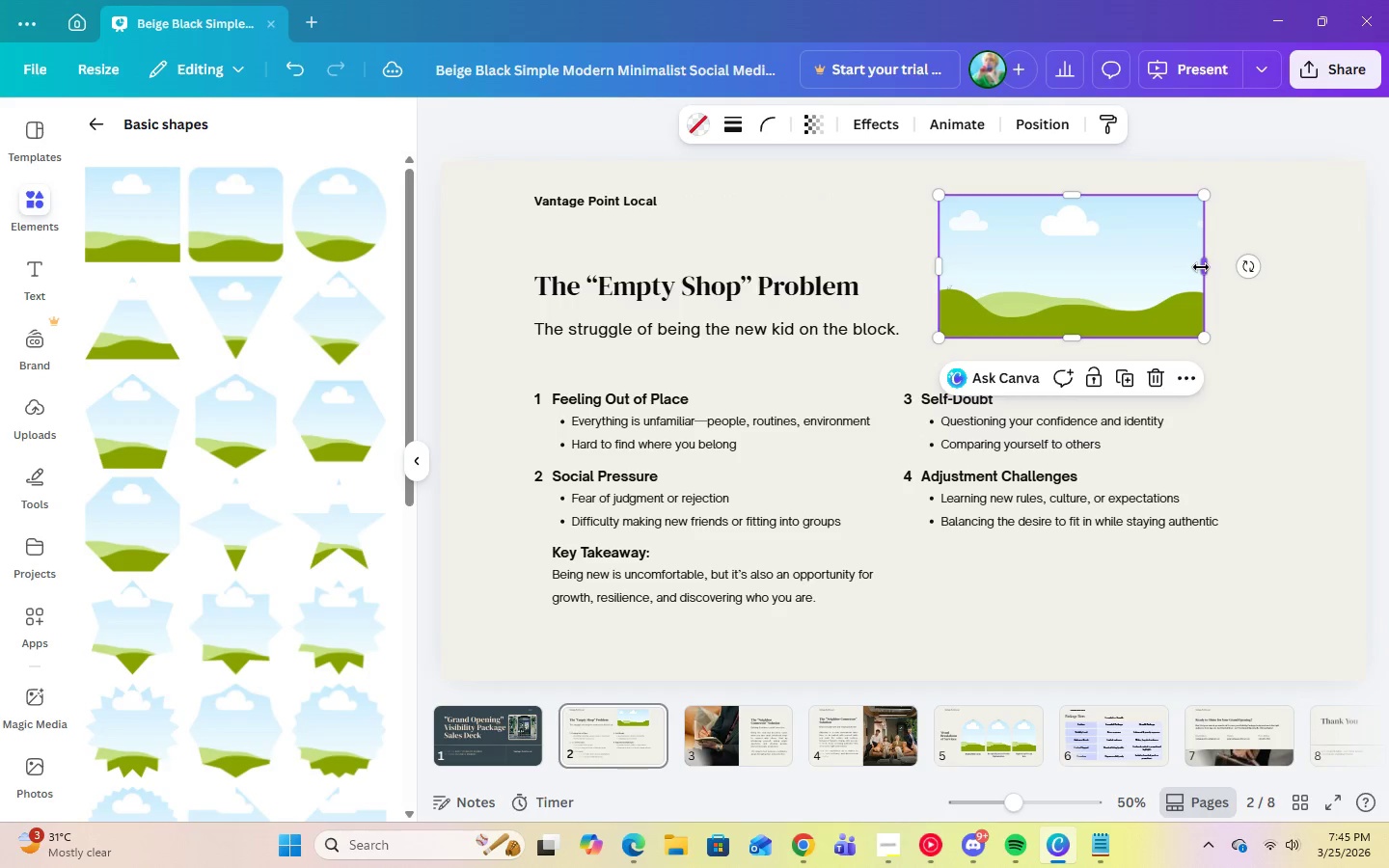 
left_click_drag(start_coordinate=[1202, 267], to_coordinate=[1313, 256])
 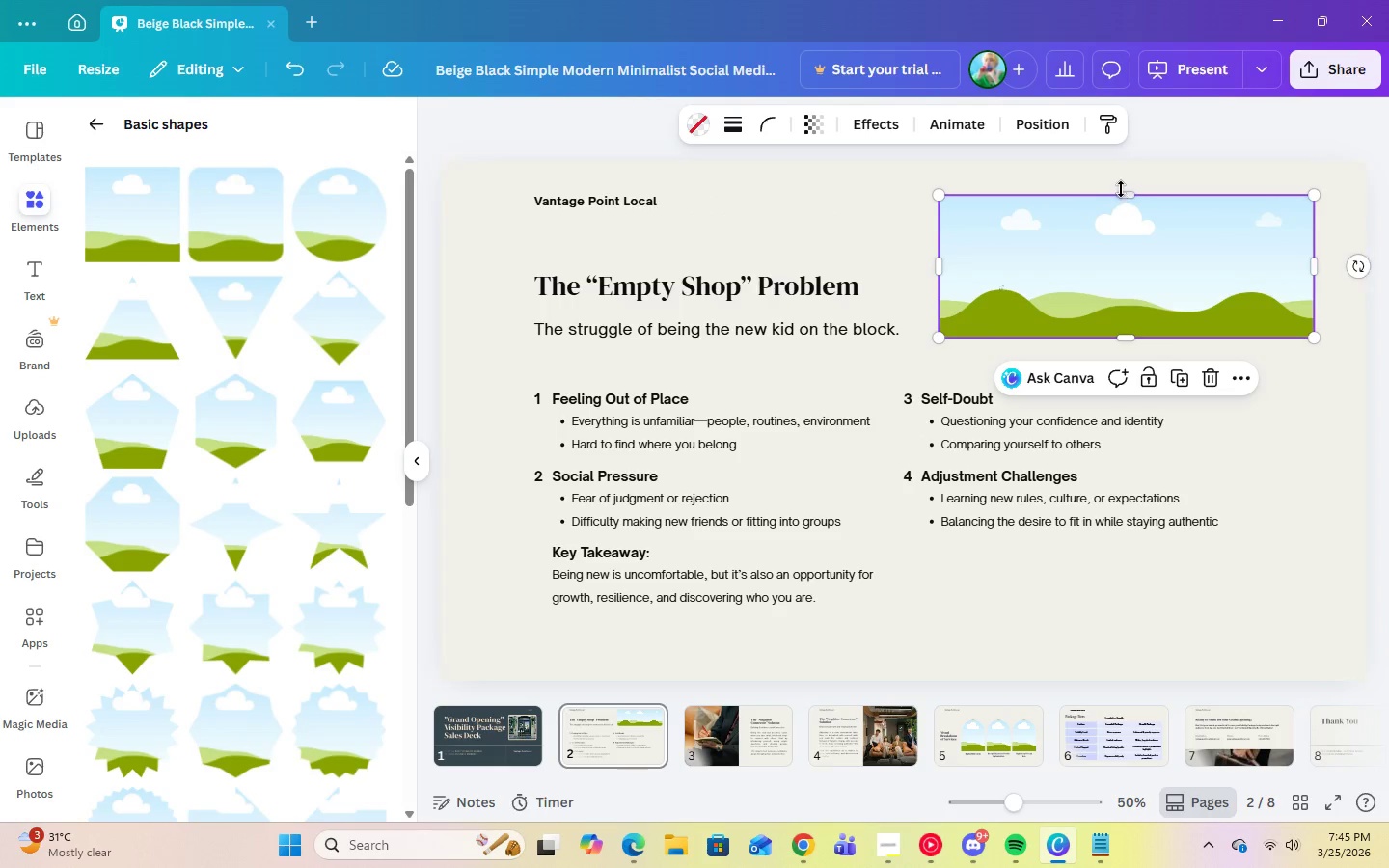 
left_click_drag(start_coordinate=[1126, 192], to_coordinate=[1129, 199])
 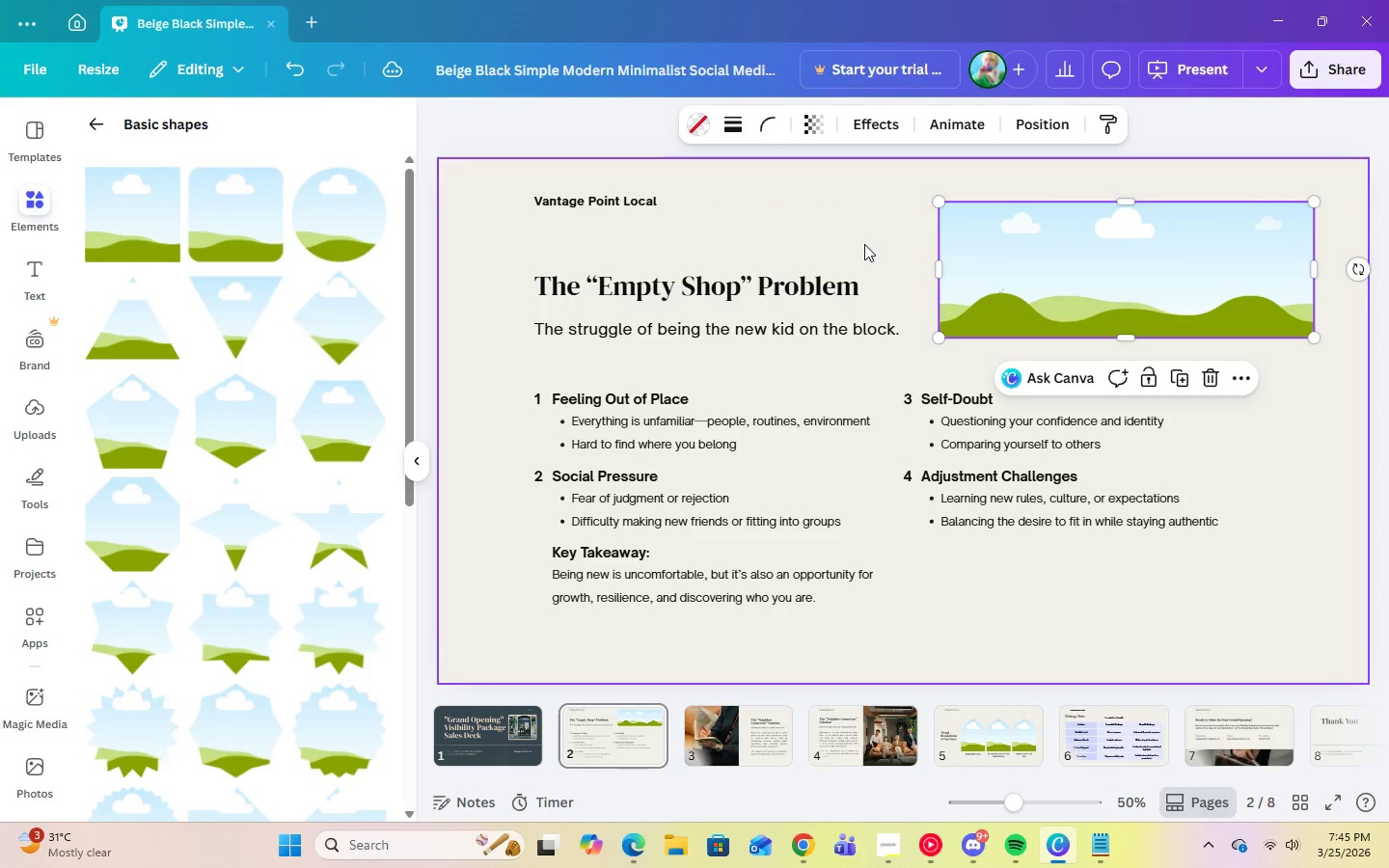 
left_click([867, 242])
 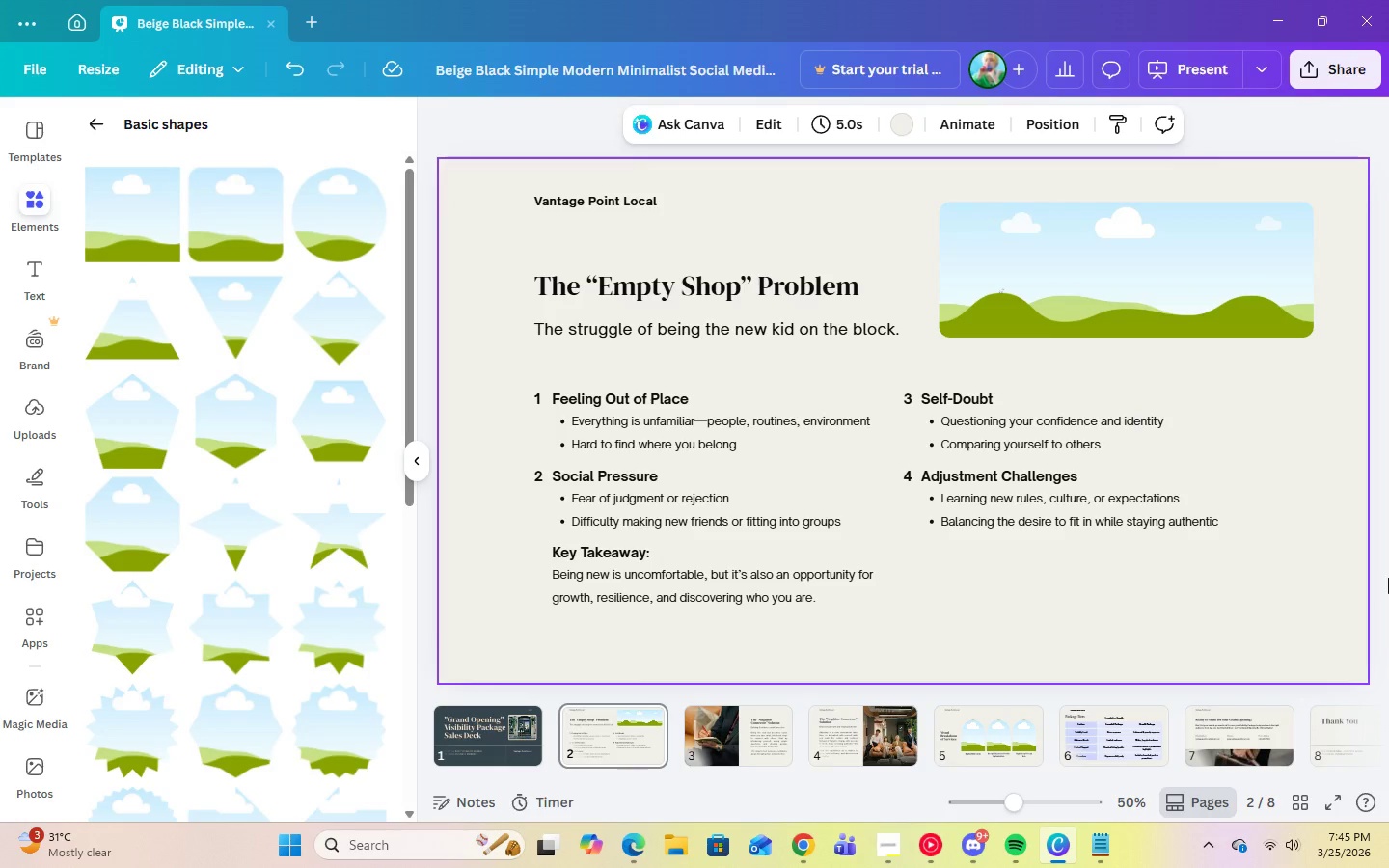 
wait(14.45)
 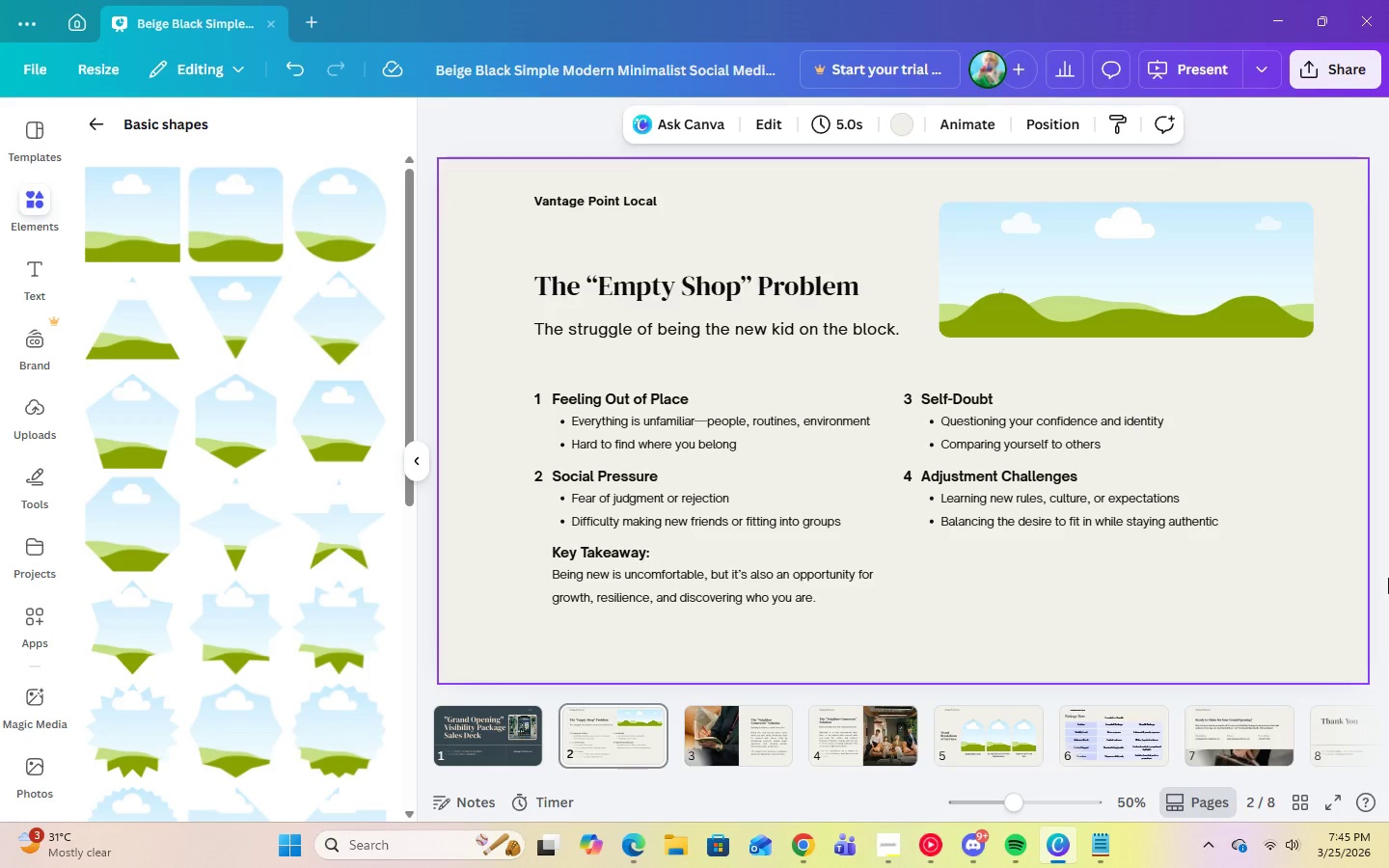 
left_click([1075, 301])
 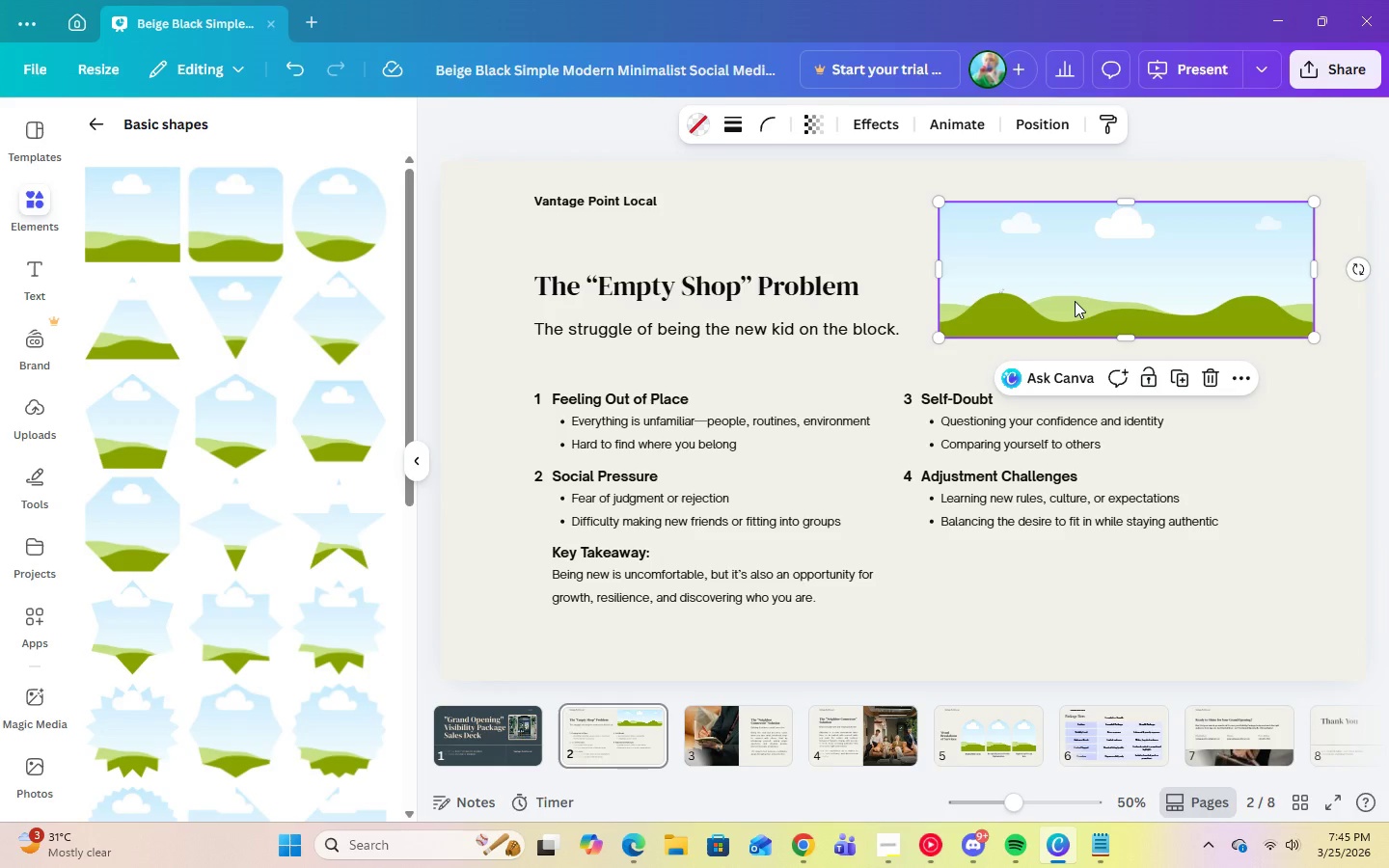 
left_click_drag(start_coordinate=[1076, 301], to_coordinate=[1075, 311])
 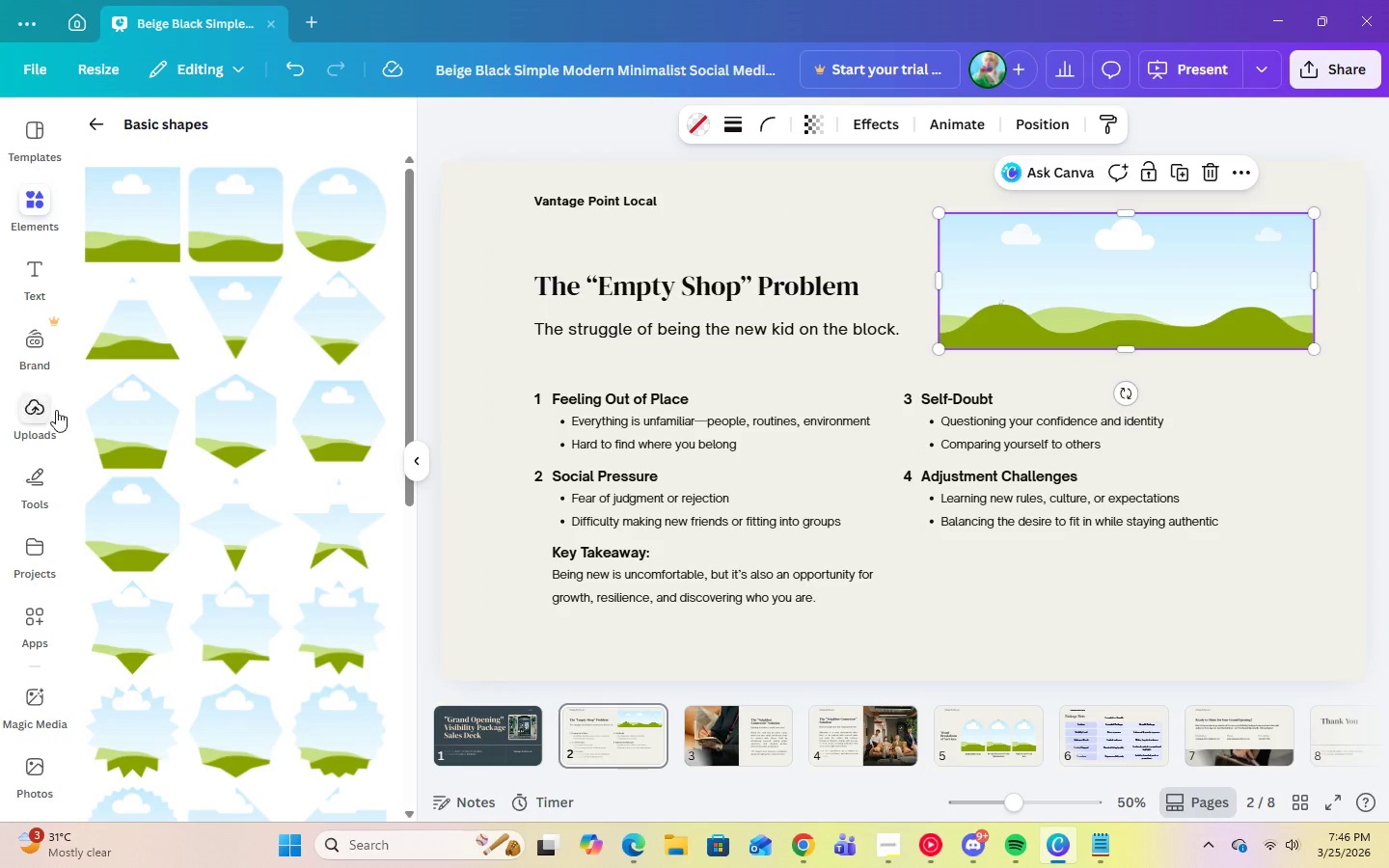 
scroll: coordinate [259, 452], scroll_direction: up, amount: 2.0
 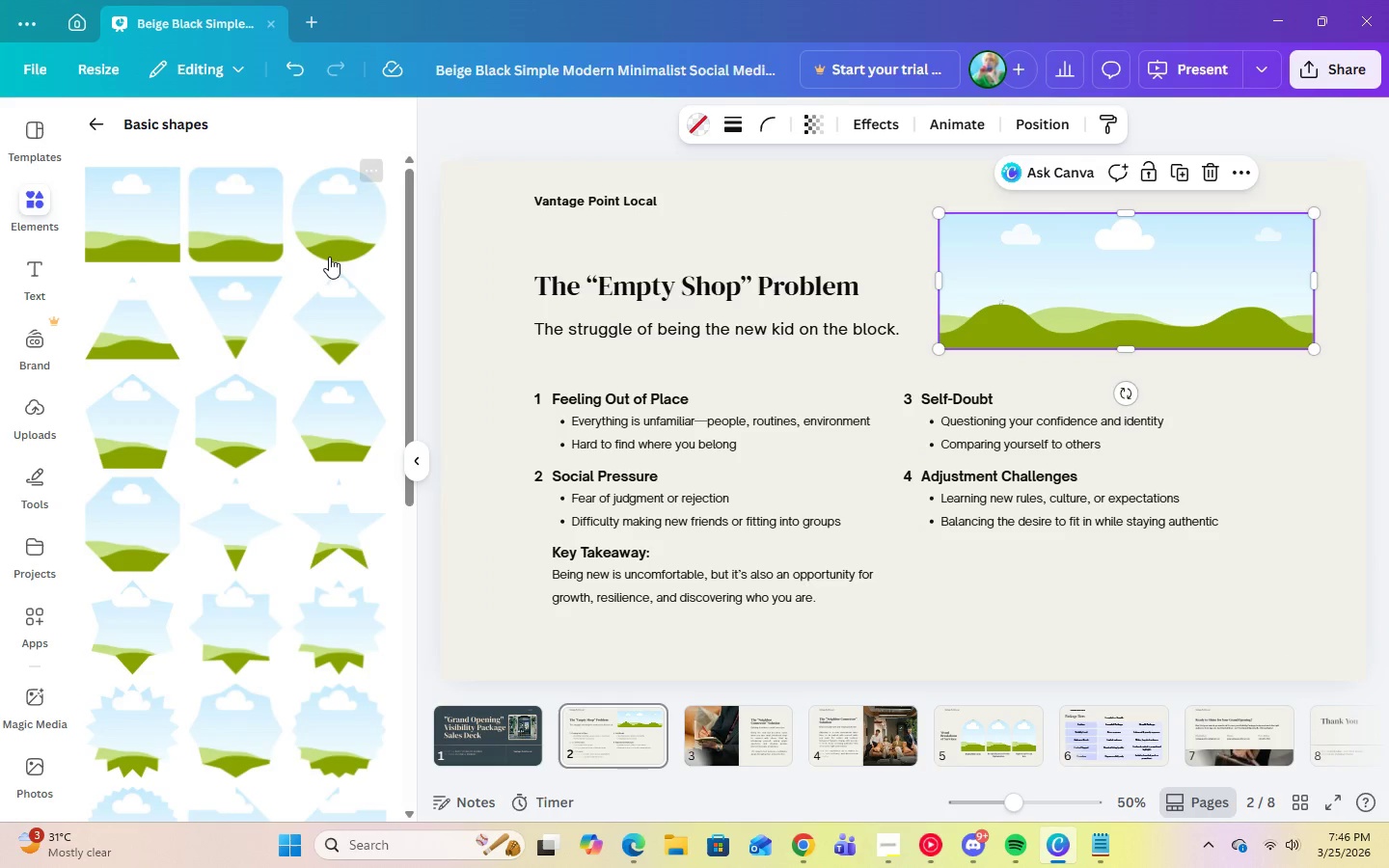 
left_click([332, 253])
 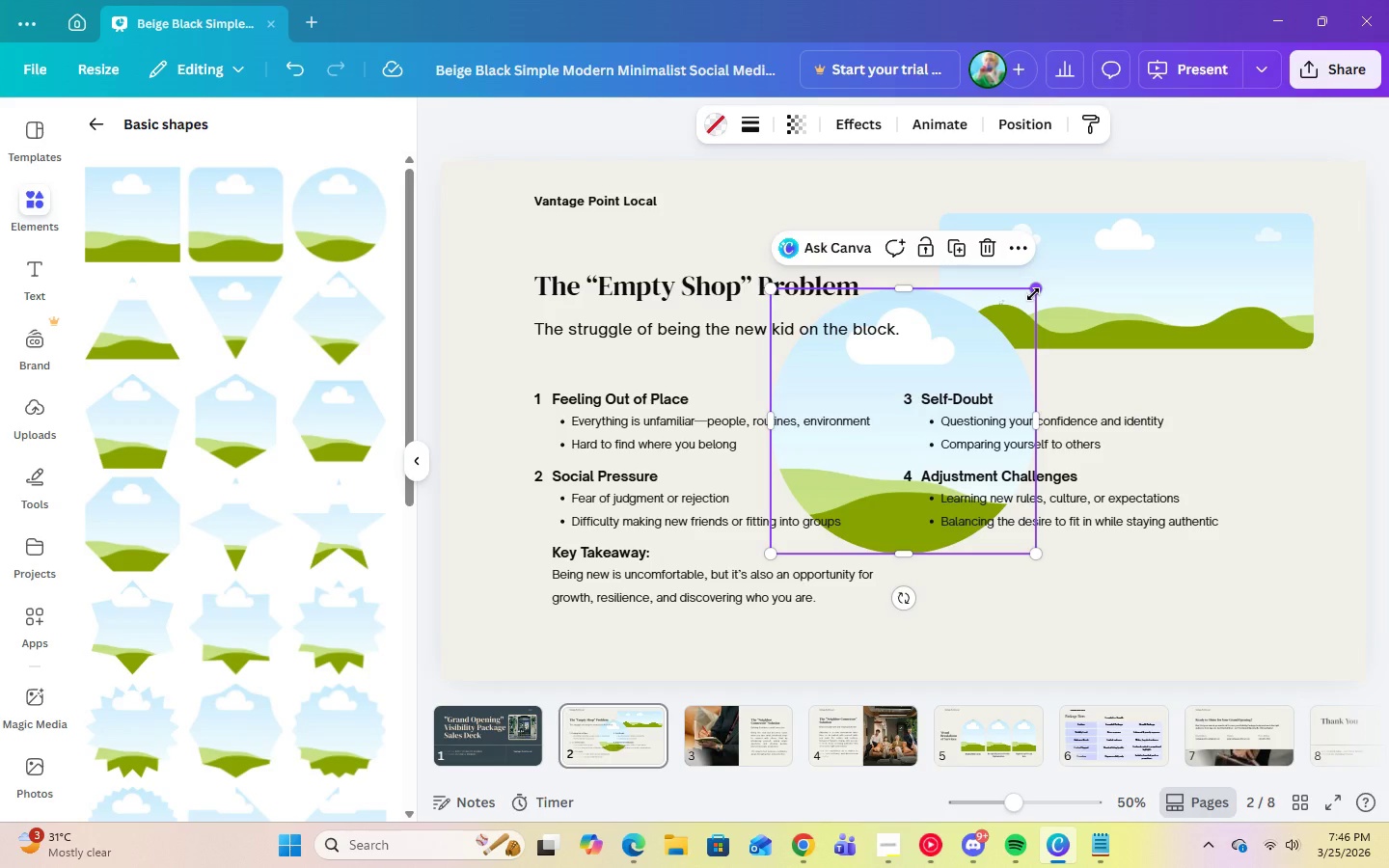 
left_click_drag(start_coordinate=[1033, 294], to_coordinate=[881, 454])
 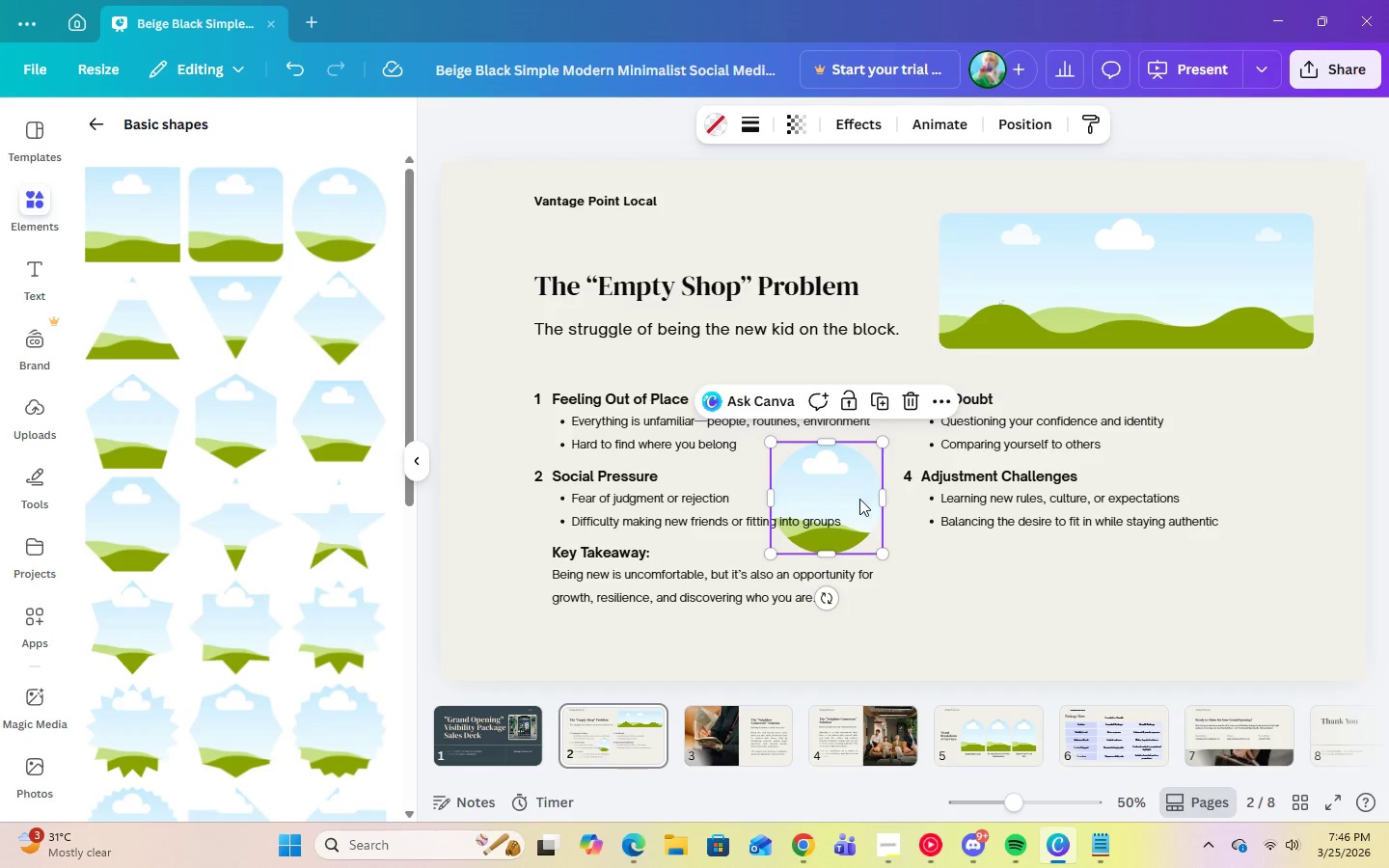 
left_click_drag(start_coordinate=[859, 499], to_coordinate=[1028, 599])
 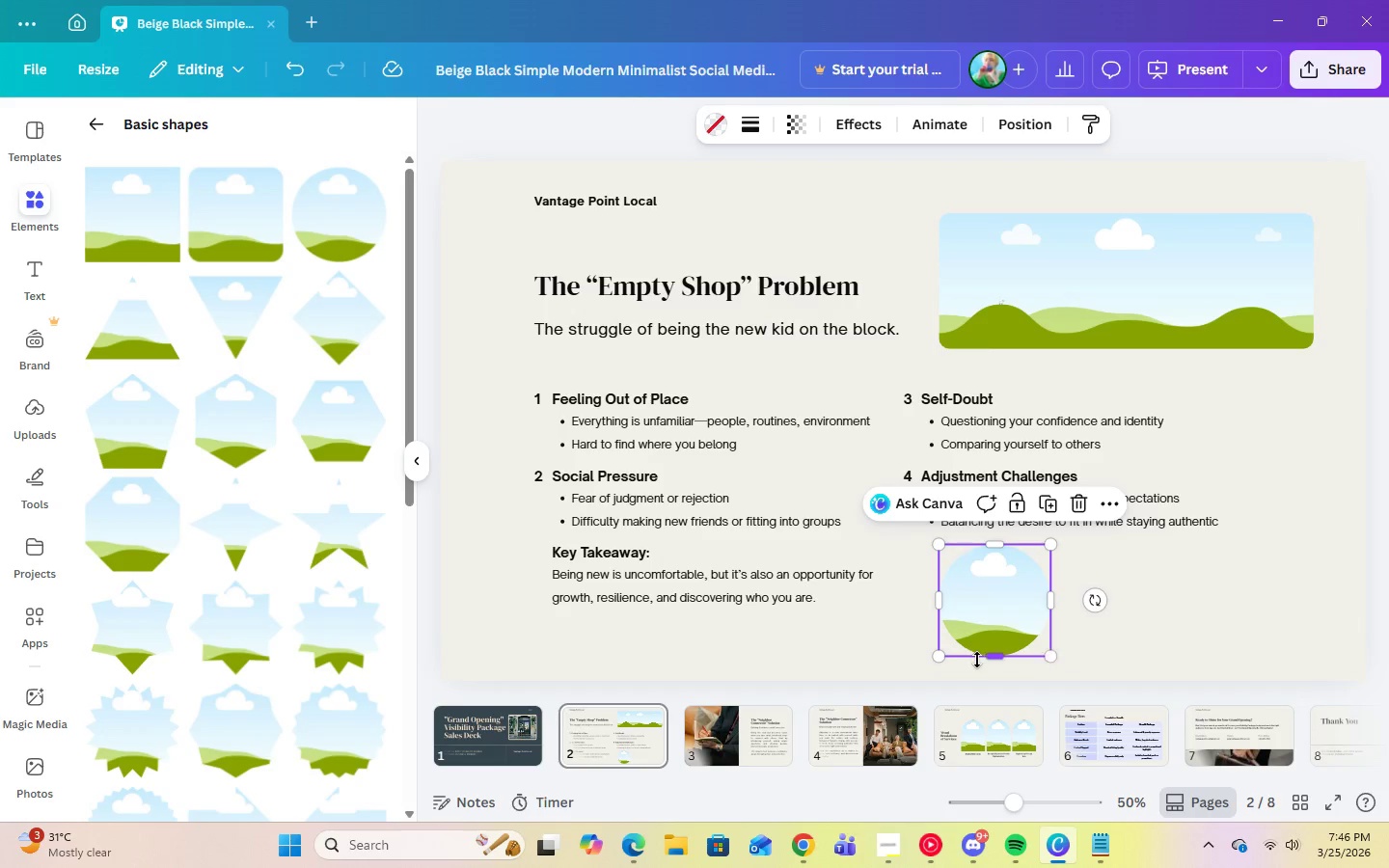 
left_click_drag(start_coordinate=[1046, 657], to_coordinate=[1021, 629])
 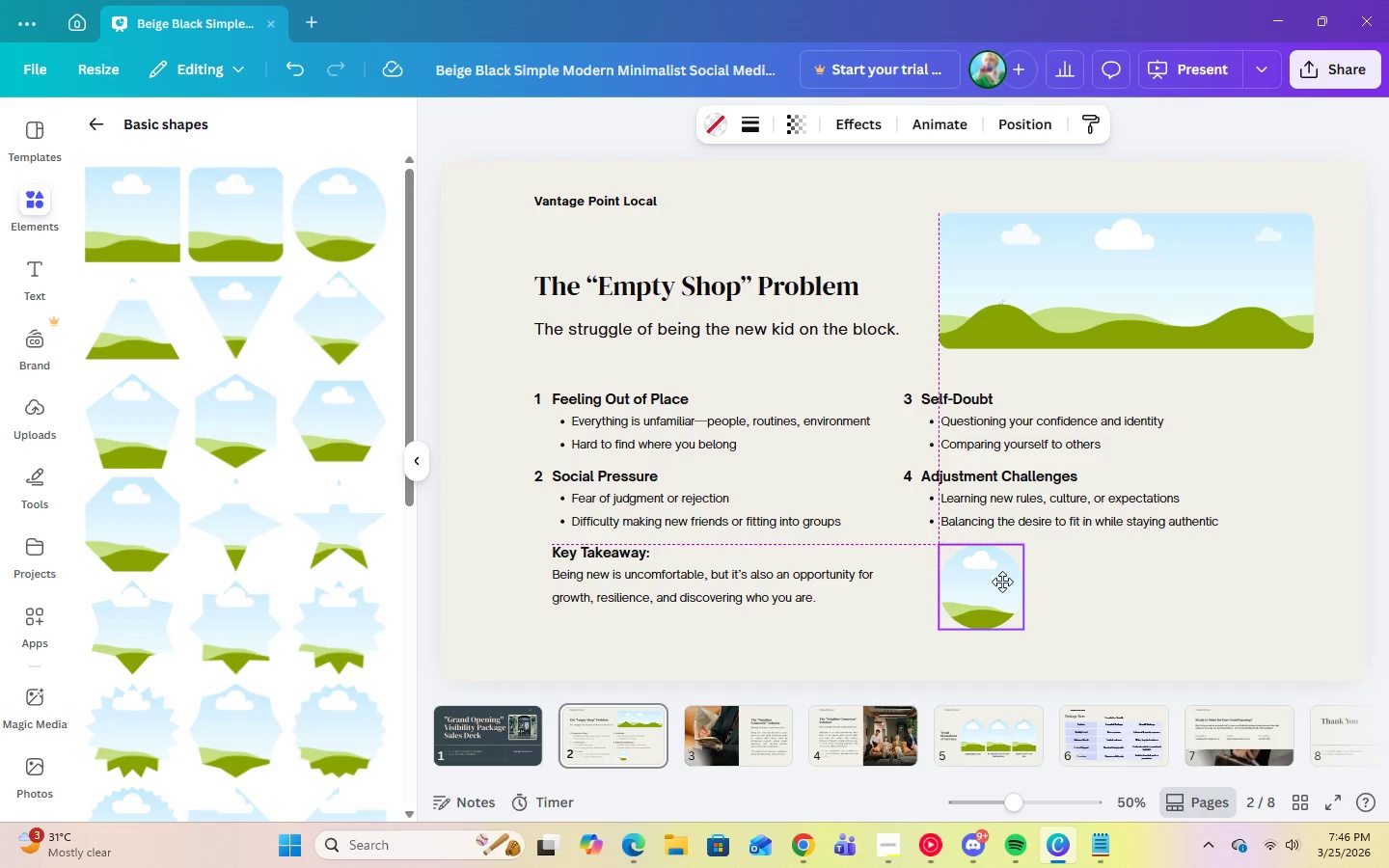 
left_click_drag(start_coordinate=[986, 570], to_coordinate=[985, 565])
 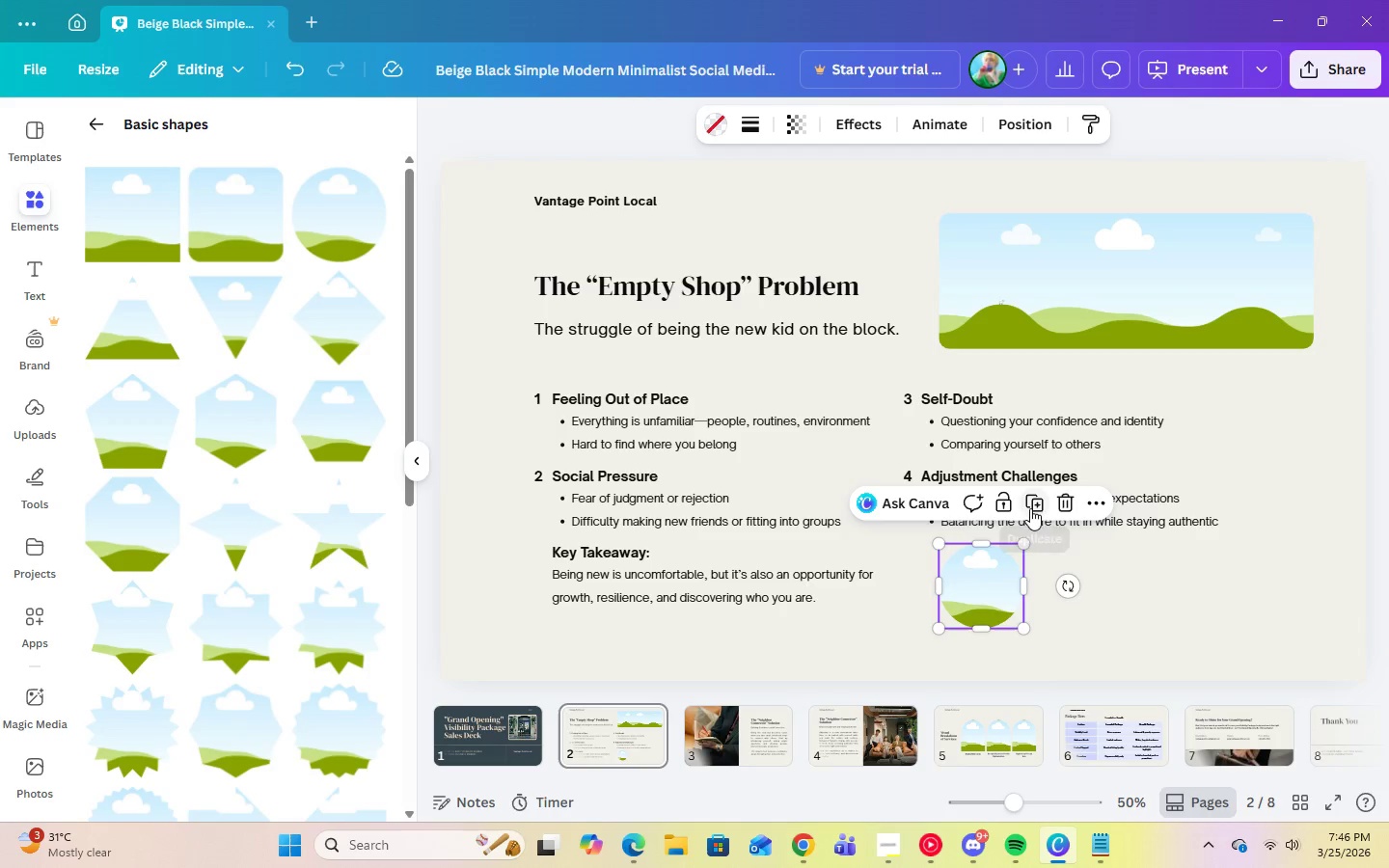 
left_click([1033, 508])
 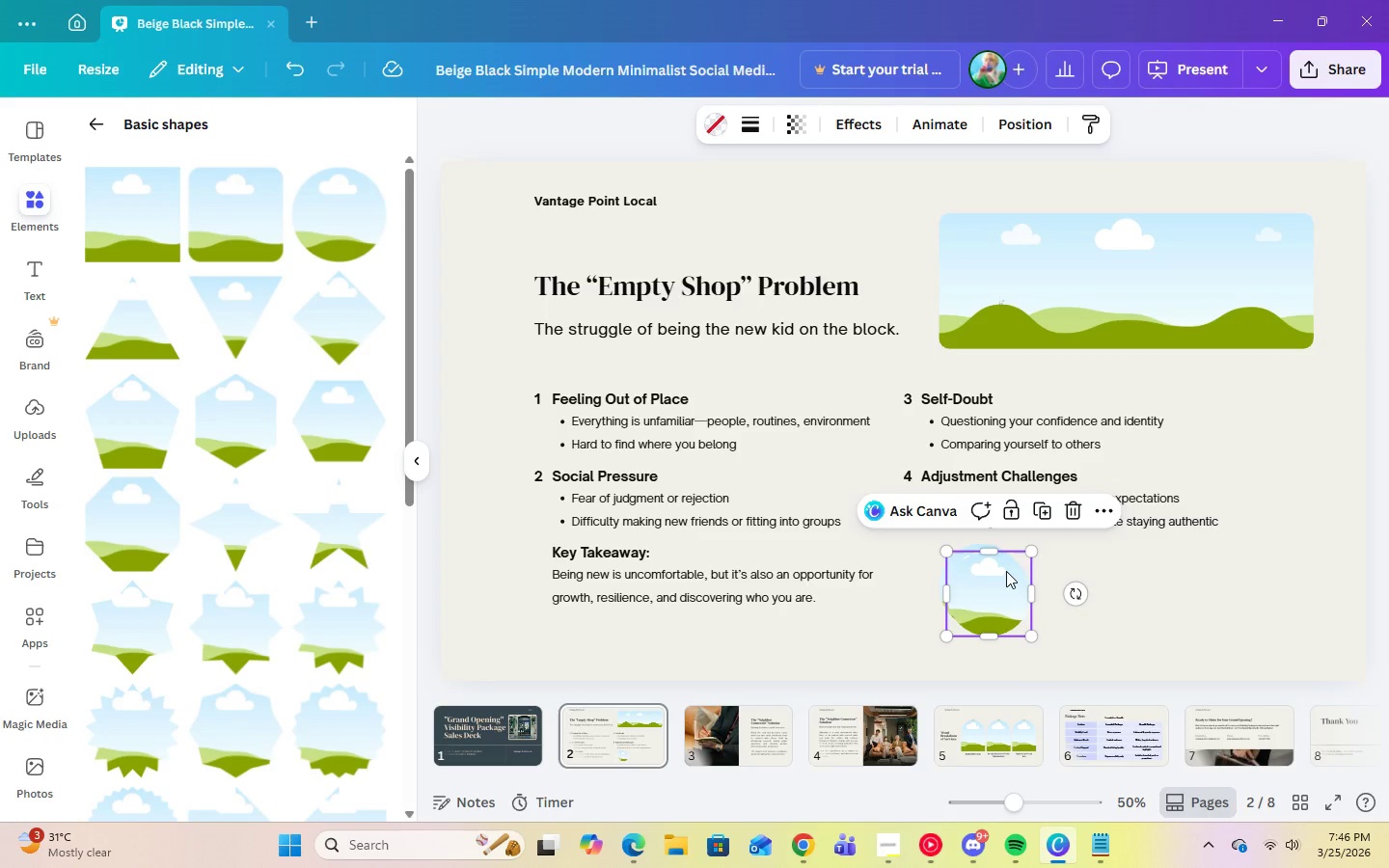 
left_click_drag(start_coordinate=[1006, 571], to_coordinate=[1121, 563])
 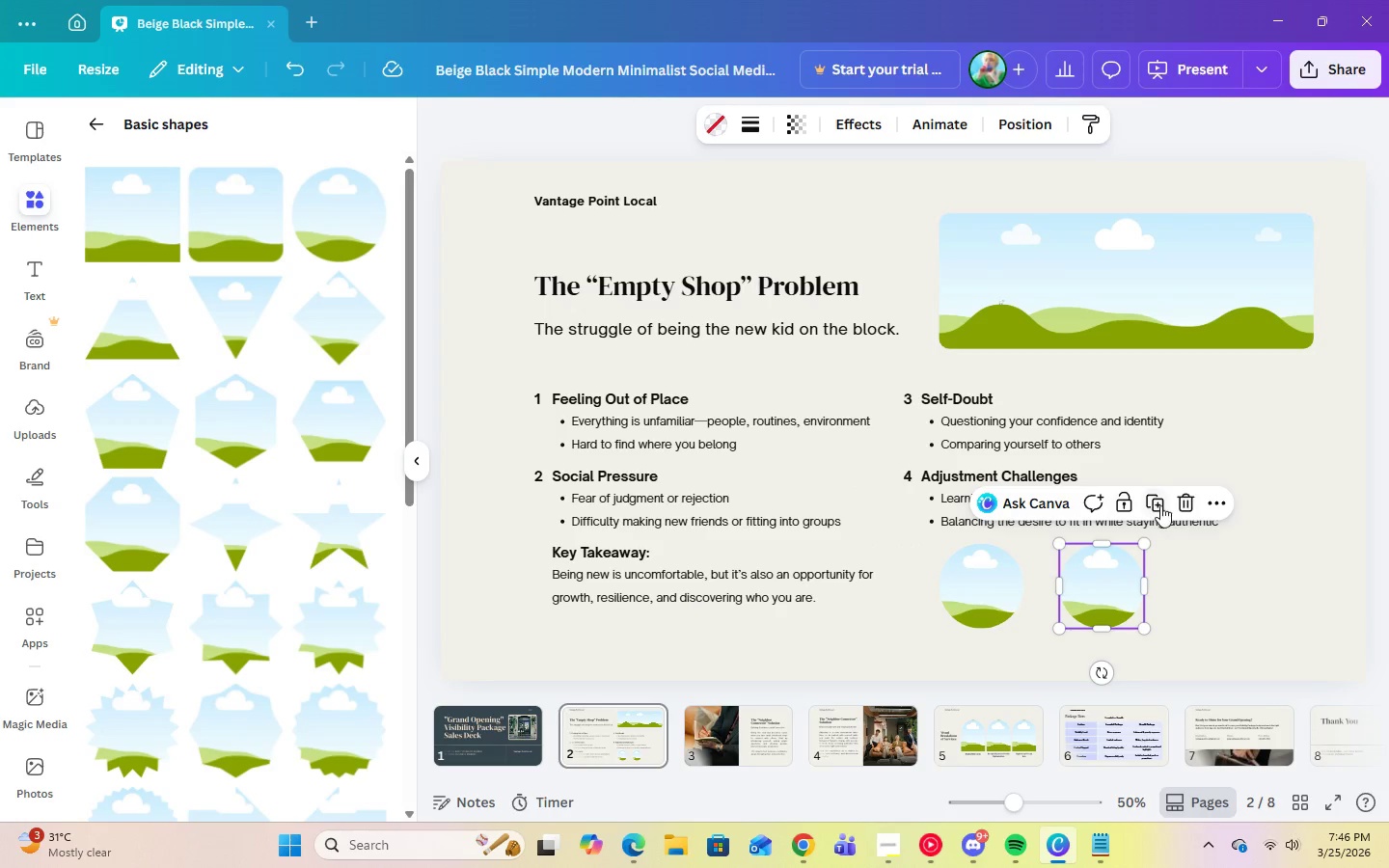 
left_click([1162, 505])
 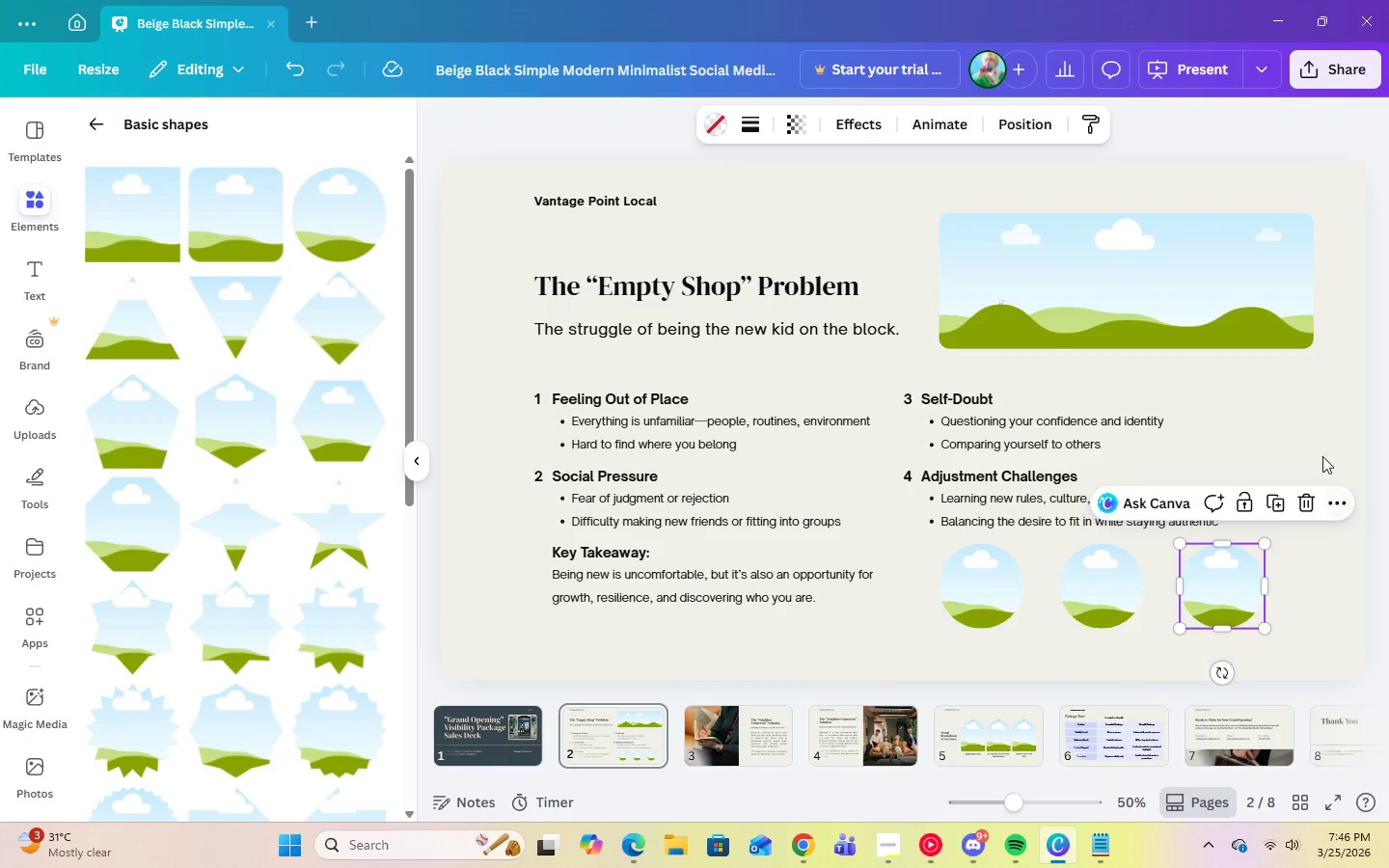 
left_click([1318, 425])
 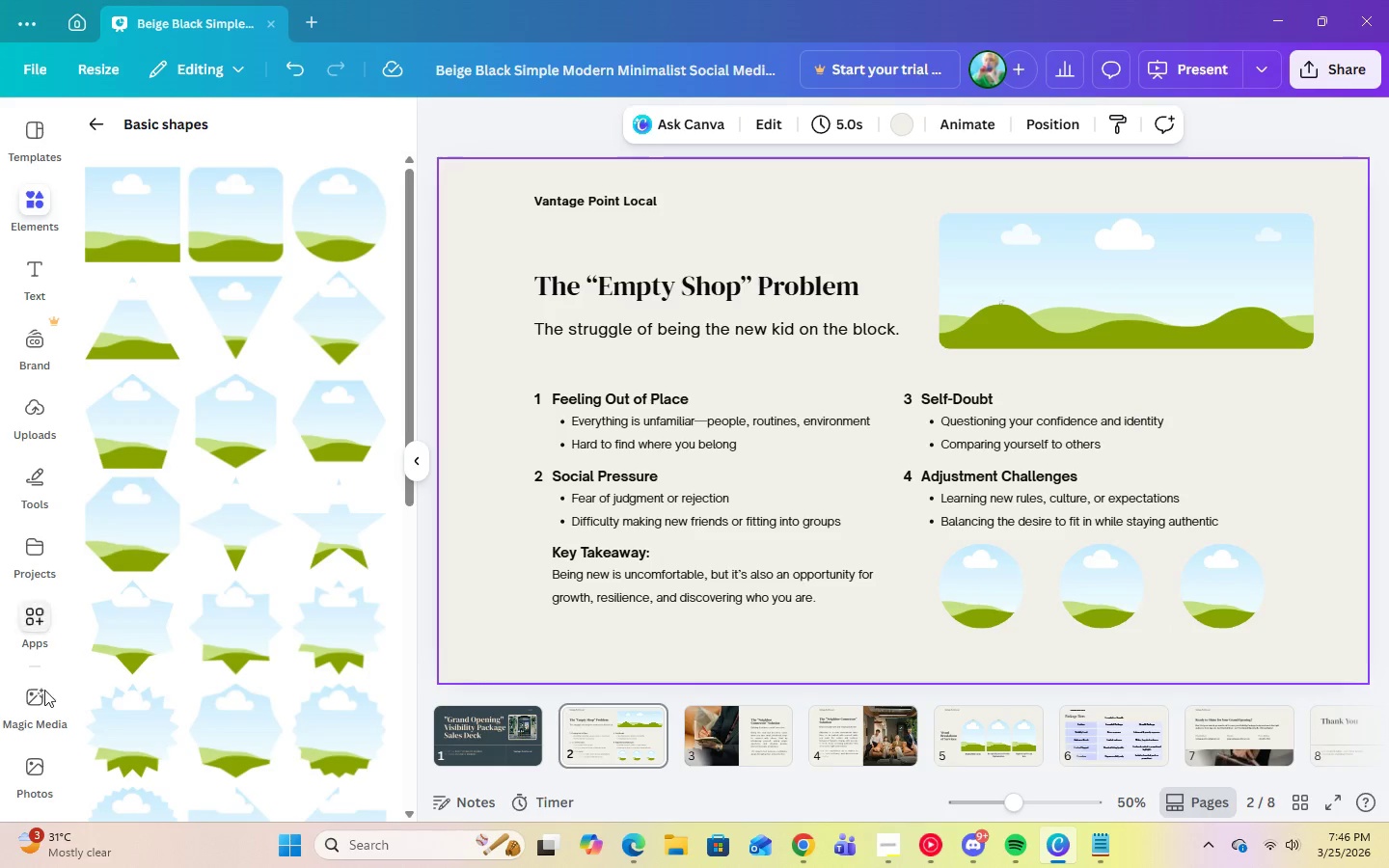 
left_click([46, 769])
 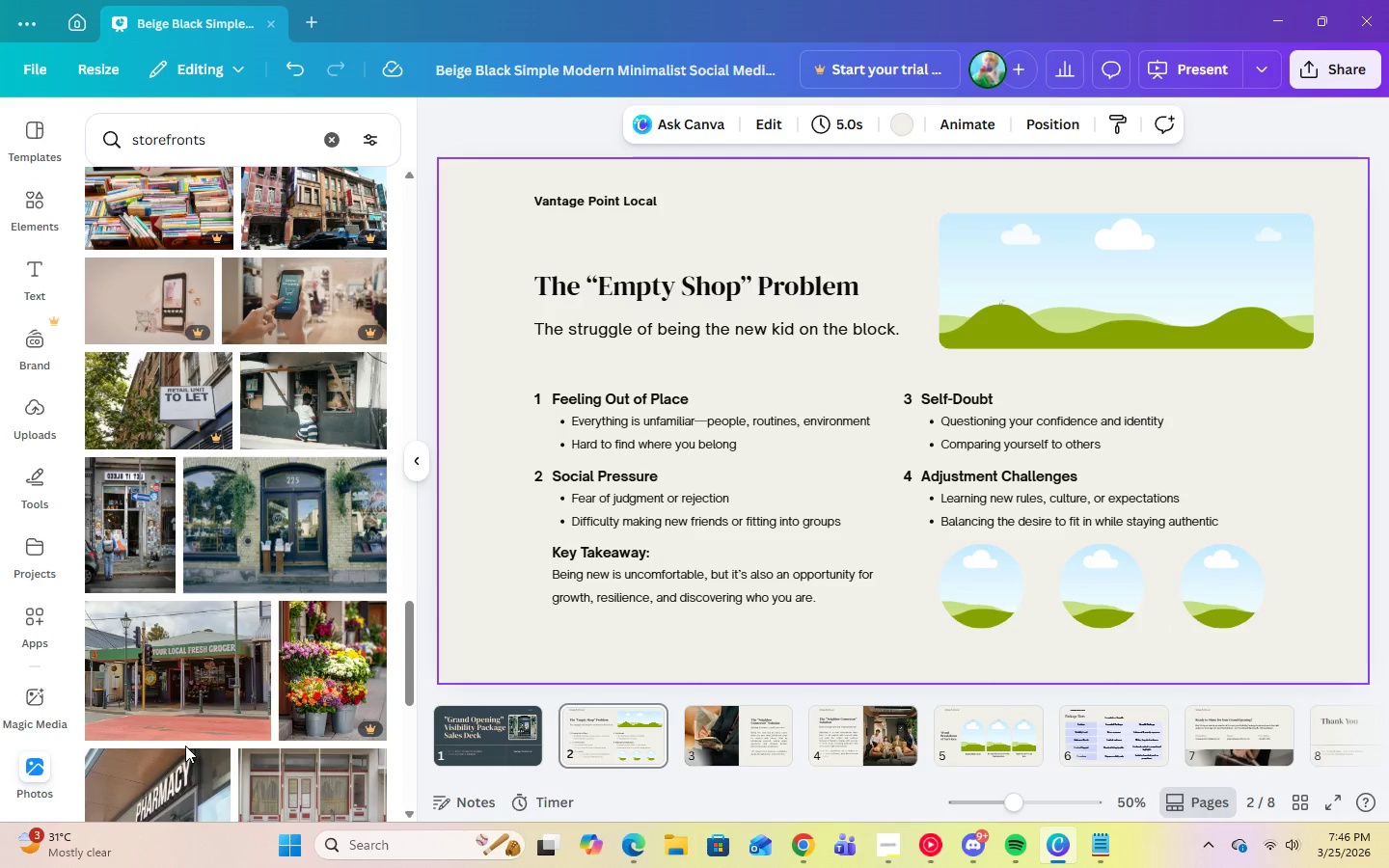 
scroll: coordinate [186, 740], scroll_direction: up, amount: 6.0
 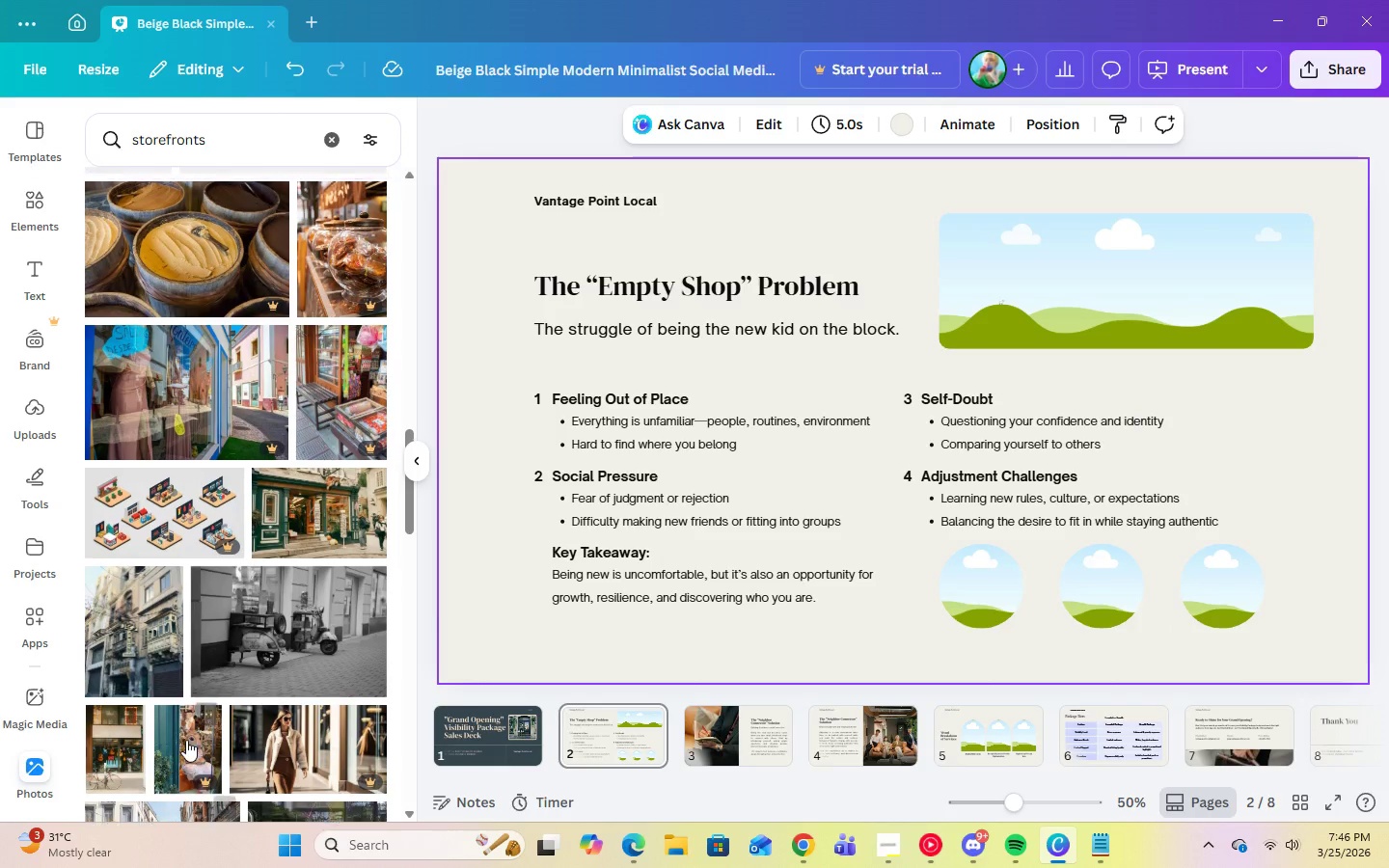 
left_click([294, 600])
 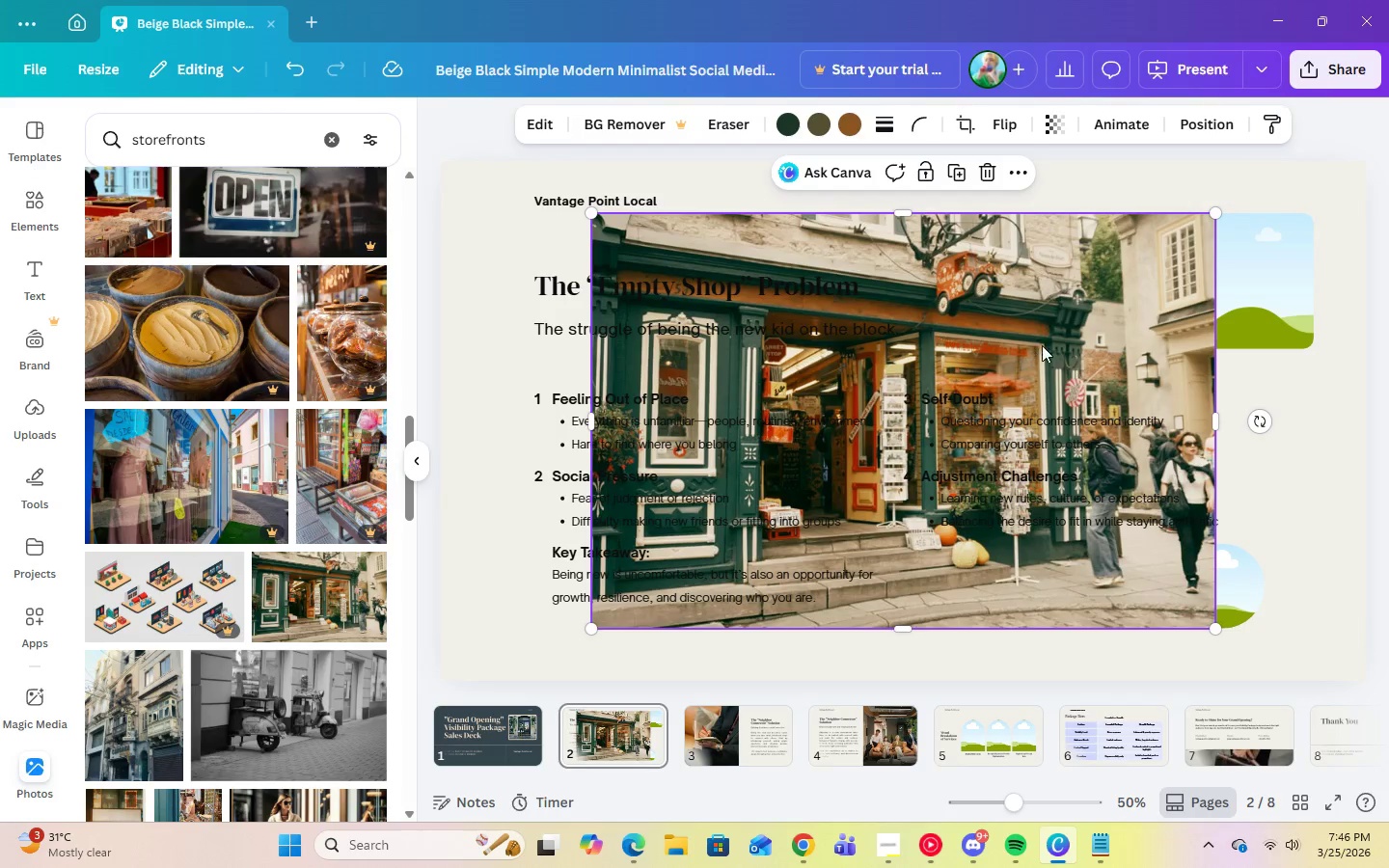 
left_click_drag(start_coordinate=[1044, 334], to_coordinate=[1093, 293])
 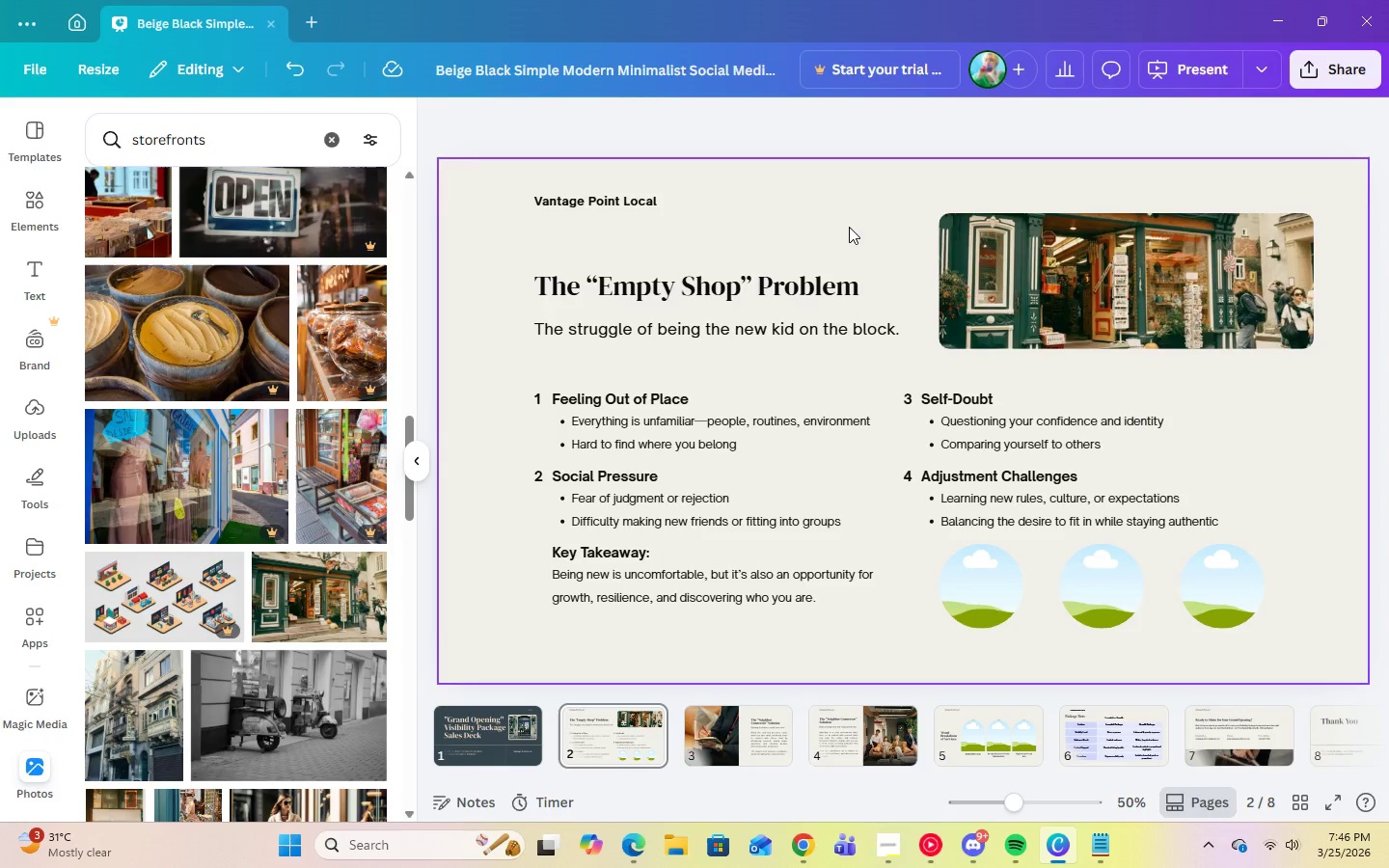 
wait(5.14)
 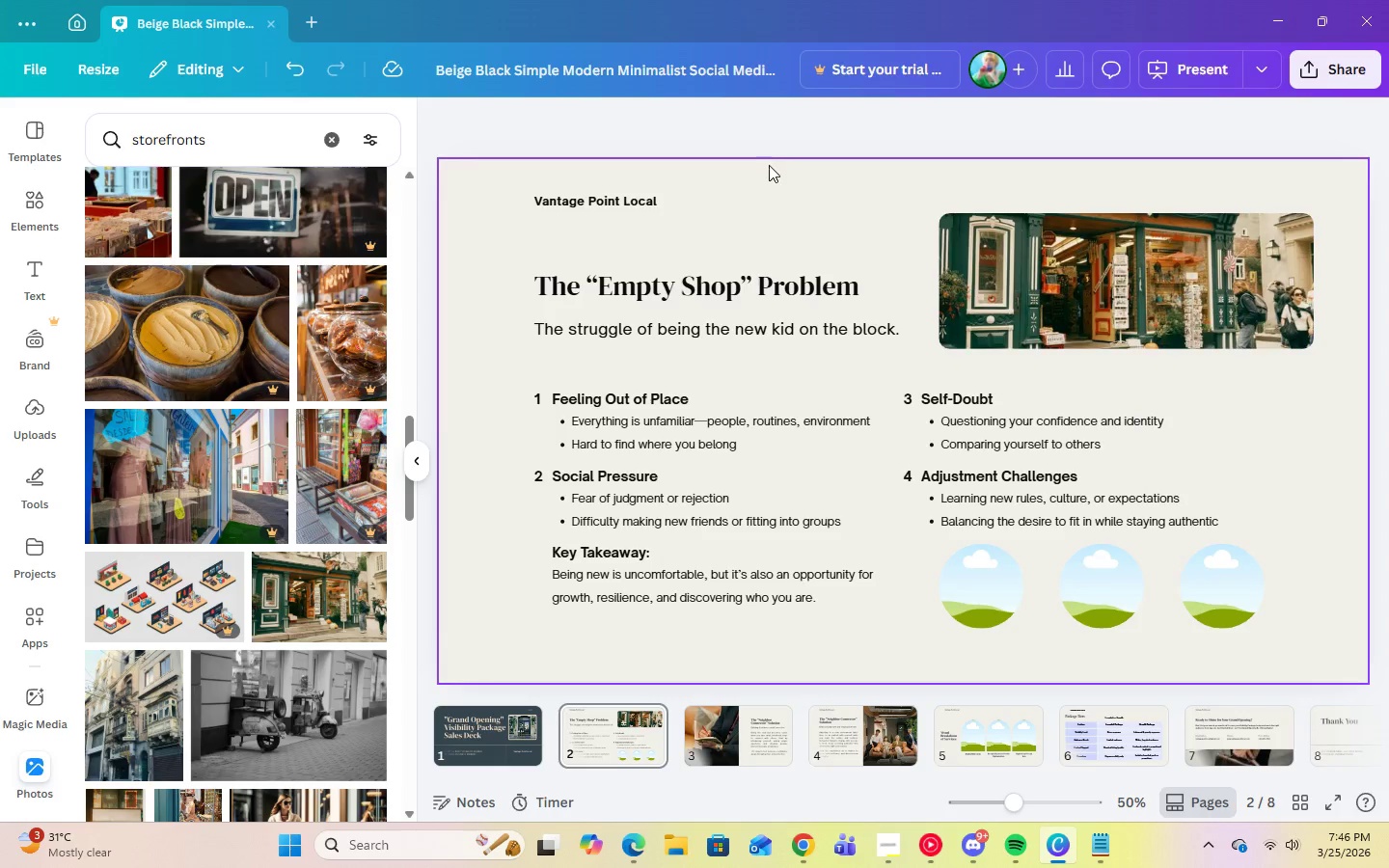 
left_click([849, 227])
 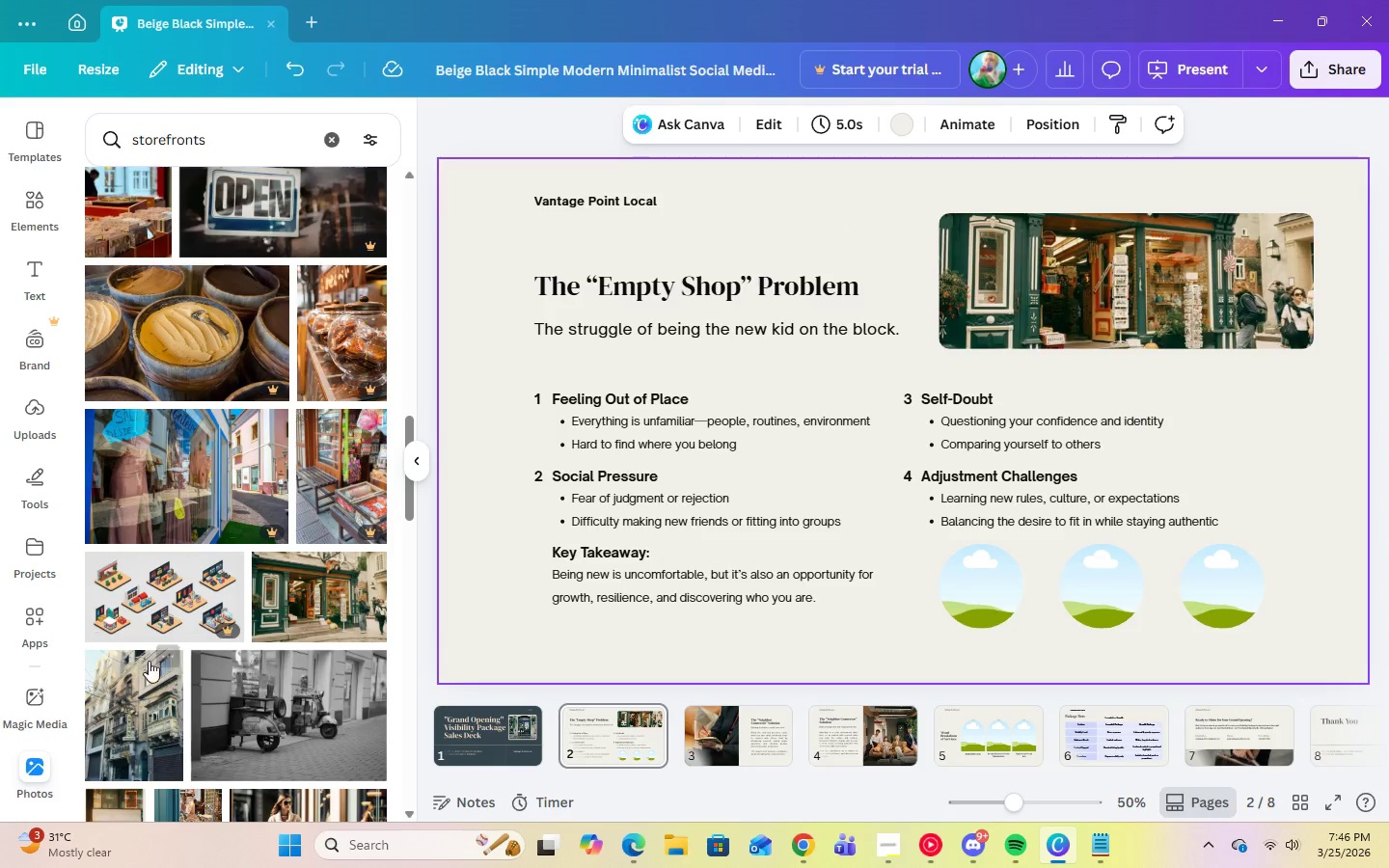 
left_click([121, 744])
 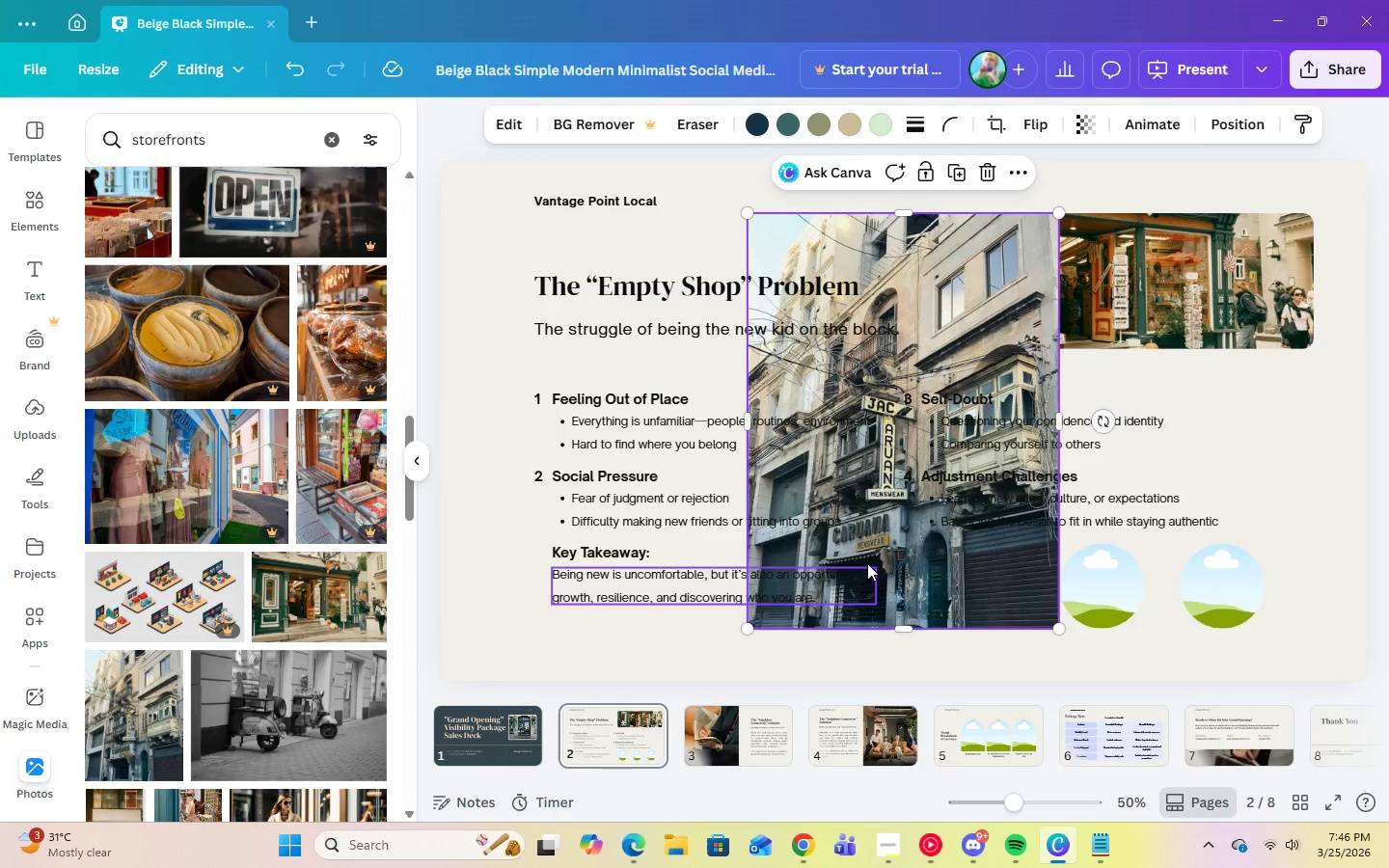 
left_click_drag(start_coordinate=[931, 556], to_coordinate=[982, 576])
 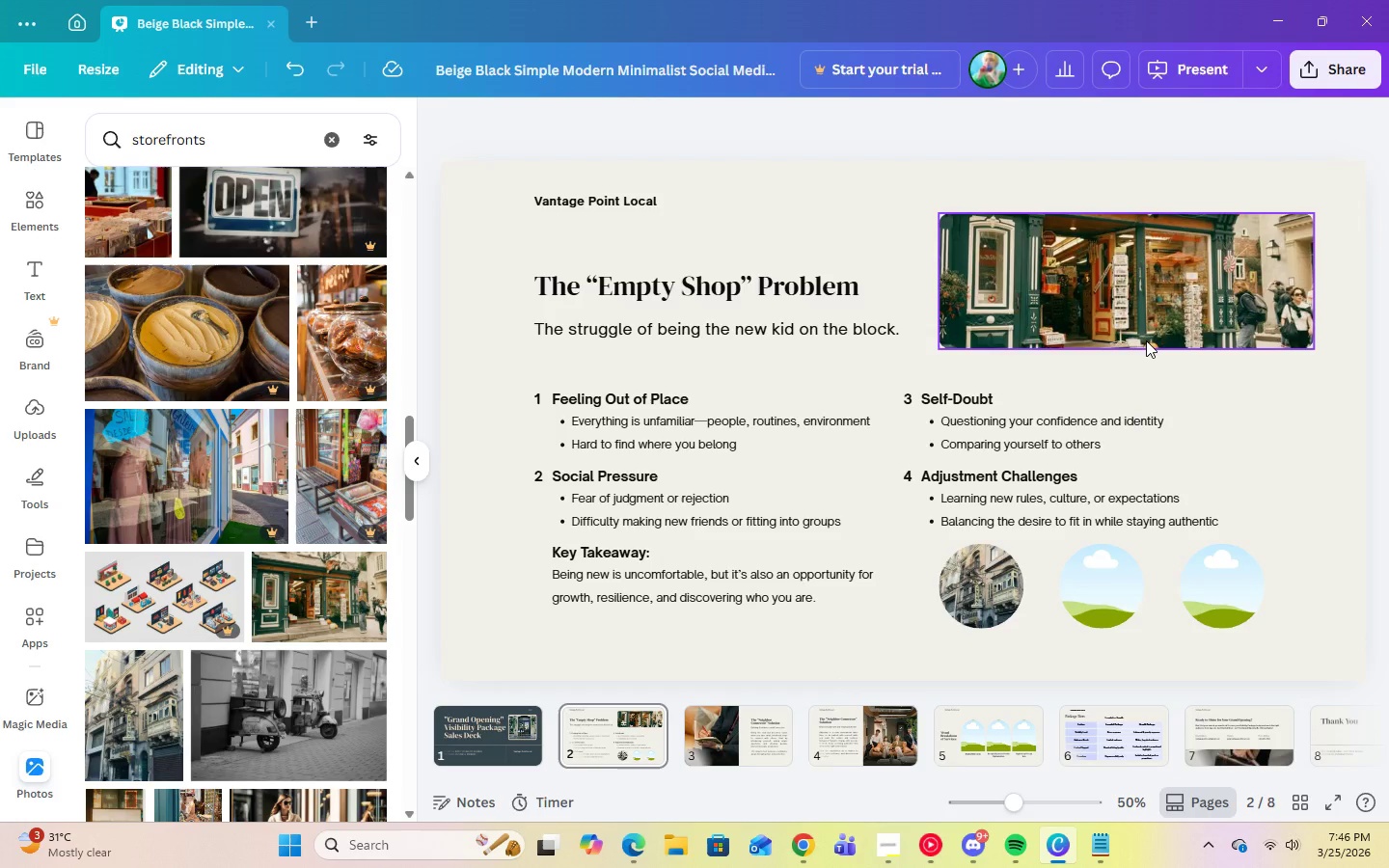 
wait(10.69)
 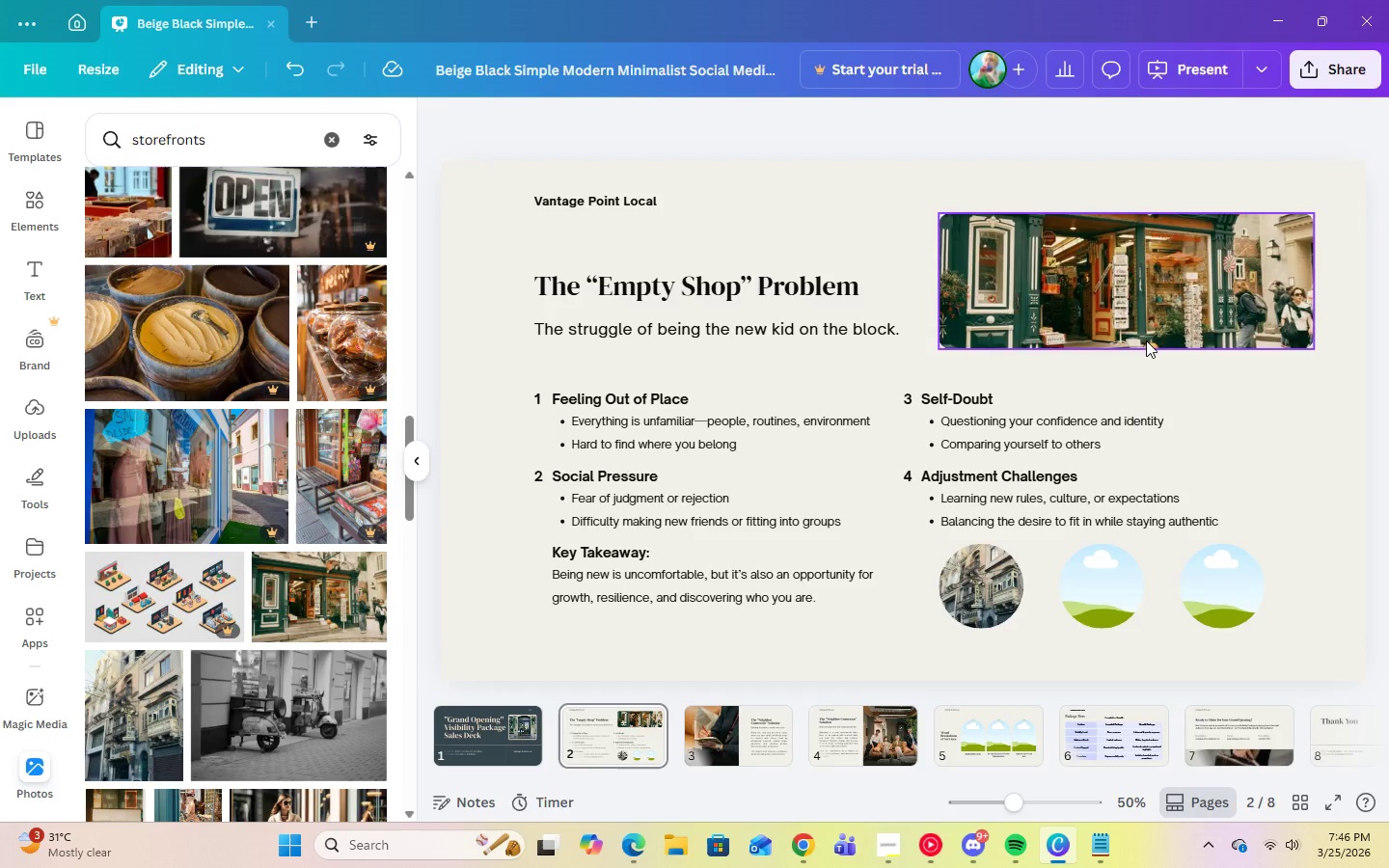 
left_click([923, 854])
 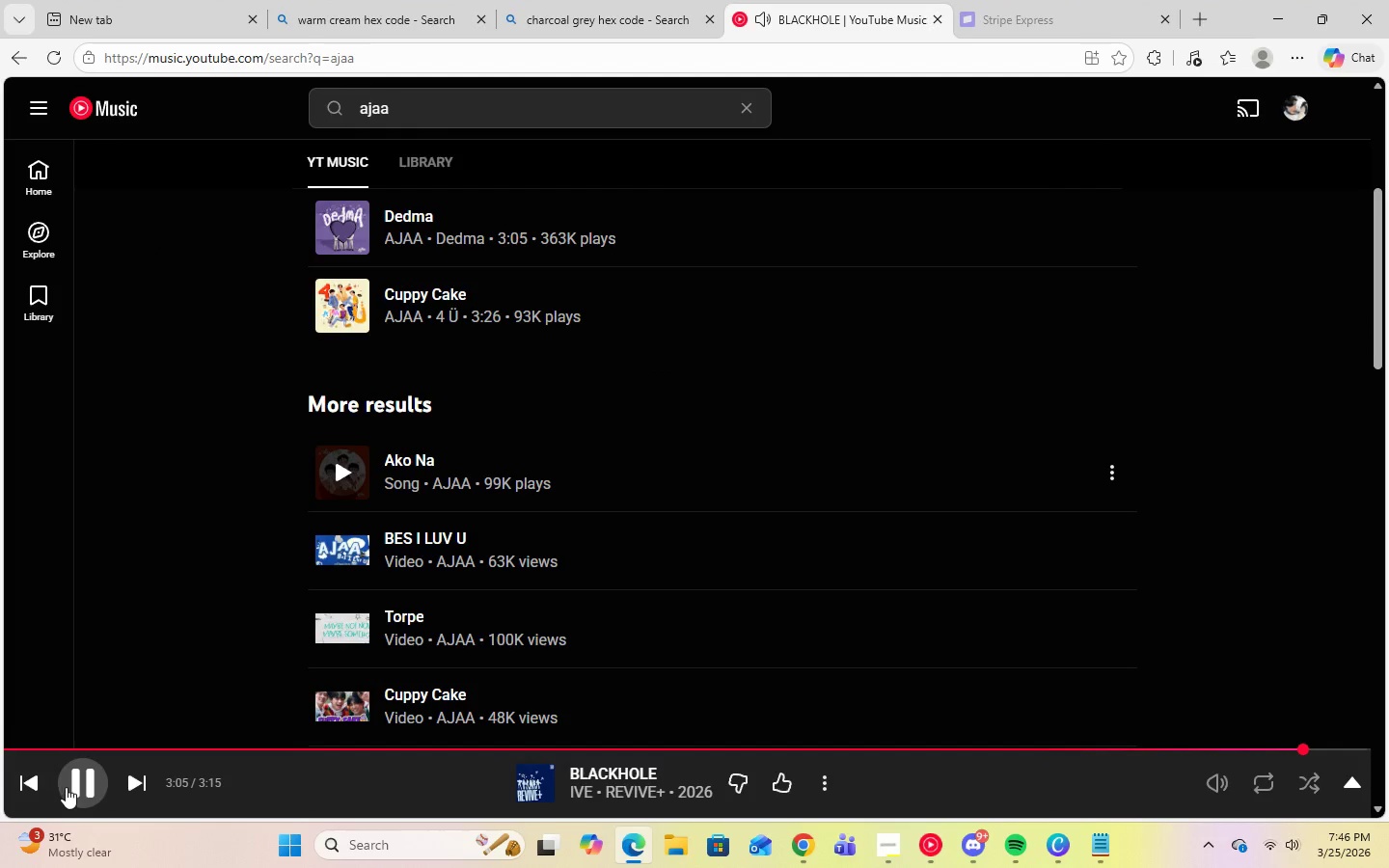 
left_click([70, 787])
 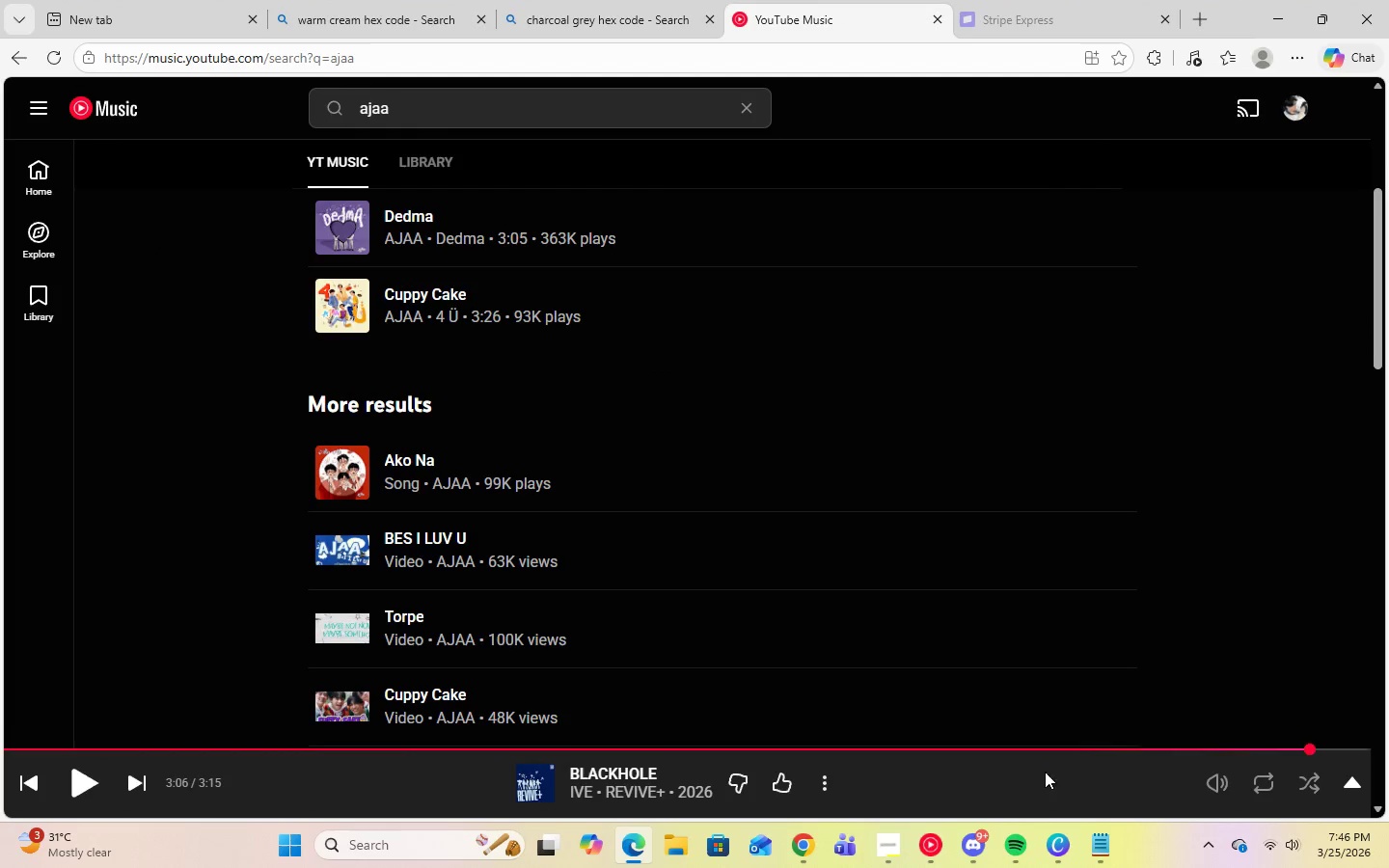 
wait(5.97)
 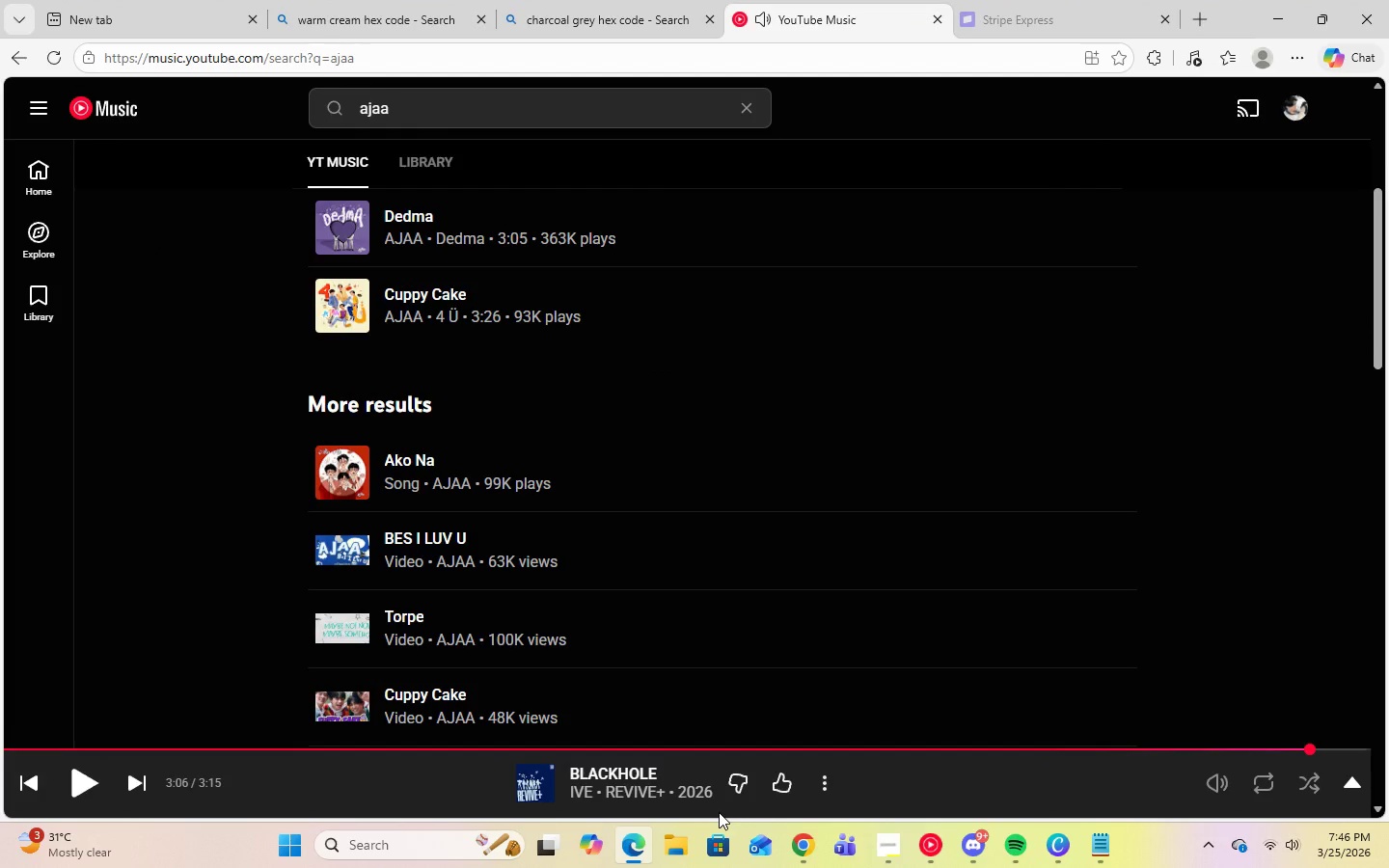 
left_click([1272, 29])
 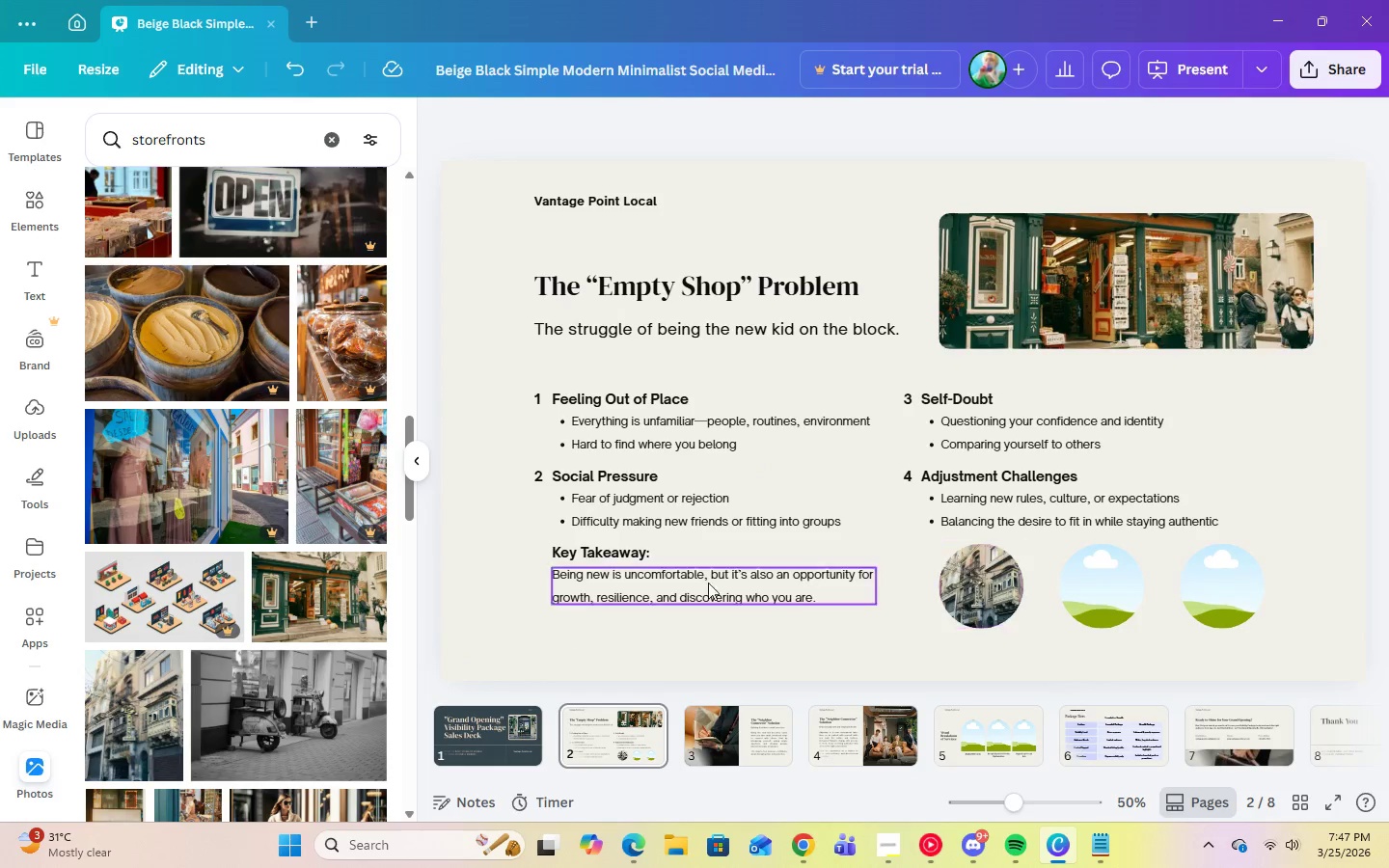 
scroll: coordinate [212, 725], scroll_direction: down, amount: 1.0
 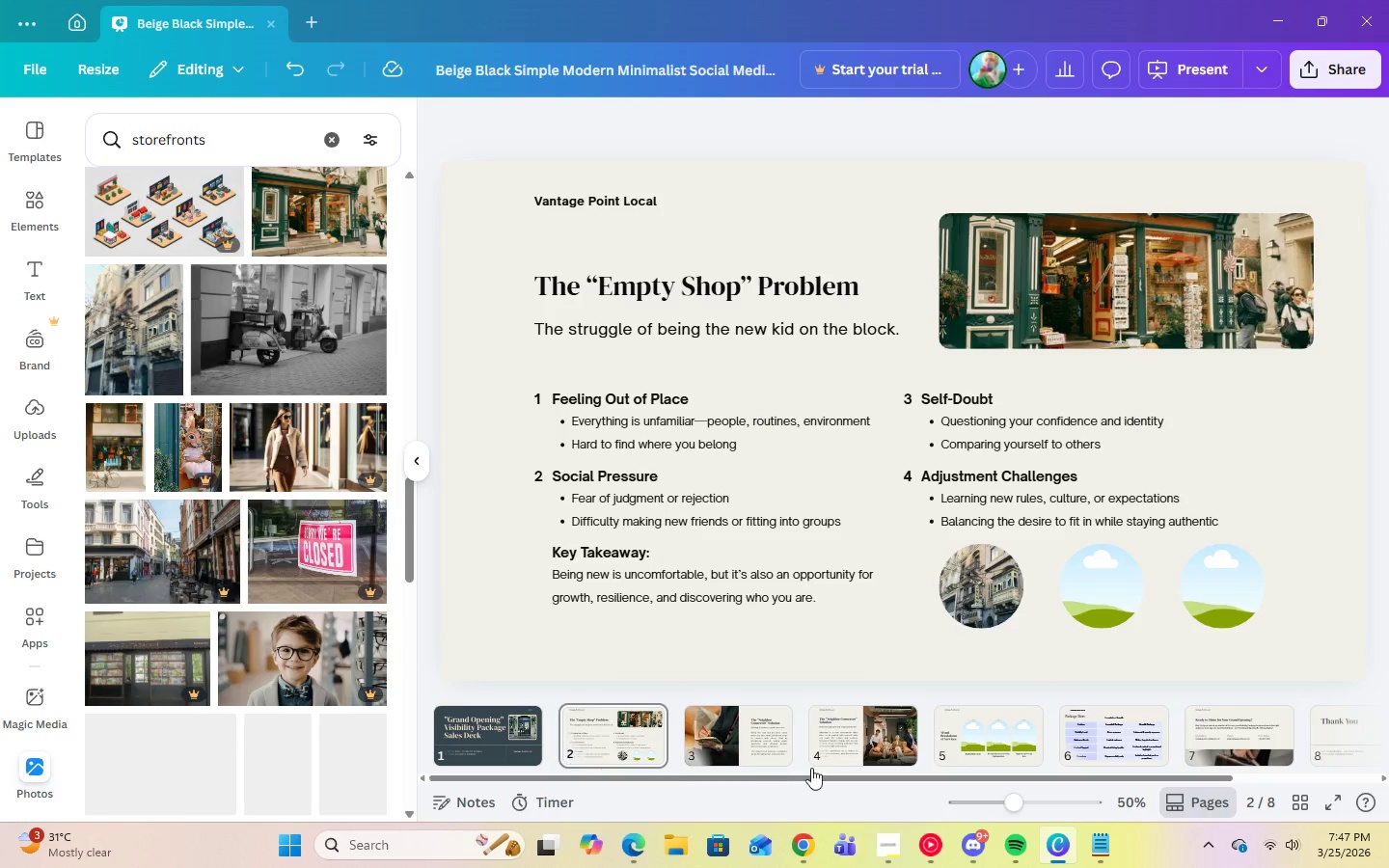 
left_click([926, 844])
 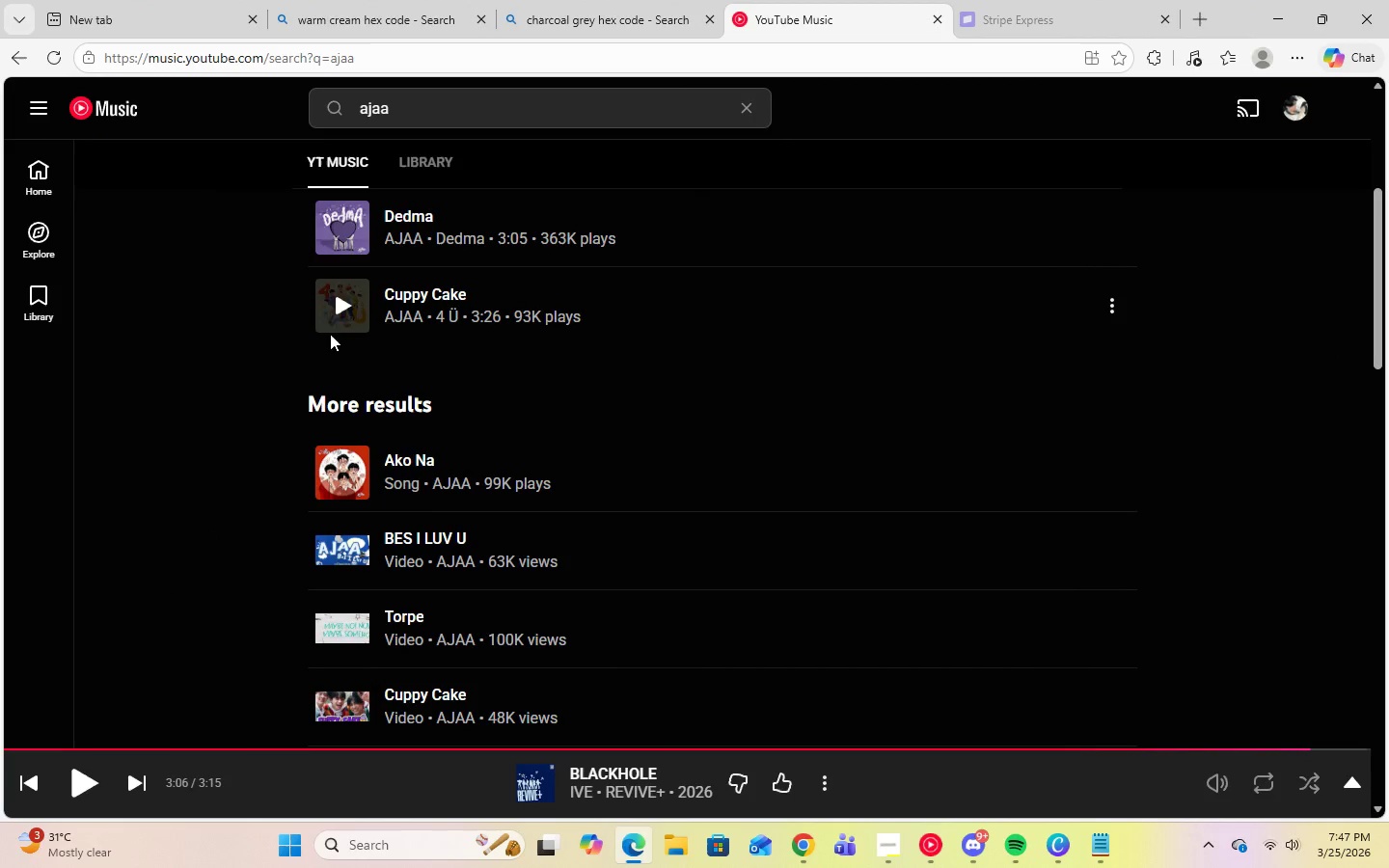 
scroll: coordinate [368, 413], scroll_direction: up, amount: 4.0
 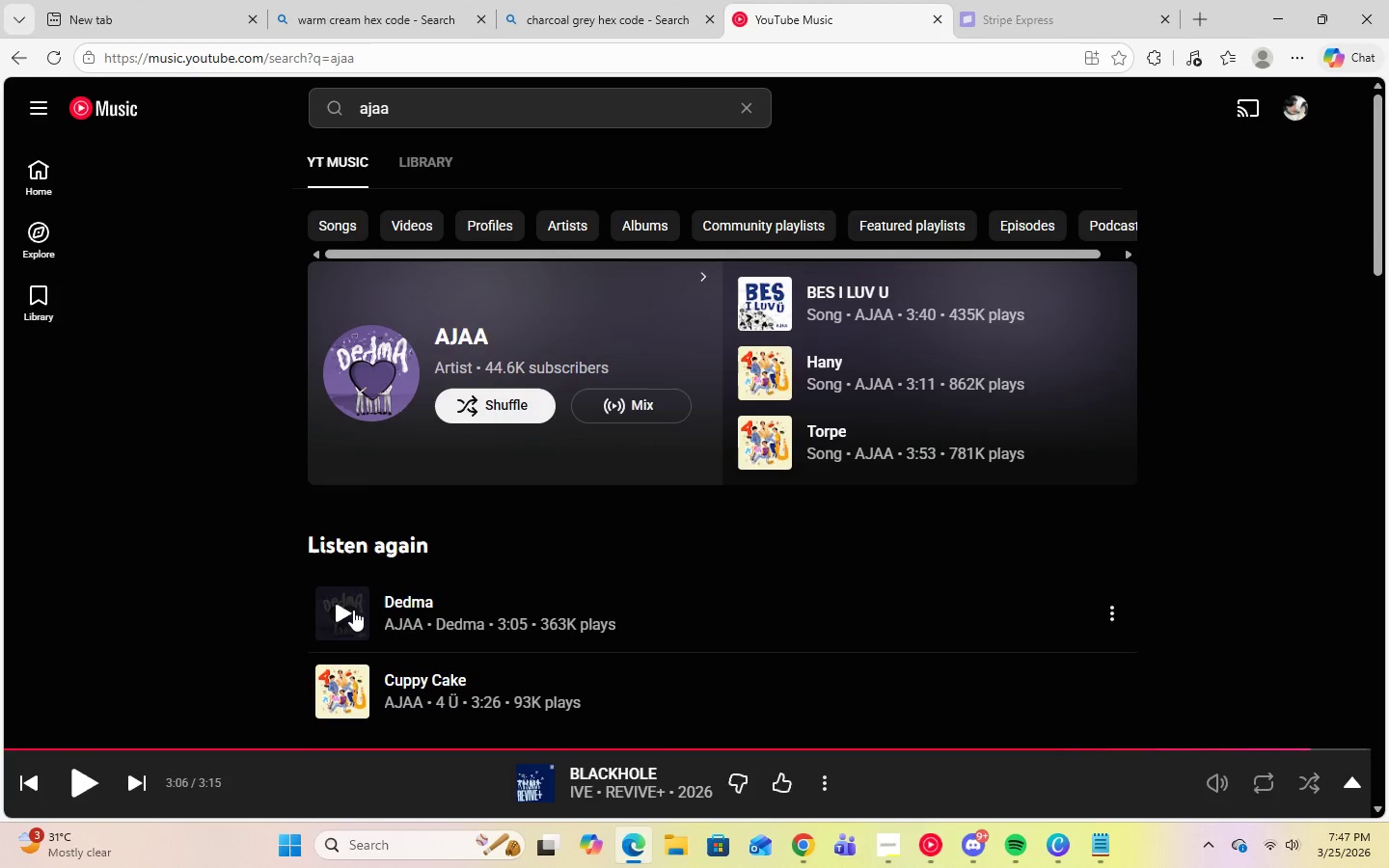 
left_click([351, 610])
 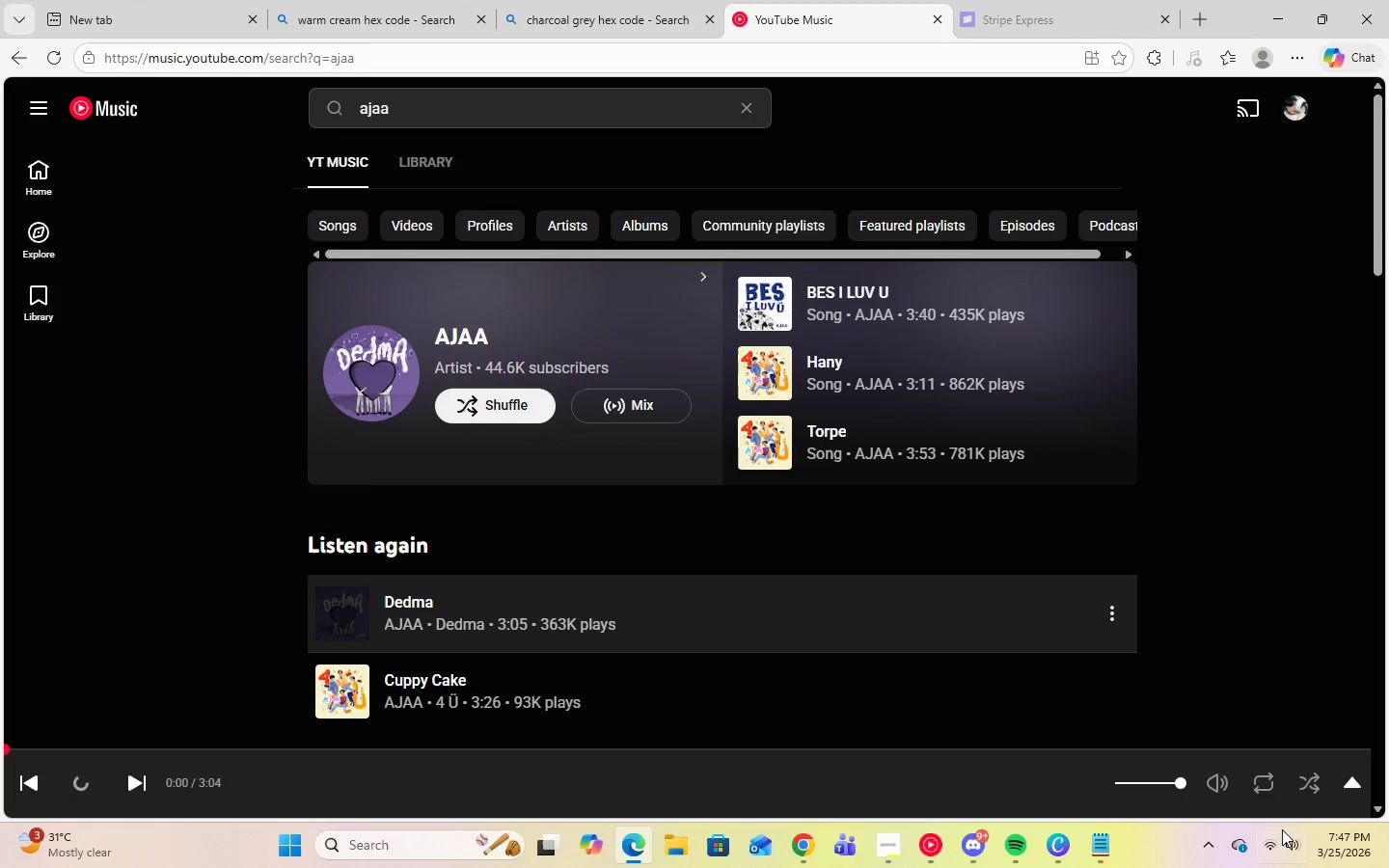 
left_click([1293, 847])
 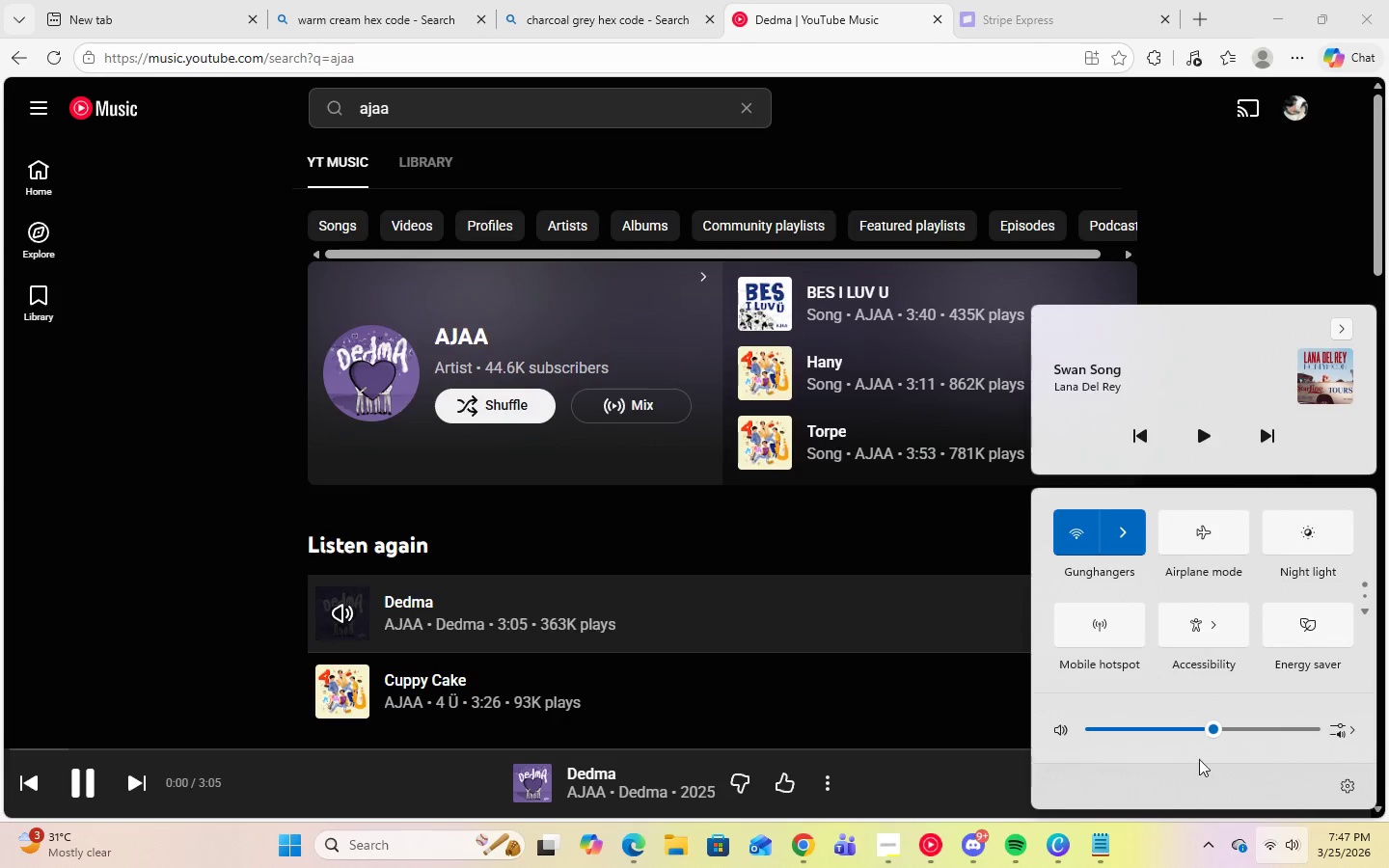 
left_click_drag(start_coordinate=[1210, 731], to_coordinate=[1186, 739])
 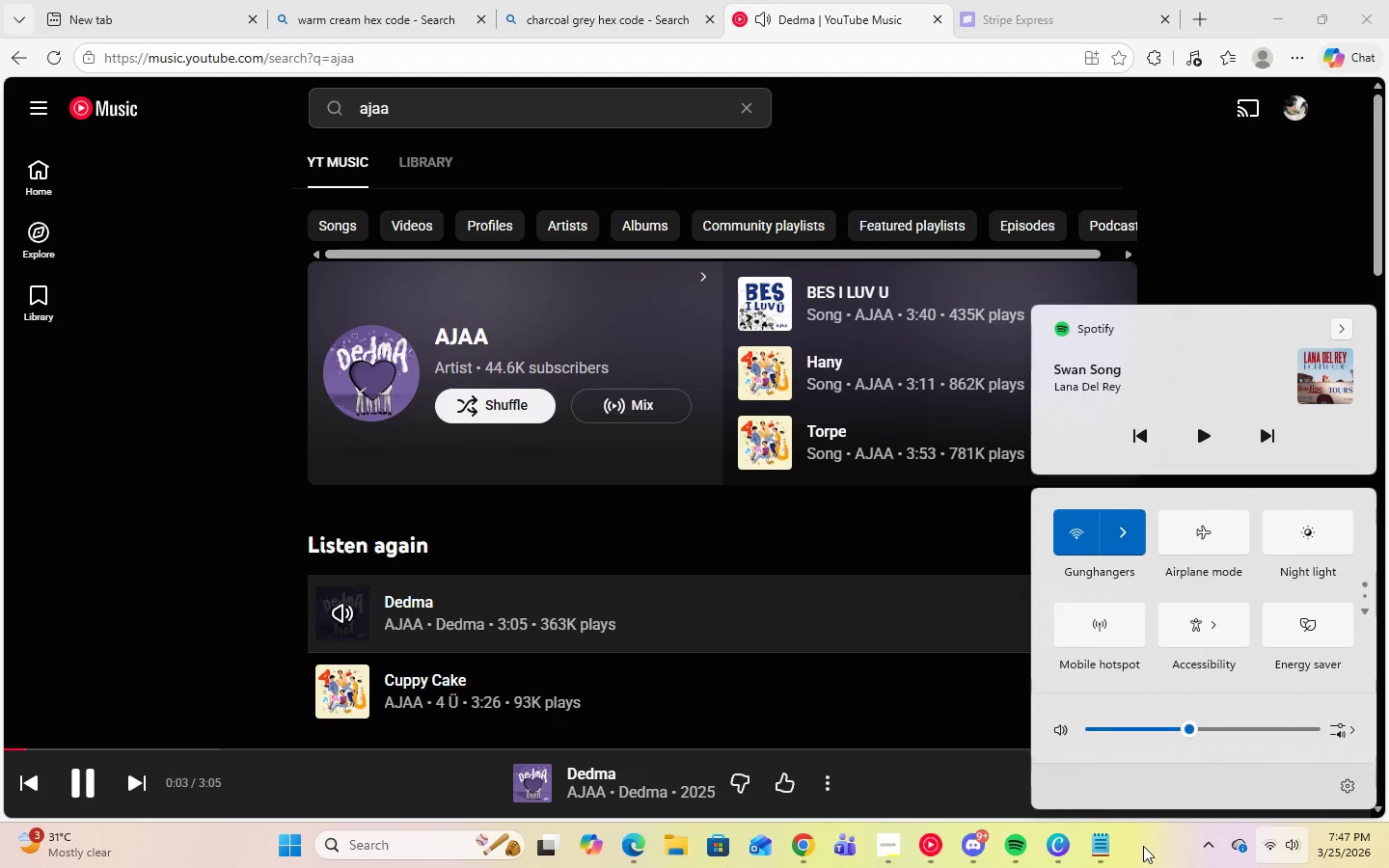 
left_click([1143, 846])
 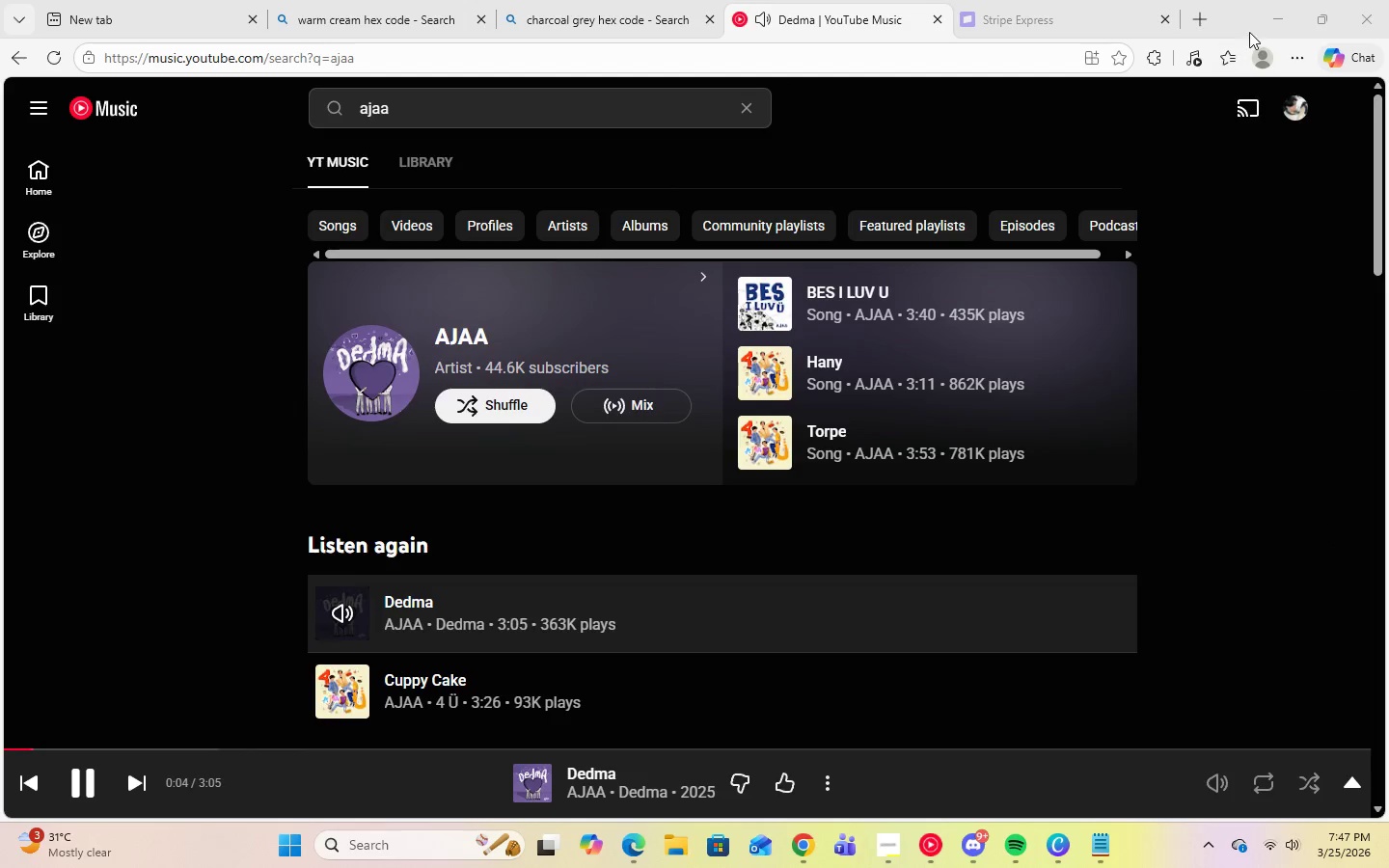 
left_click([1266, 23])
 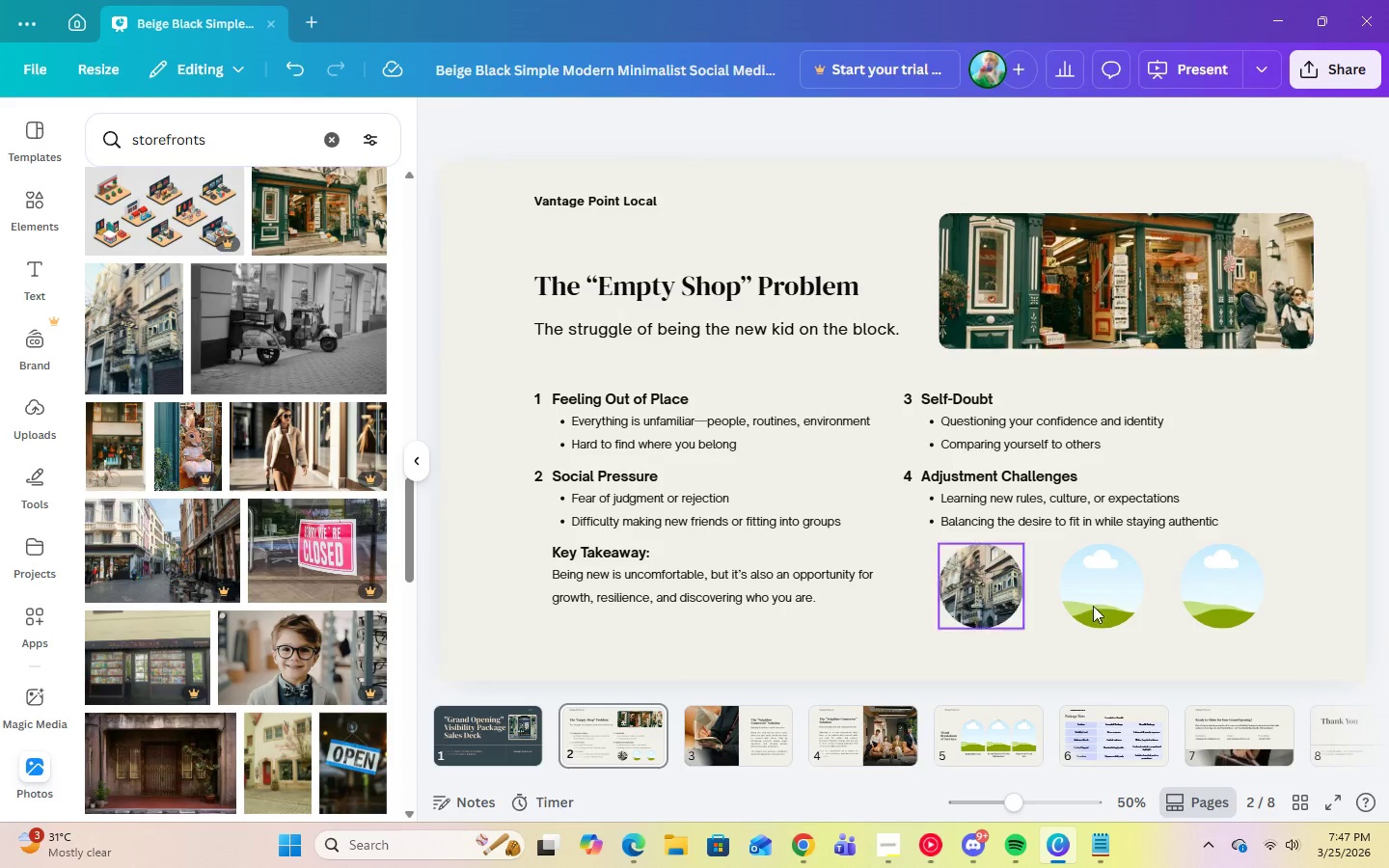 
scroll: coordinate [231, 669], scroll_direction: down, amount: 2.0
 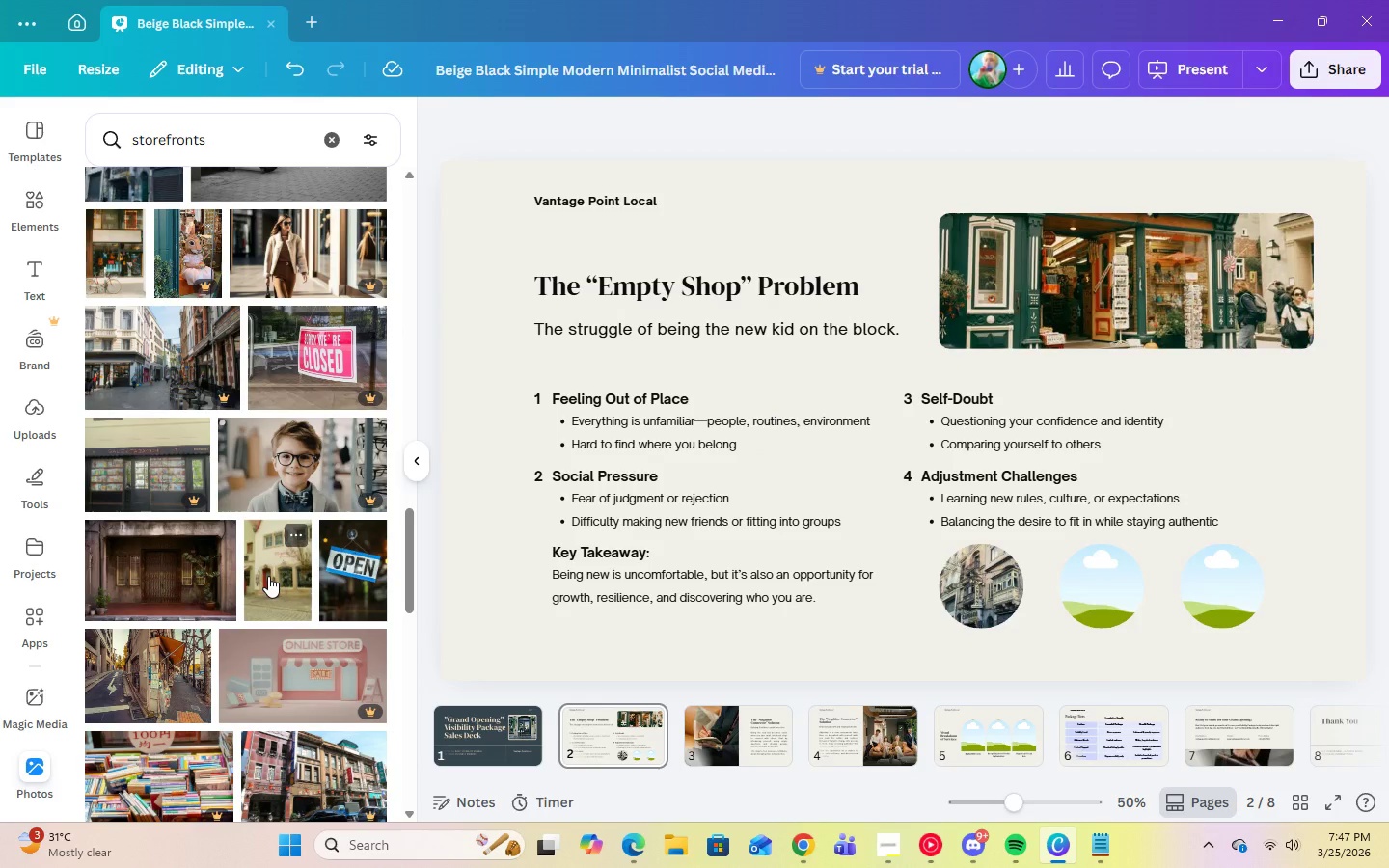 
scroll: coordinate [268, 575], scroll_direction: up, amount: 6.0
 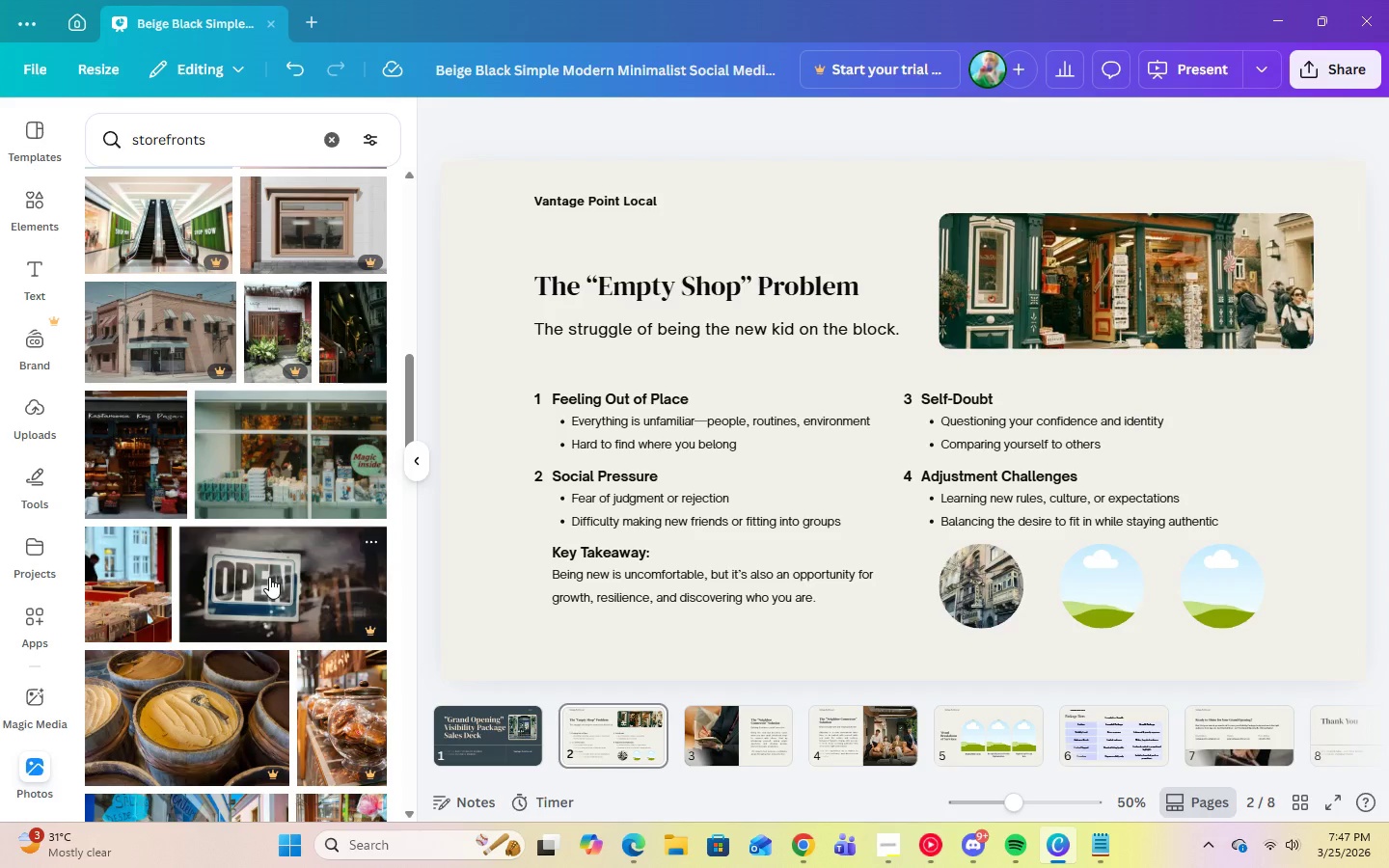 
wait(7.62)
 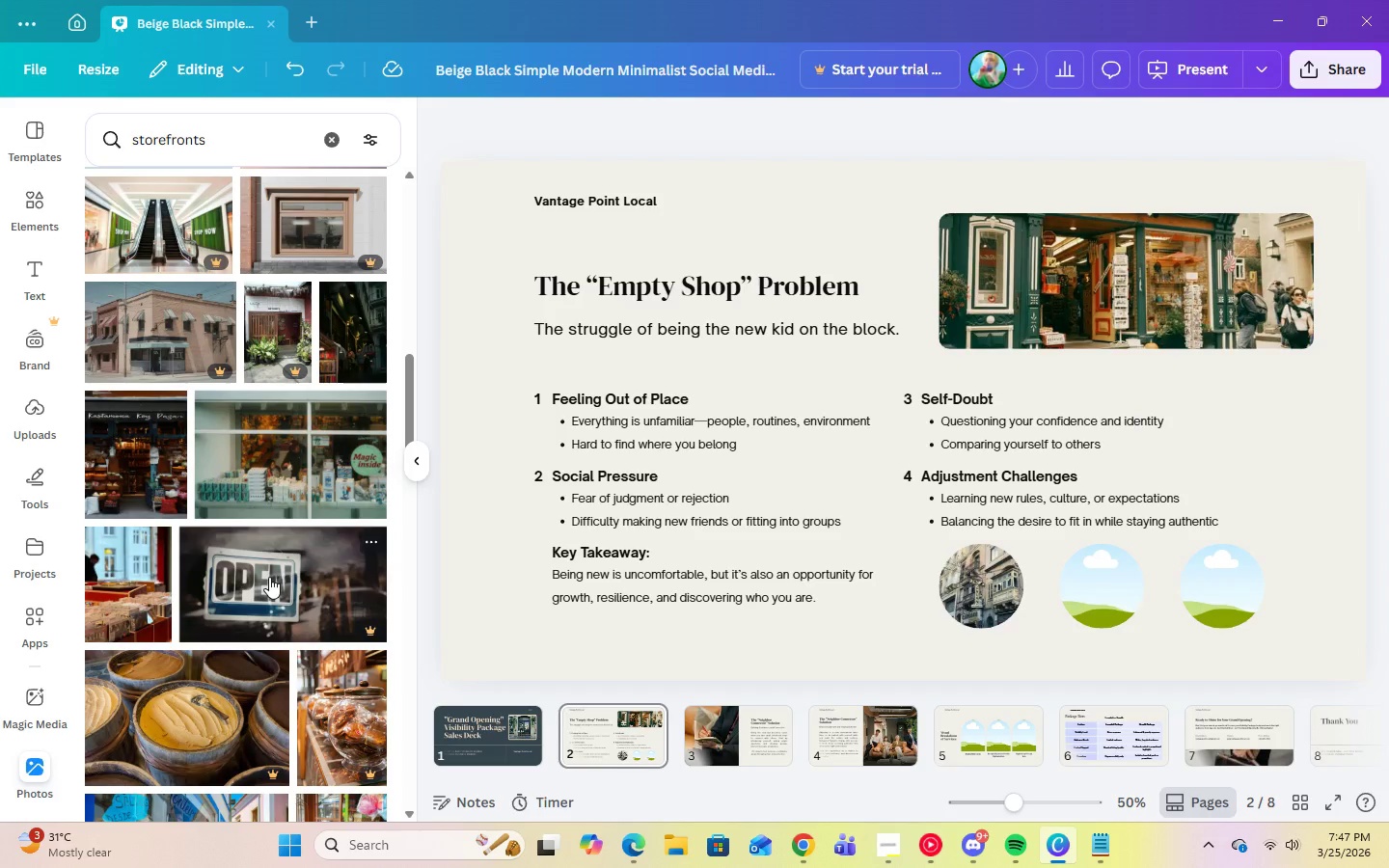 
scroll: coordinate [316, 607], scroll_direction: up, amount: 8.0
 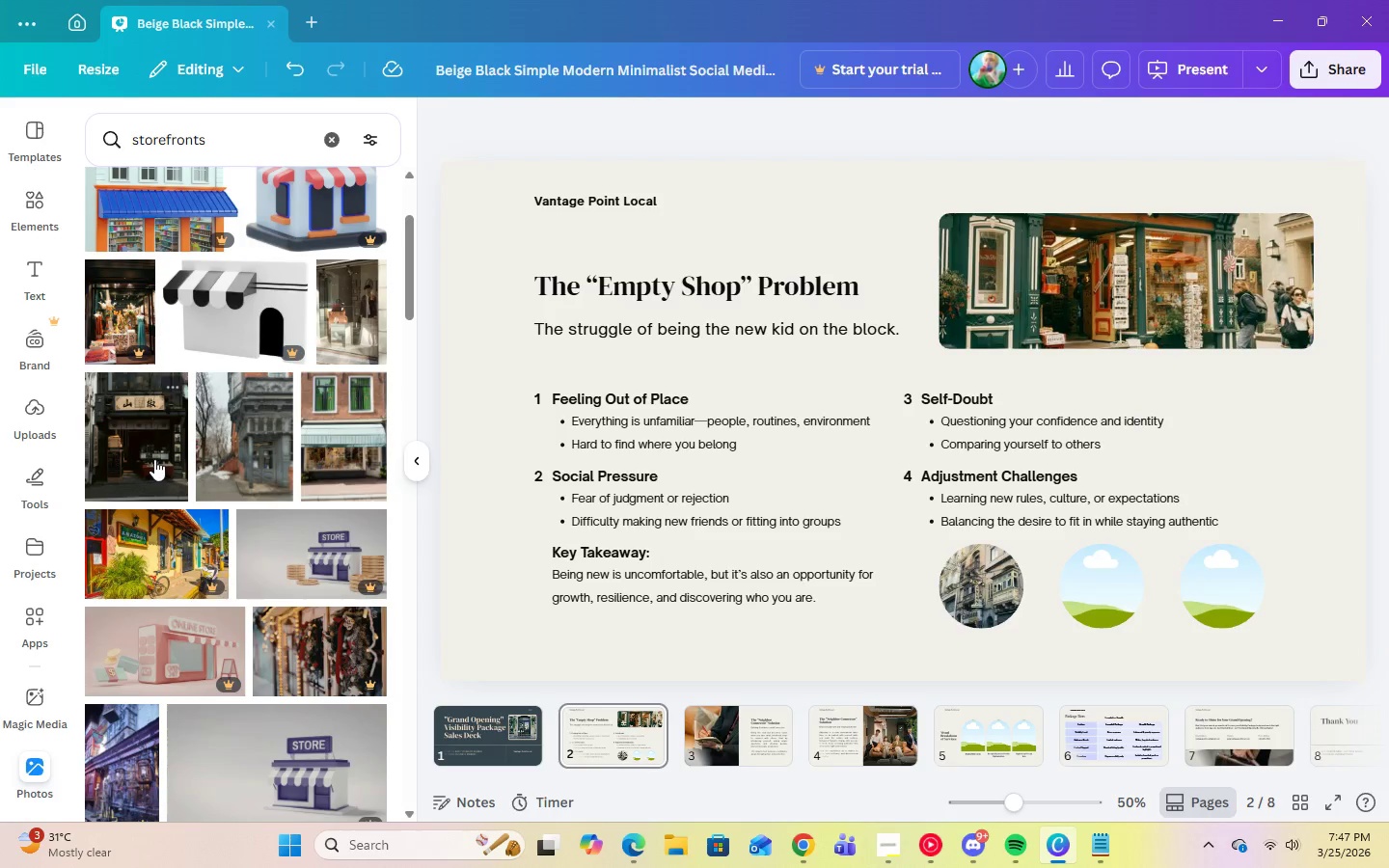 
left_click([154, 459])
 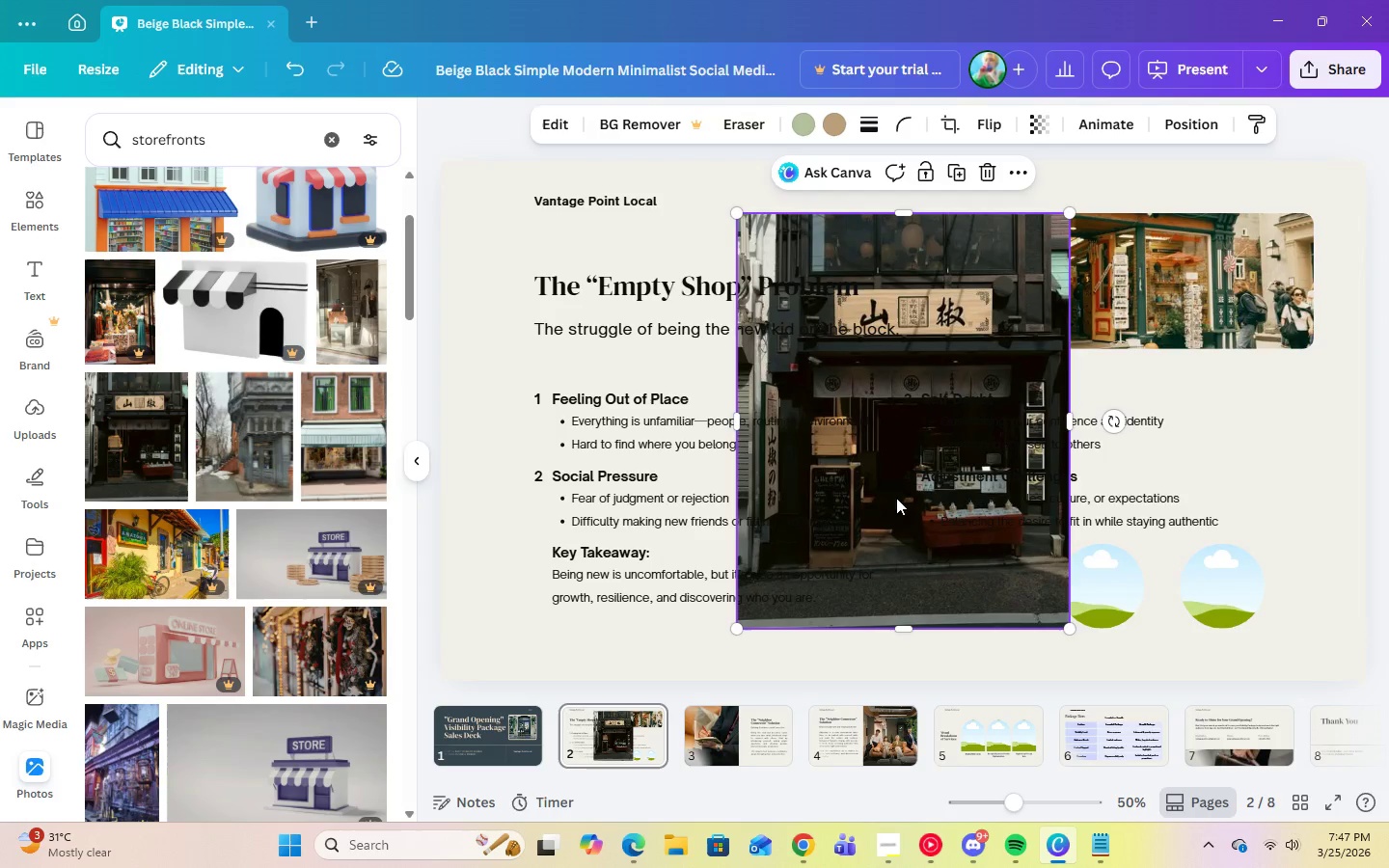 
left_click_drag(start_coordinate=[890, 507], to_coordinate=[1073, 579])
 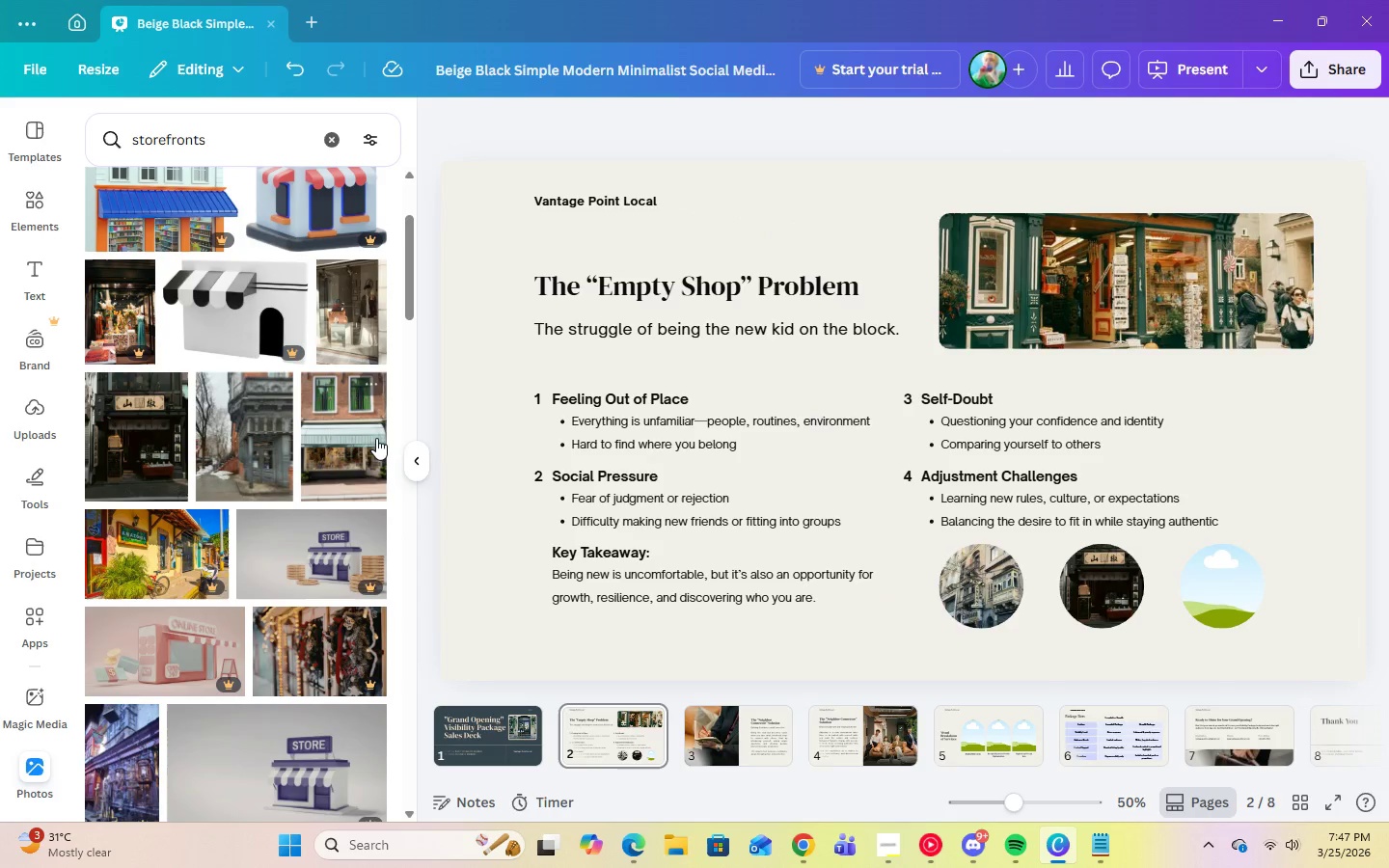 
scroll: coordinate [333, 521], scroll_direction: up, amount: 3.0
 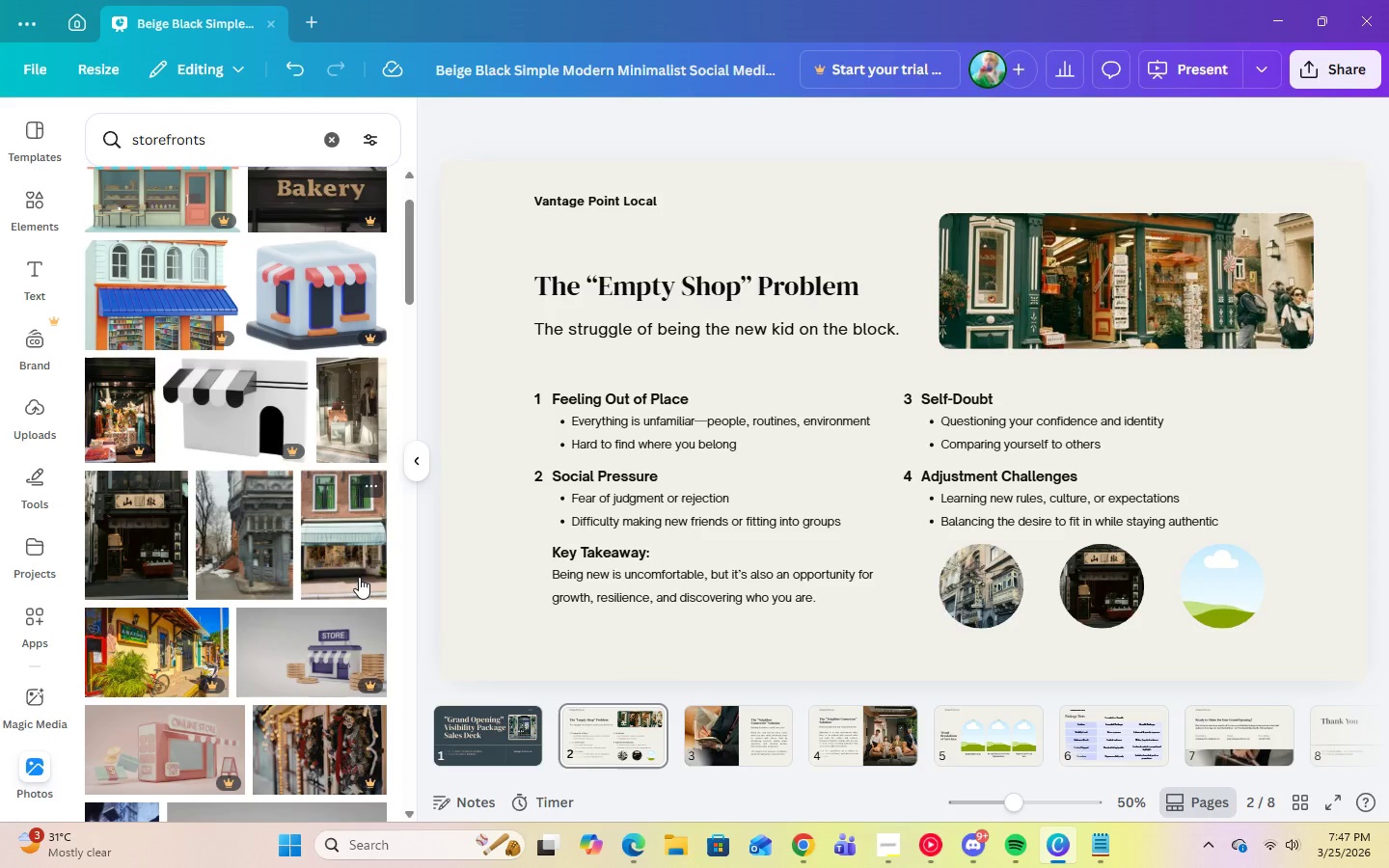 
left_click([359, 577])
 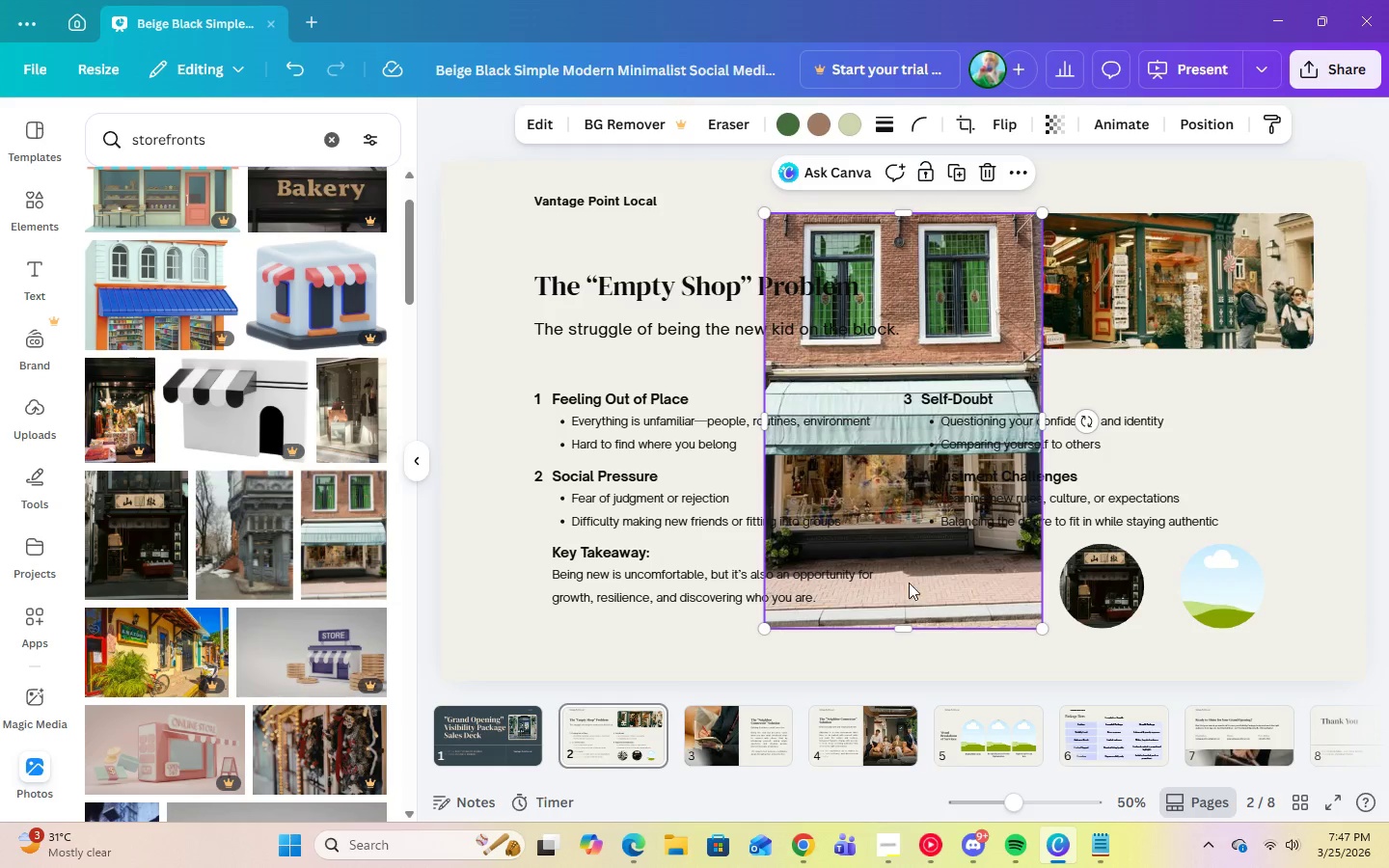 
left_click_drag(start_coordinate=[903, 552], to_coordinate=[1192, 606])
 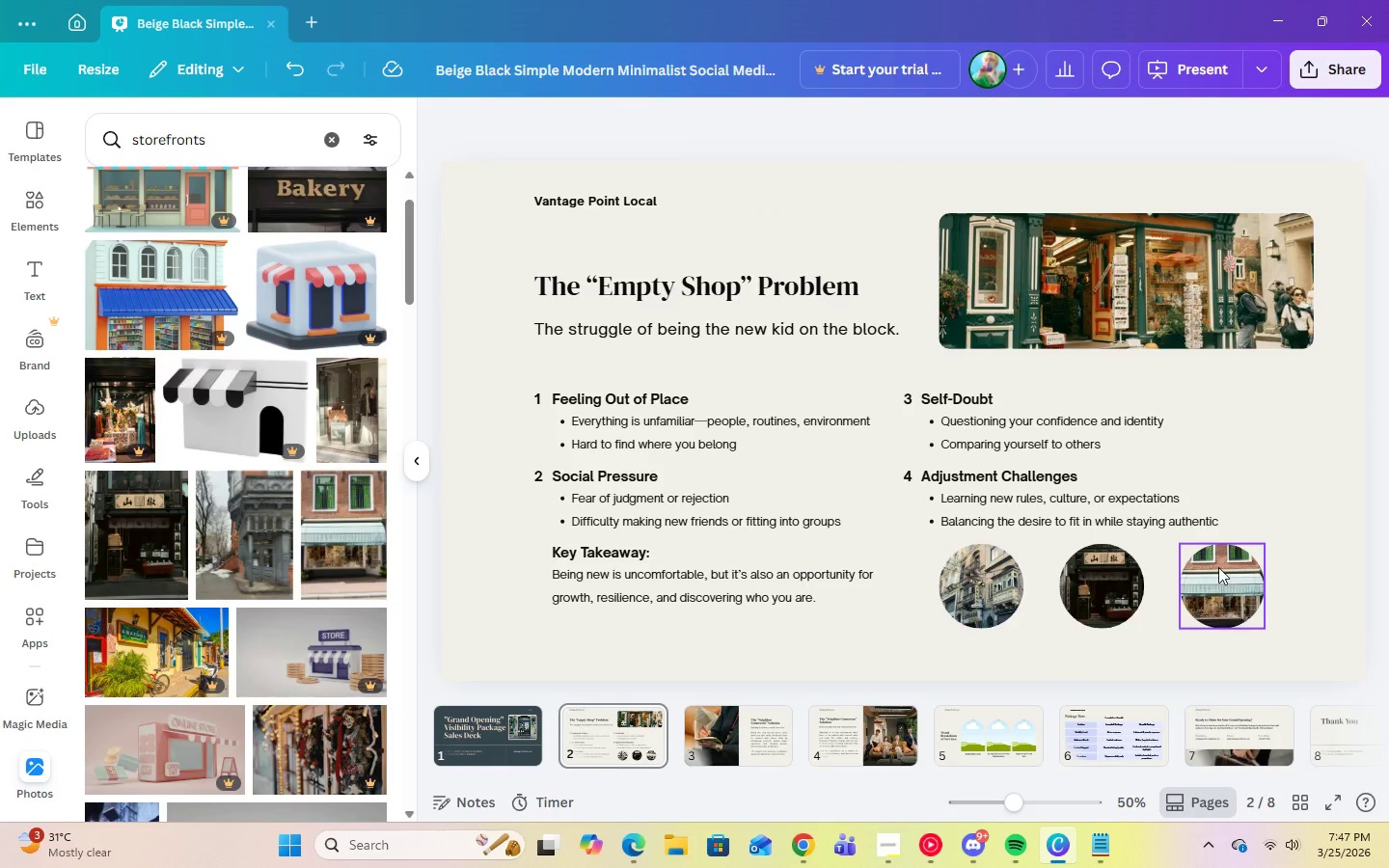 
double_click([1218, 567])
 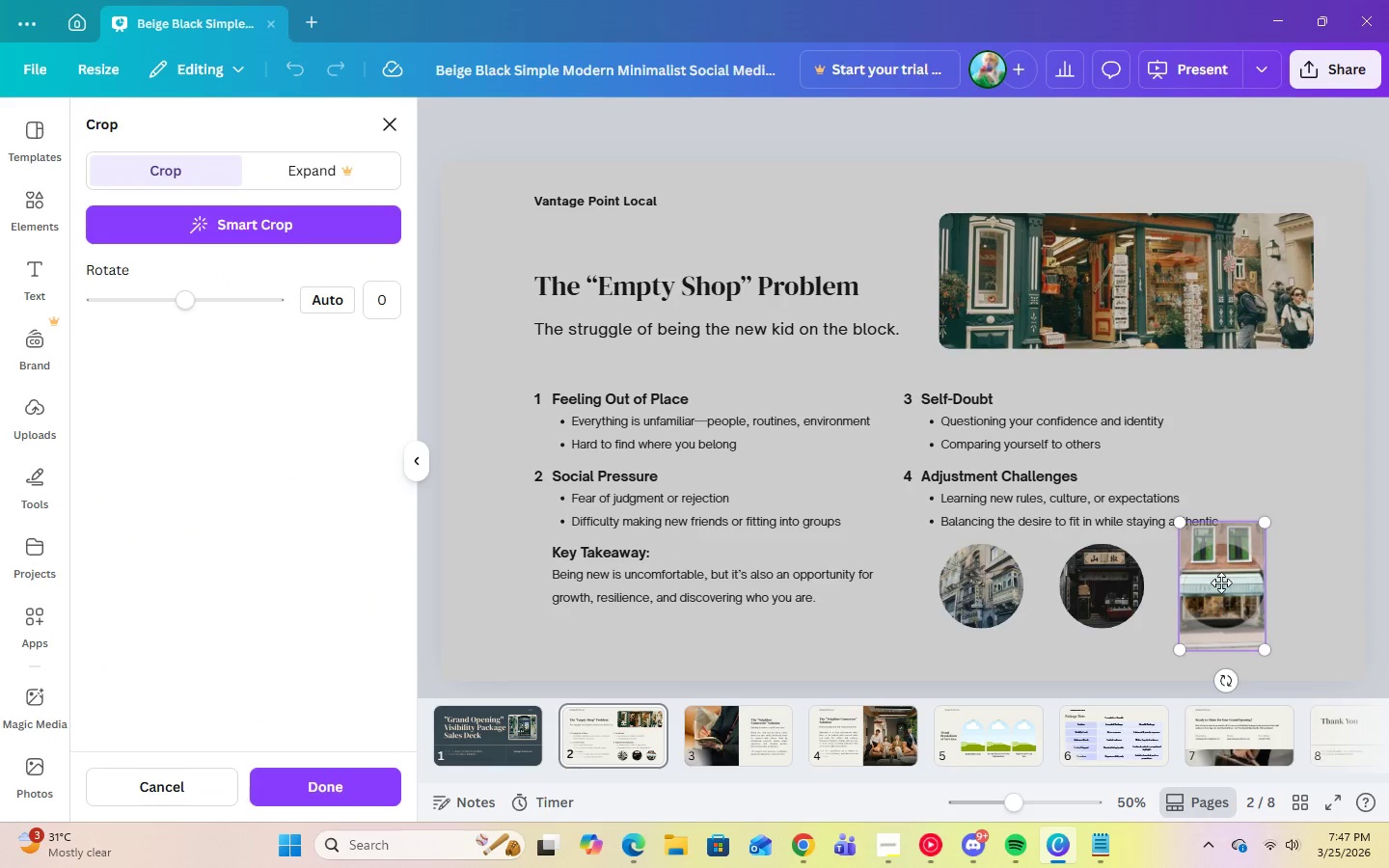 
left_click_drag(start_coordinate=[1221, 583], to_coordinate=[1221, 566])
 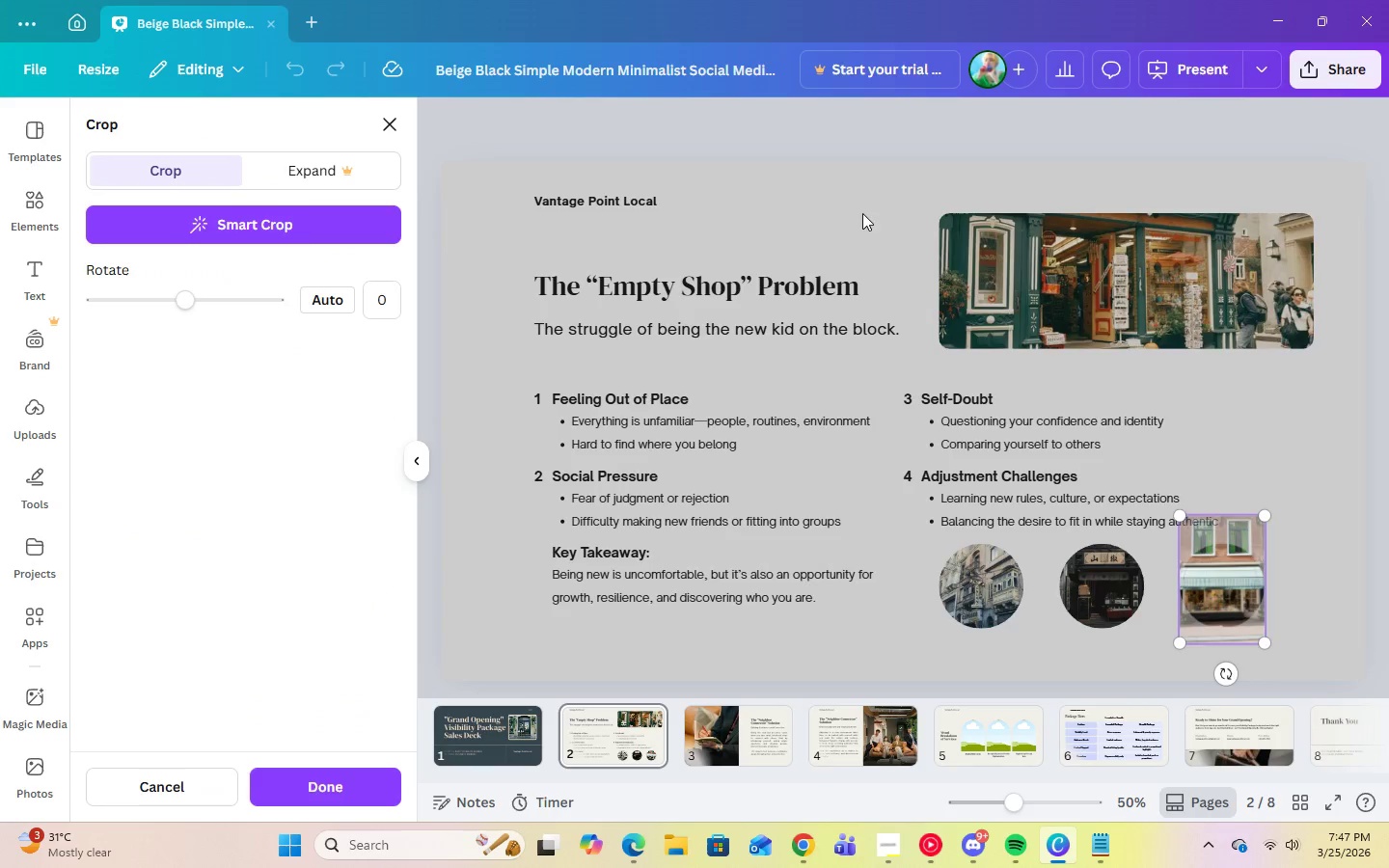 
left_click([856, 203])
 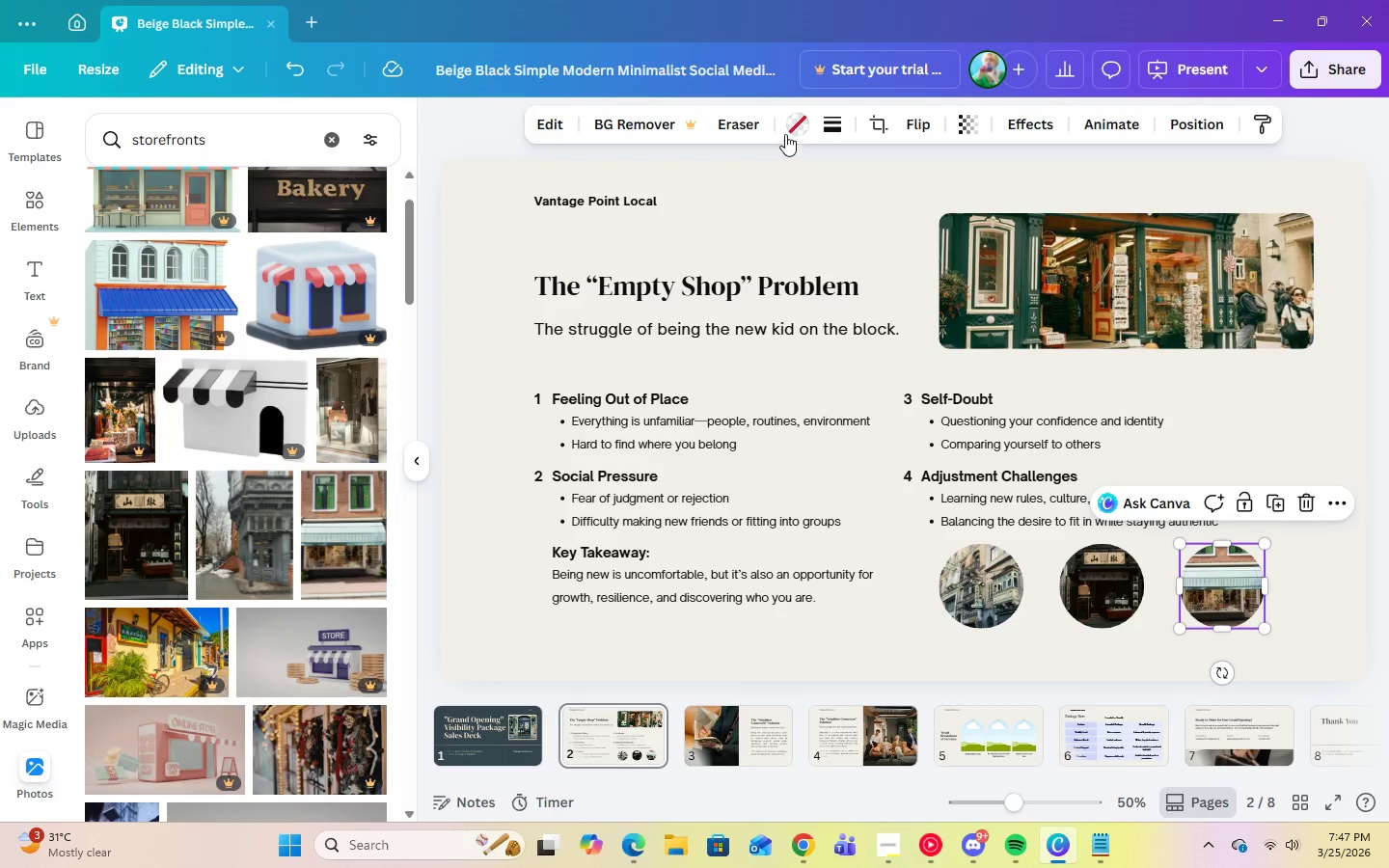 
left_click([808, 193])
 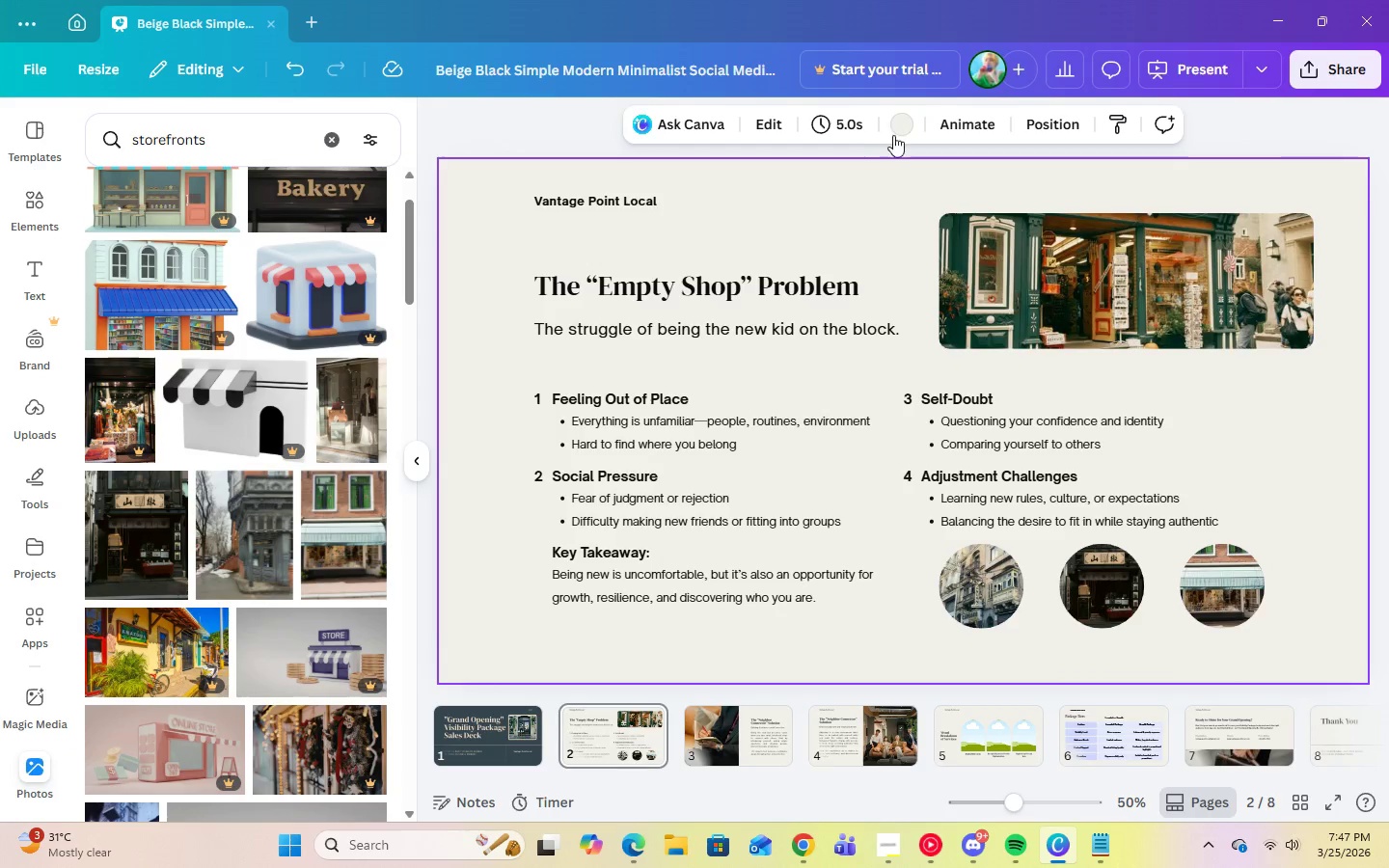 
left_click([897, 134])
 